 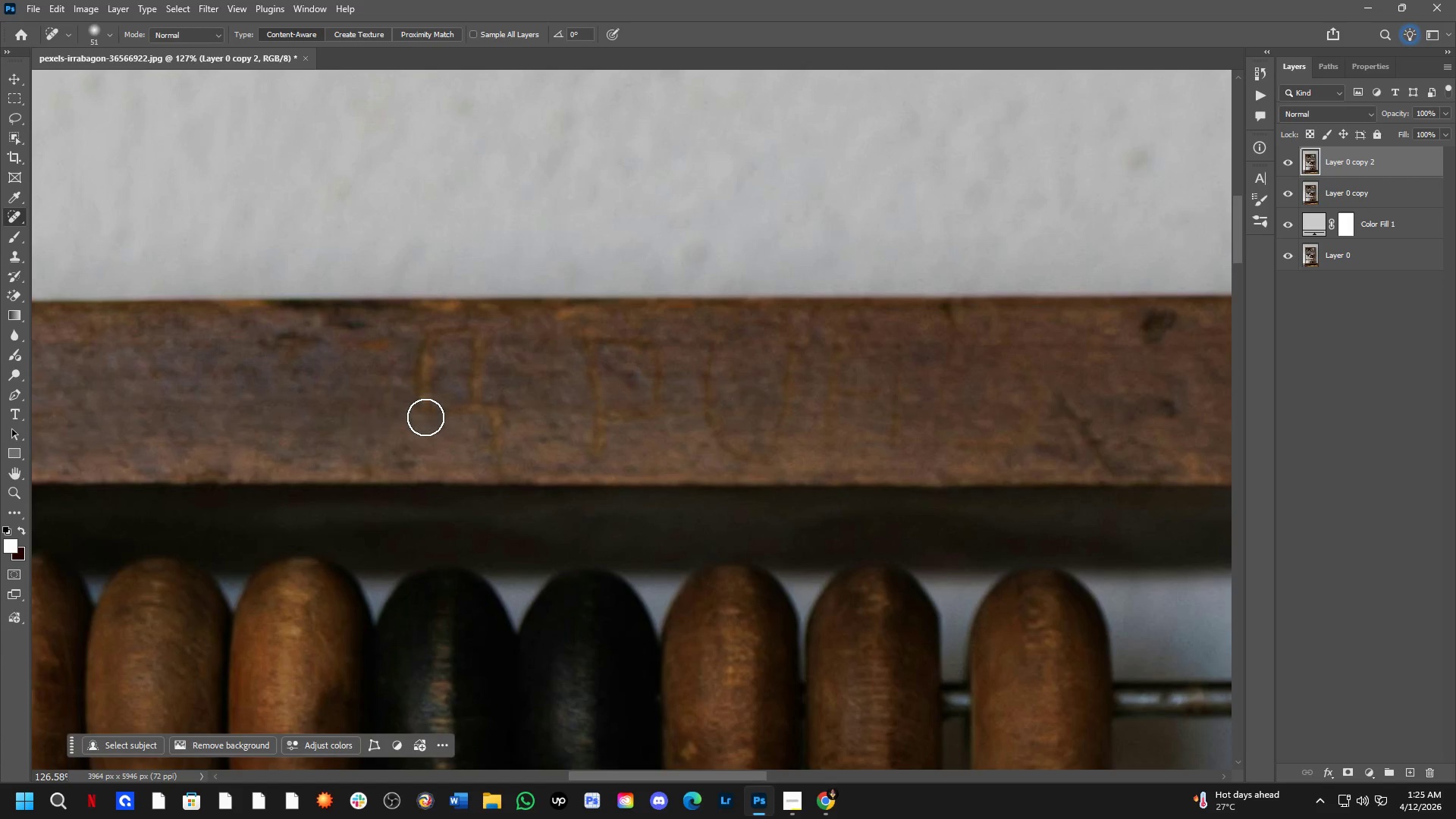 
left_click_drag(start_coordinate=[425, 417], to_coordinate=[443, 406])
 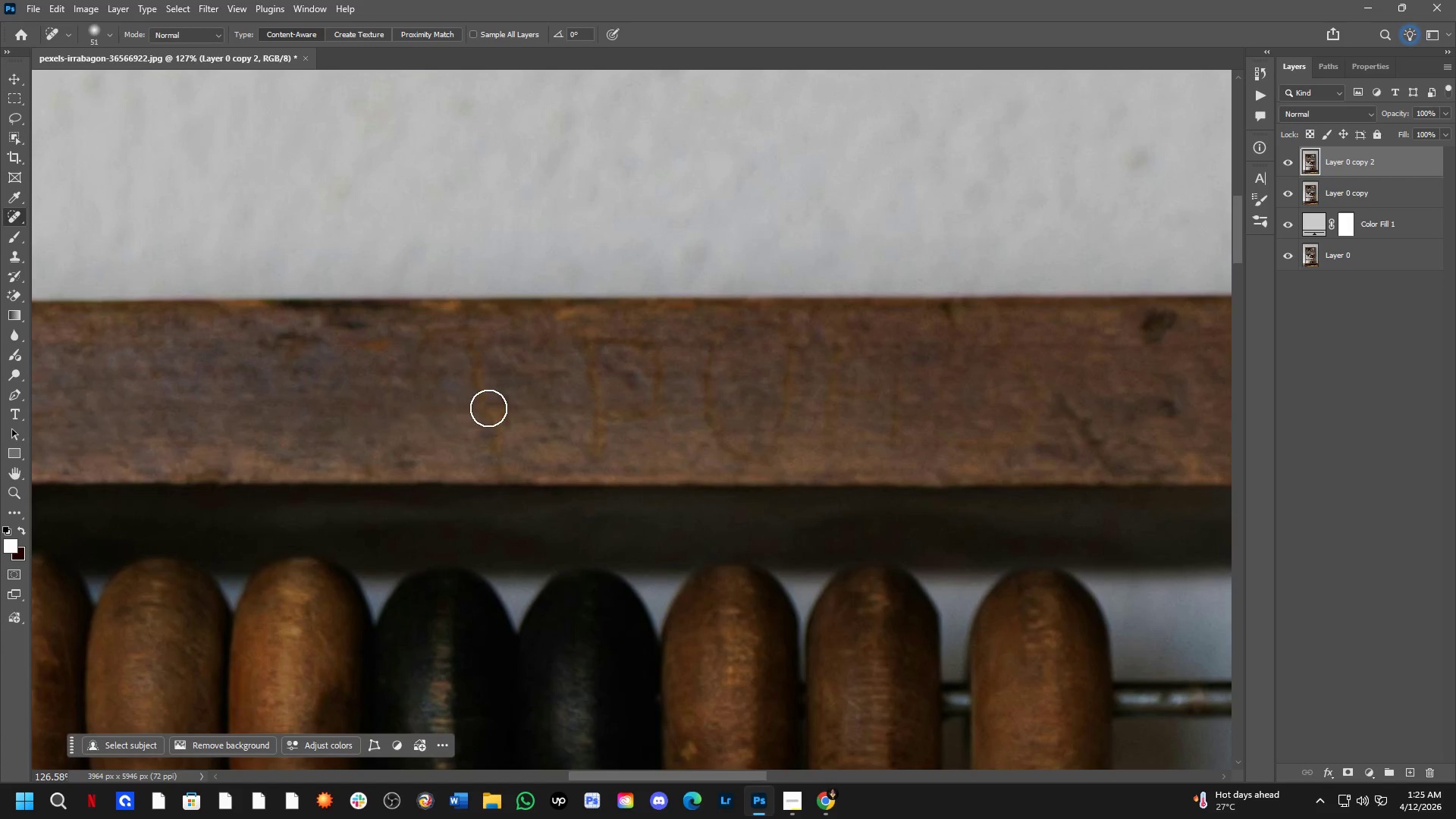 
left_click_drag(start_coordinate=[489, 408], to_coordinate=[490, 430])
 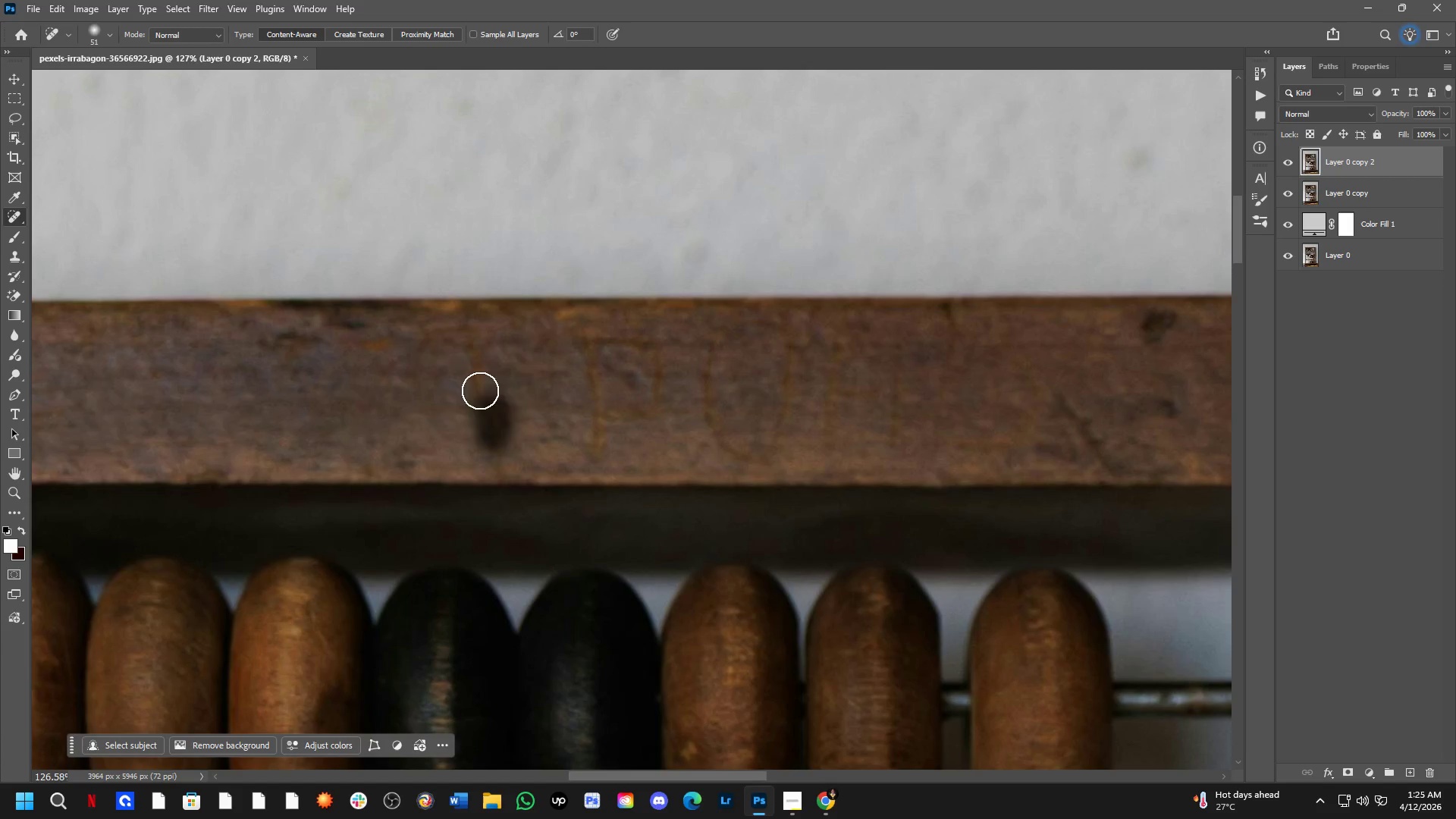 
left_click_drag(start_coordinate=[479, 387], to_coordinate=[431, 341])
 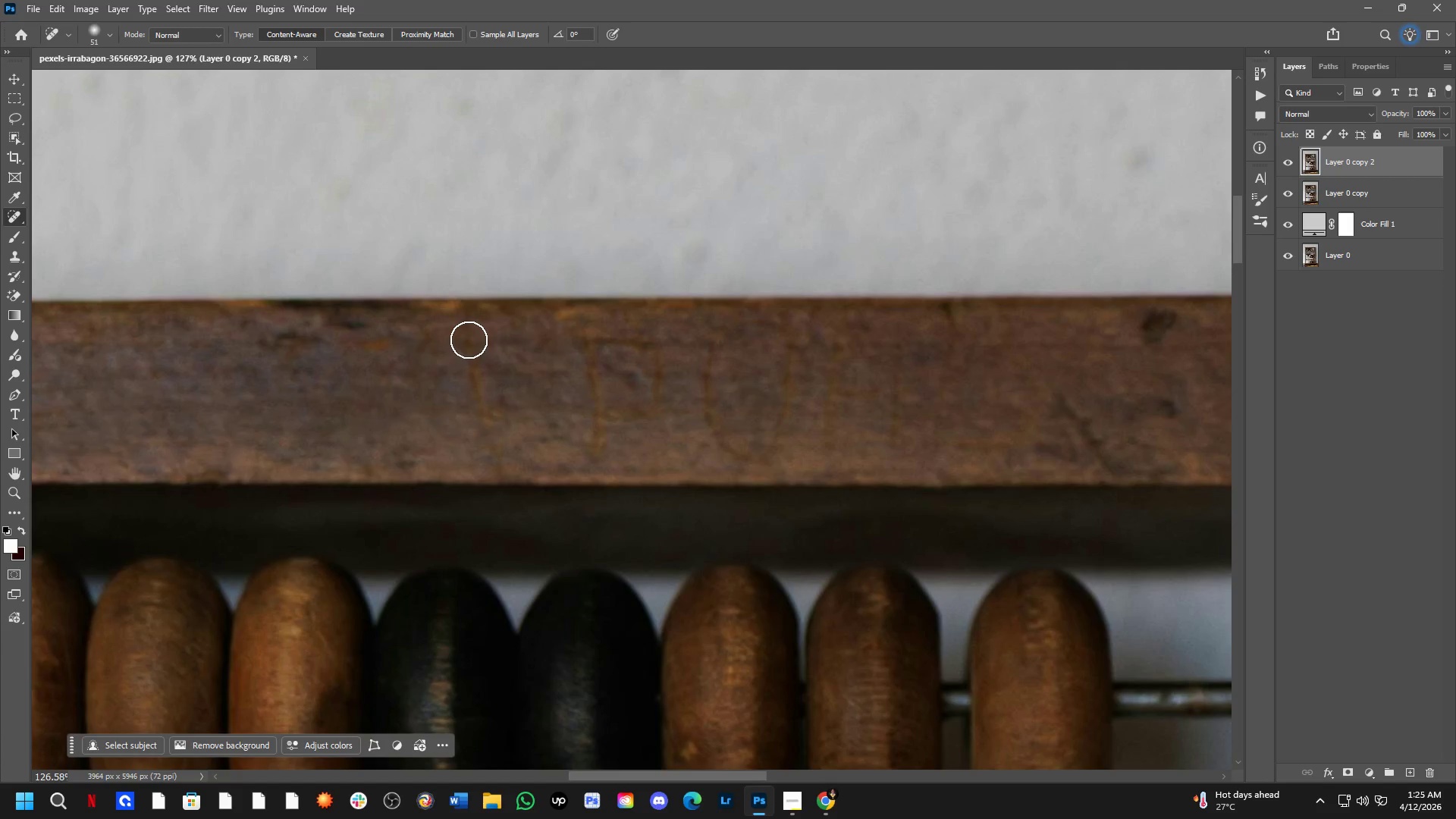 
left_click_drag(start_coordinate=[475, 343], to_coordinate=[477, 400])
 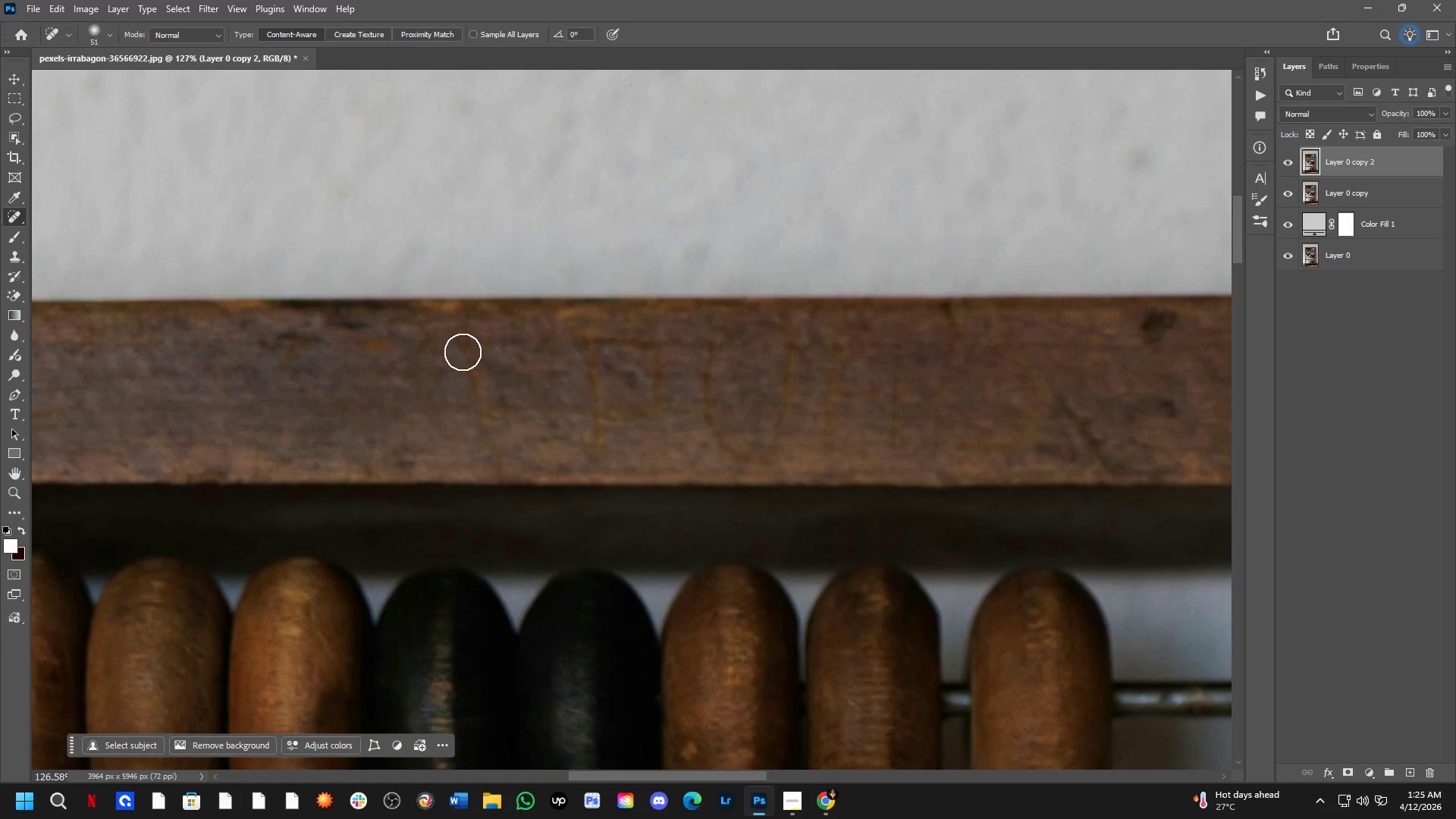 
left_click_drag(start_coordinate=[466, 359], to_coordinate=[470, 394])
 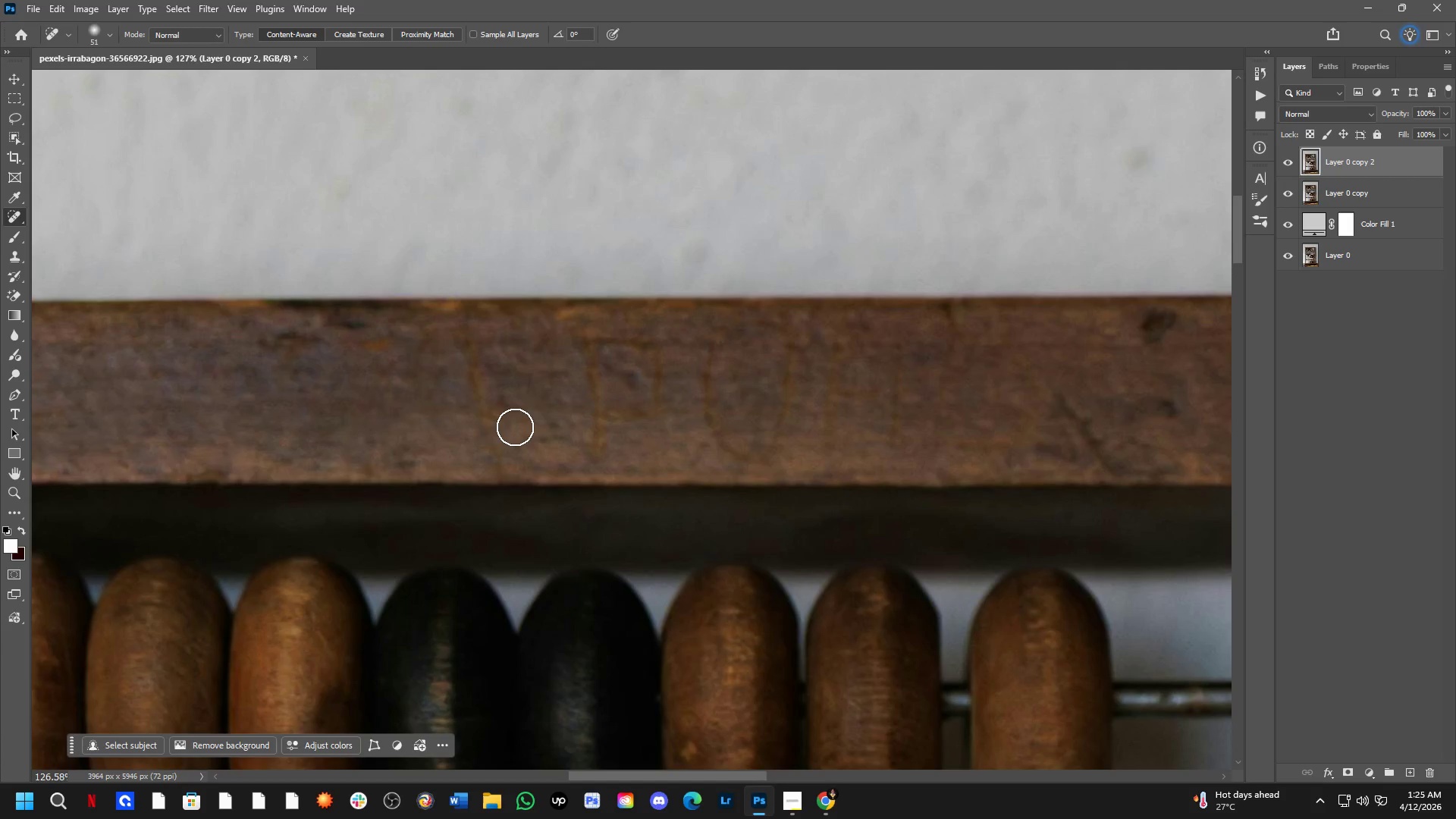 
key(Shift+ShiftLeft)
 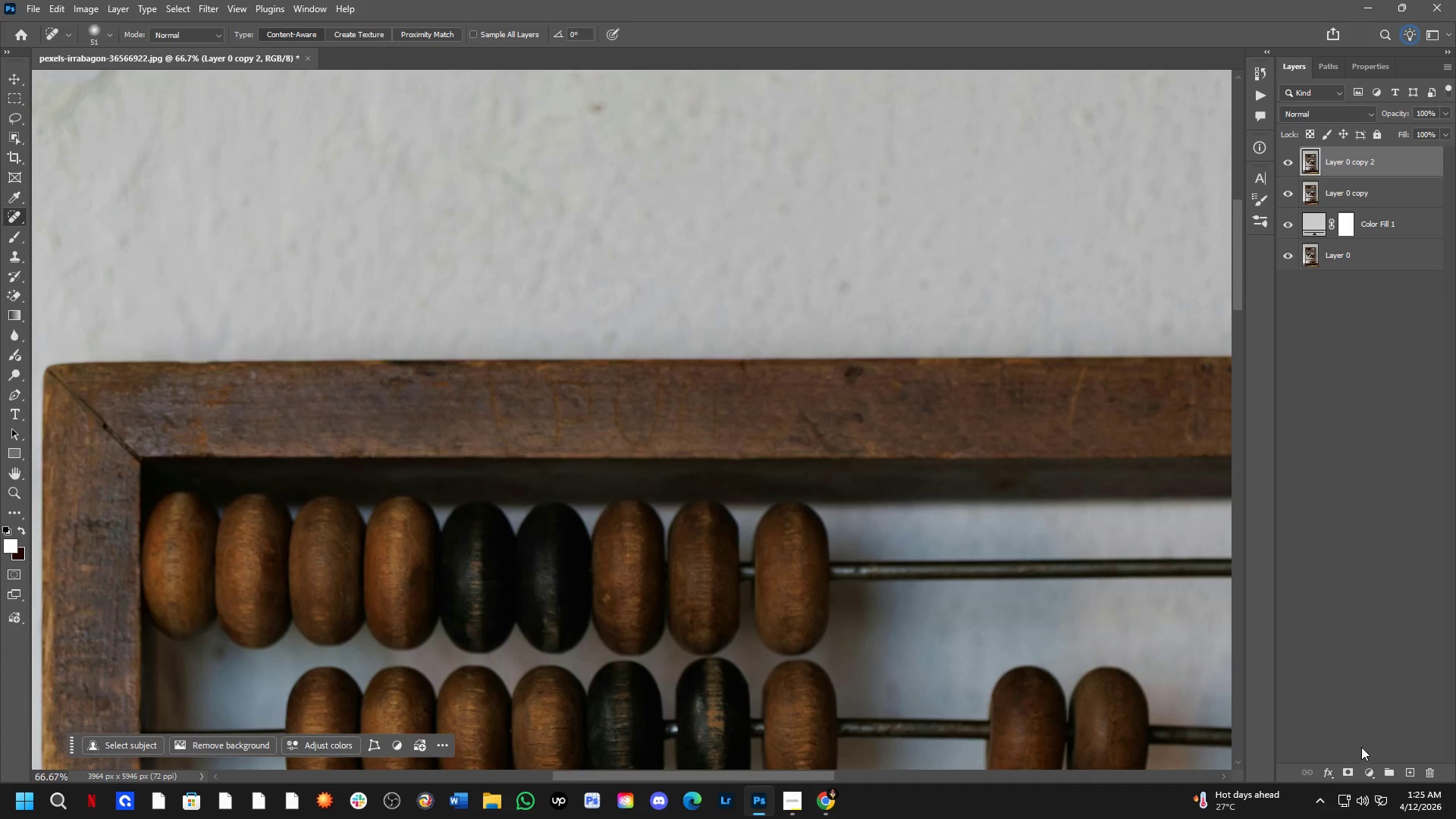 
scroll: coordinate [515, 428], scroll_direction: down, amount: 3.0
 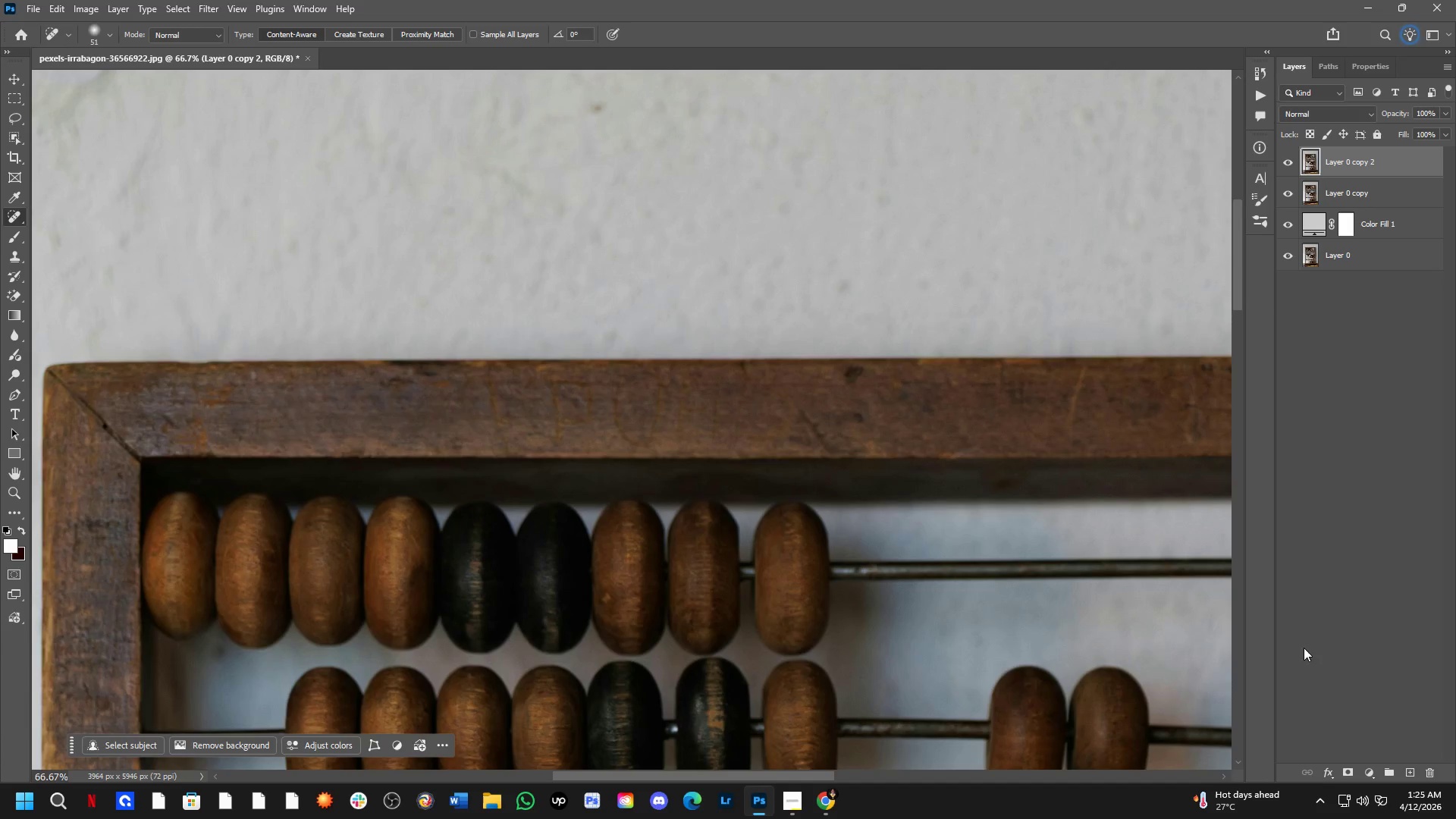 
left_click_drag(start_coordinate=[1373, 777], to_coordinate=[1373, 771])
 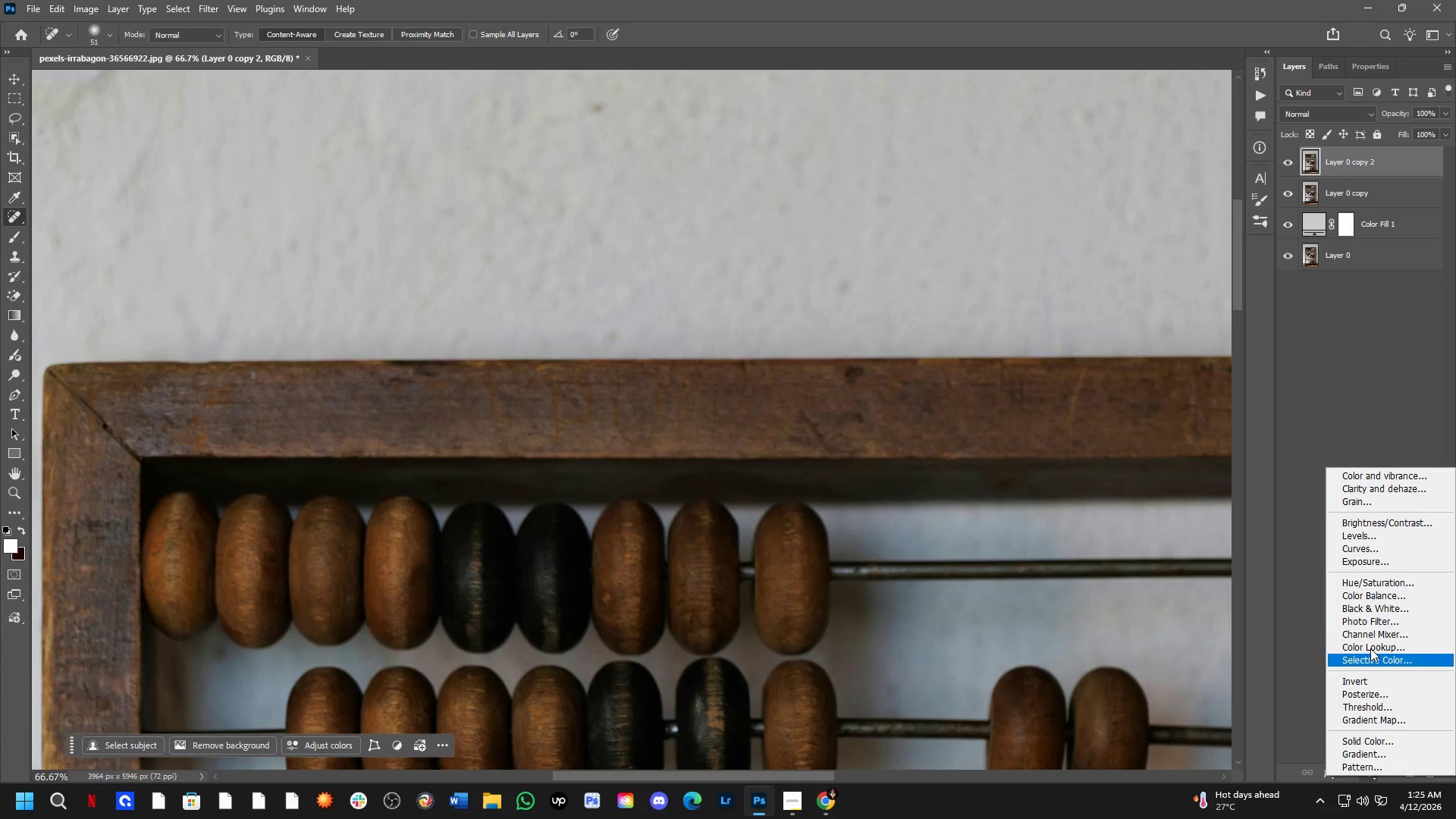 
left_click_drag(start_coordinate=[1372, 593], to_coordinate=[1382, 526])
 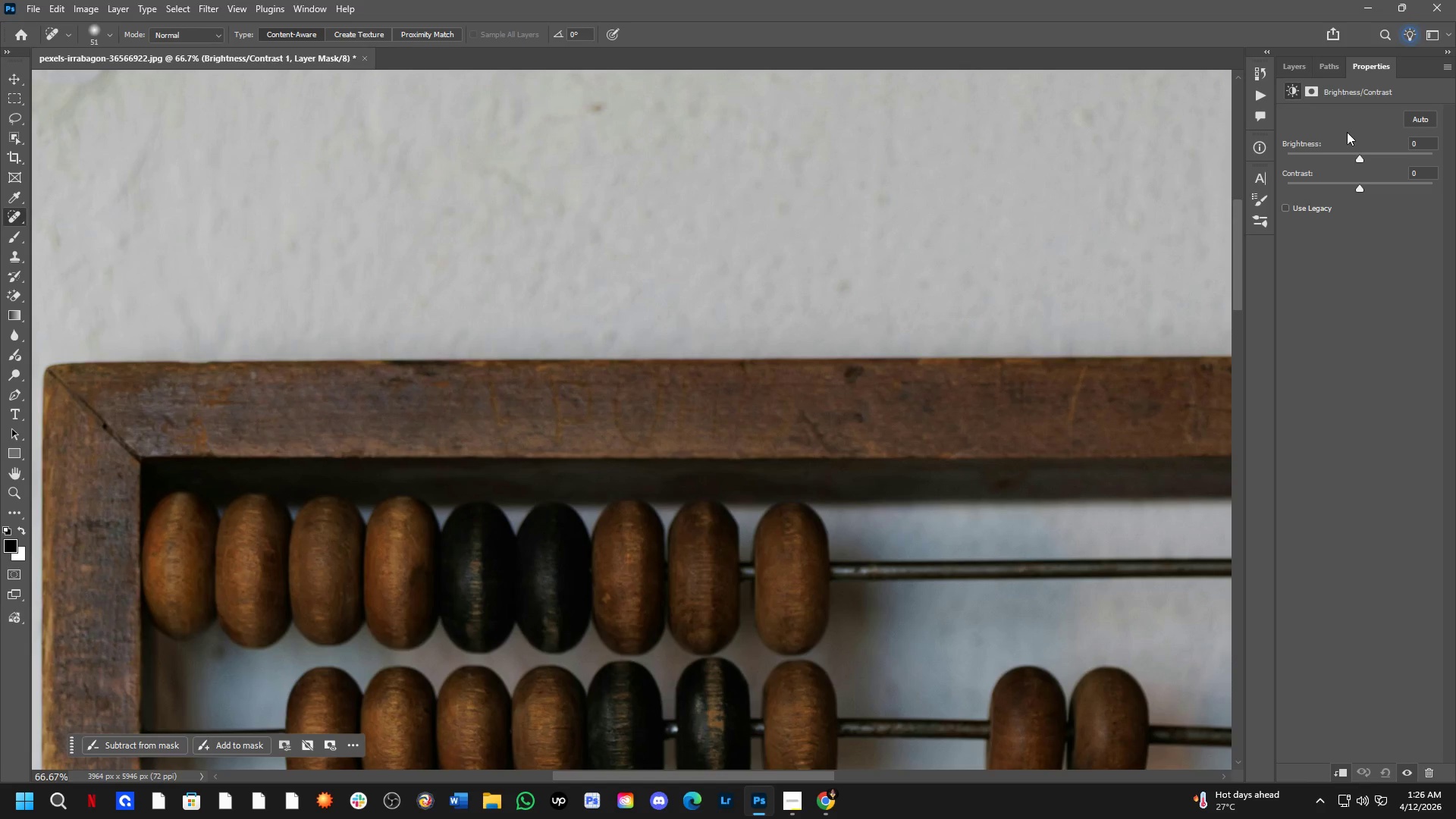 
left_click_drag(start_coordinate=[1364, 157], to_coordinate=[1392, 158])
 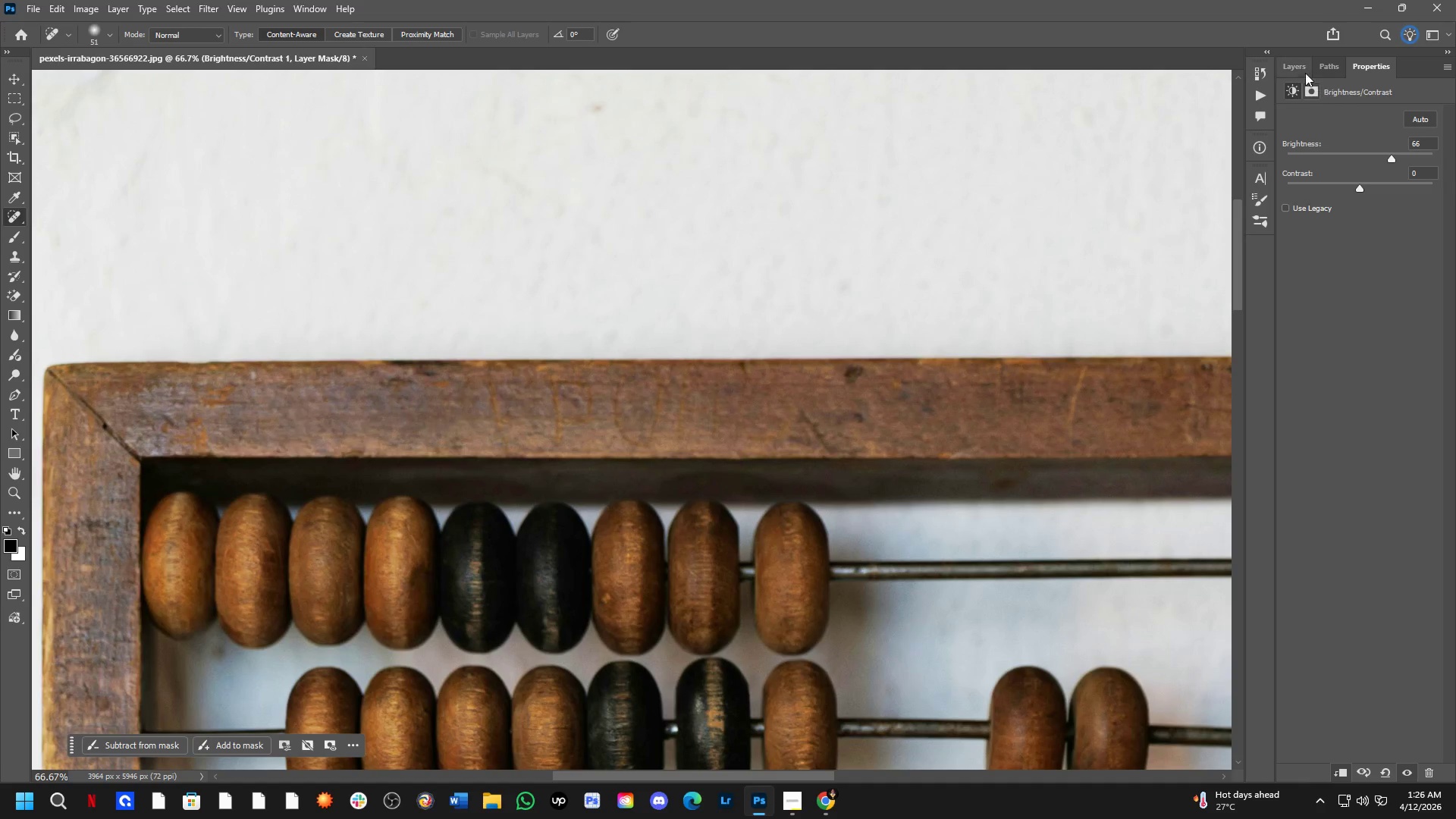 
left_click([1293, 58])
 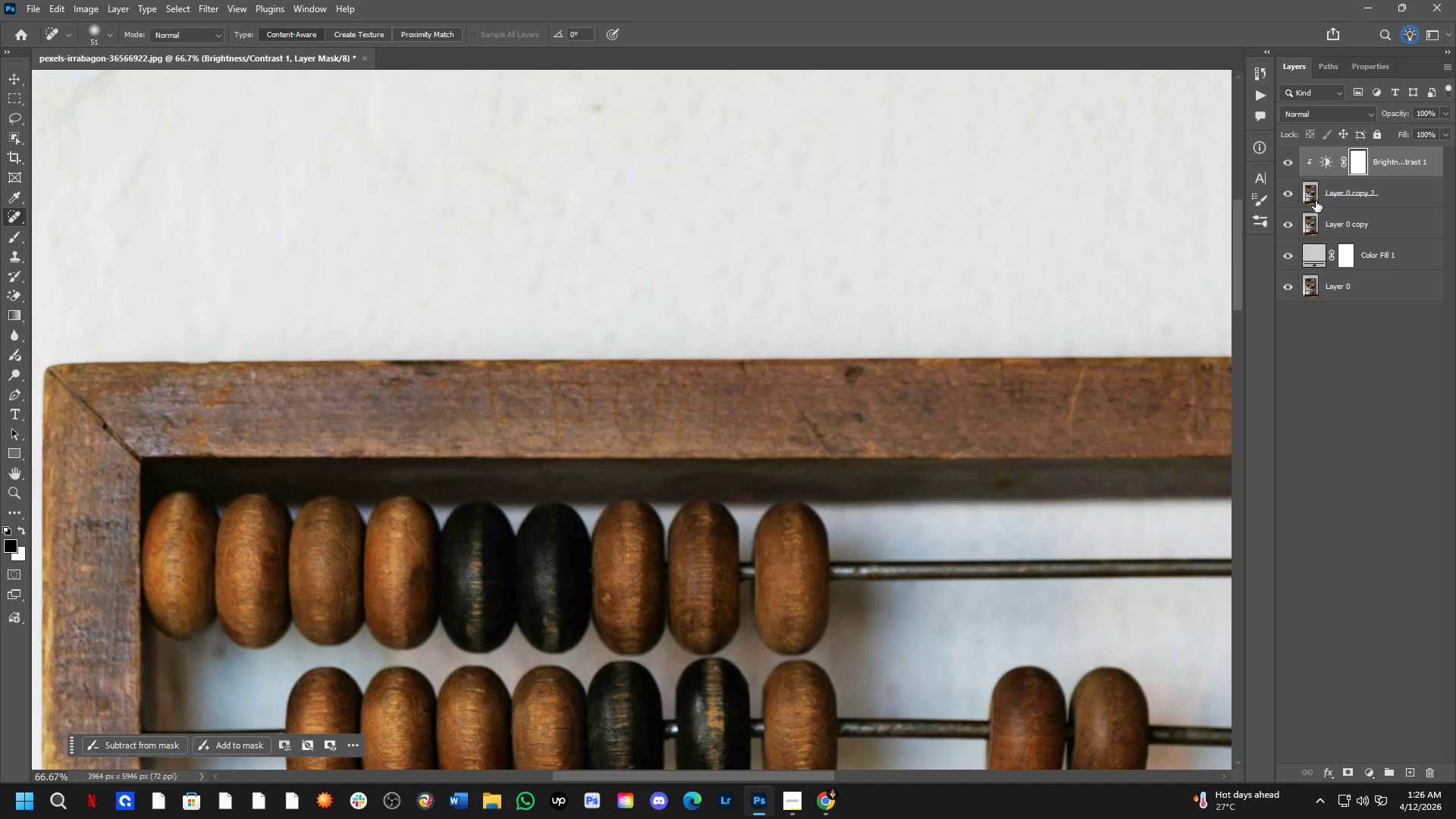 
left_click([1325, 195])
 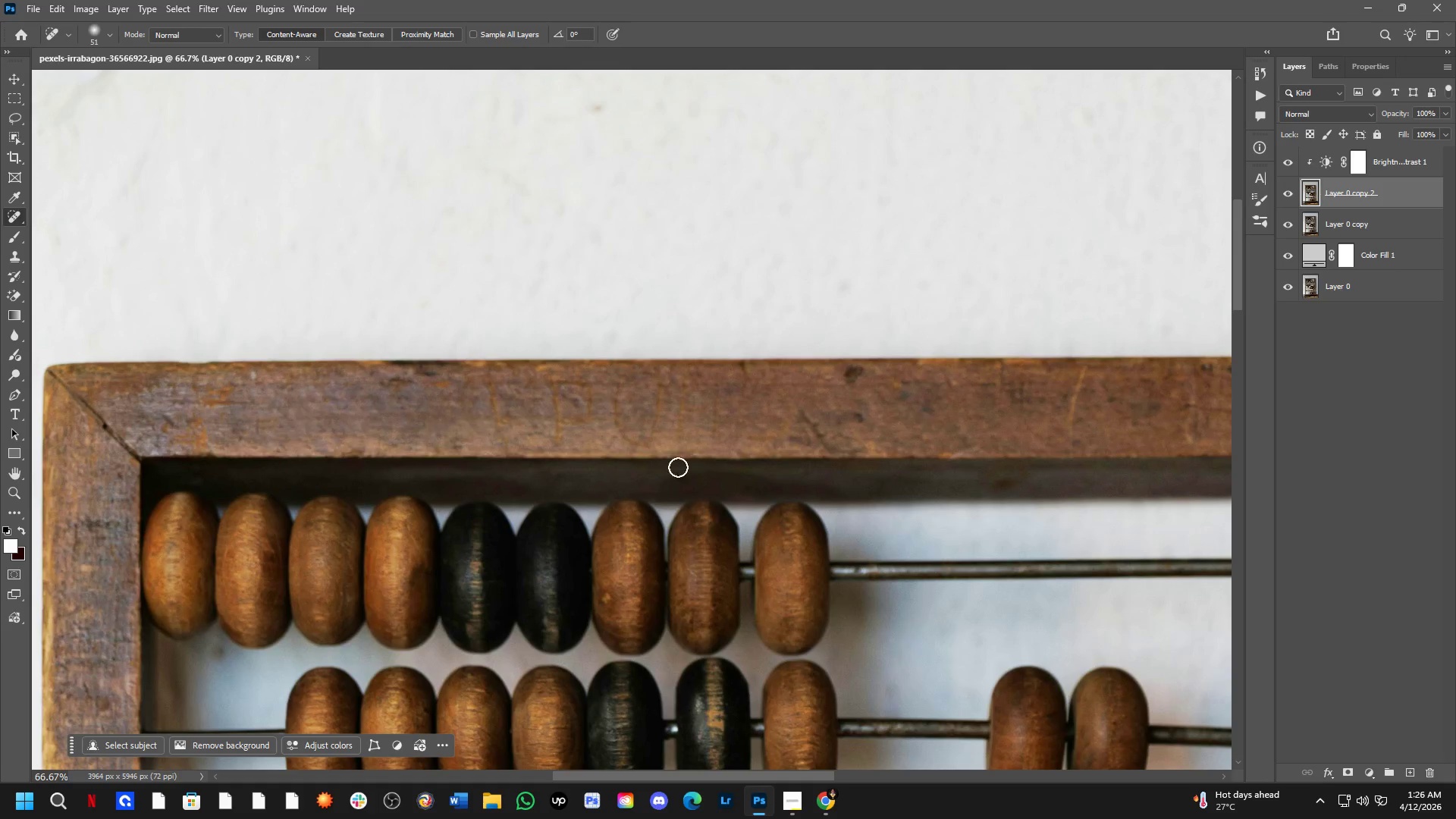 
scroll: coordinate [620, 431], scroll_direction: up, amount: 7.0
 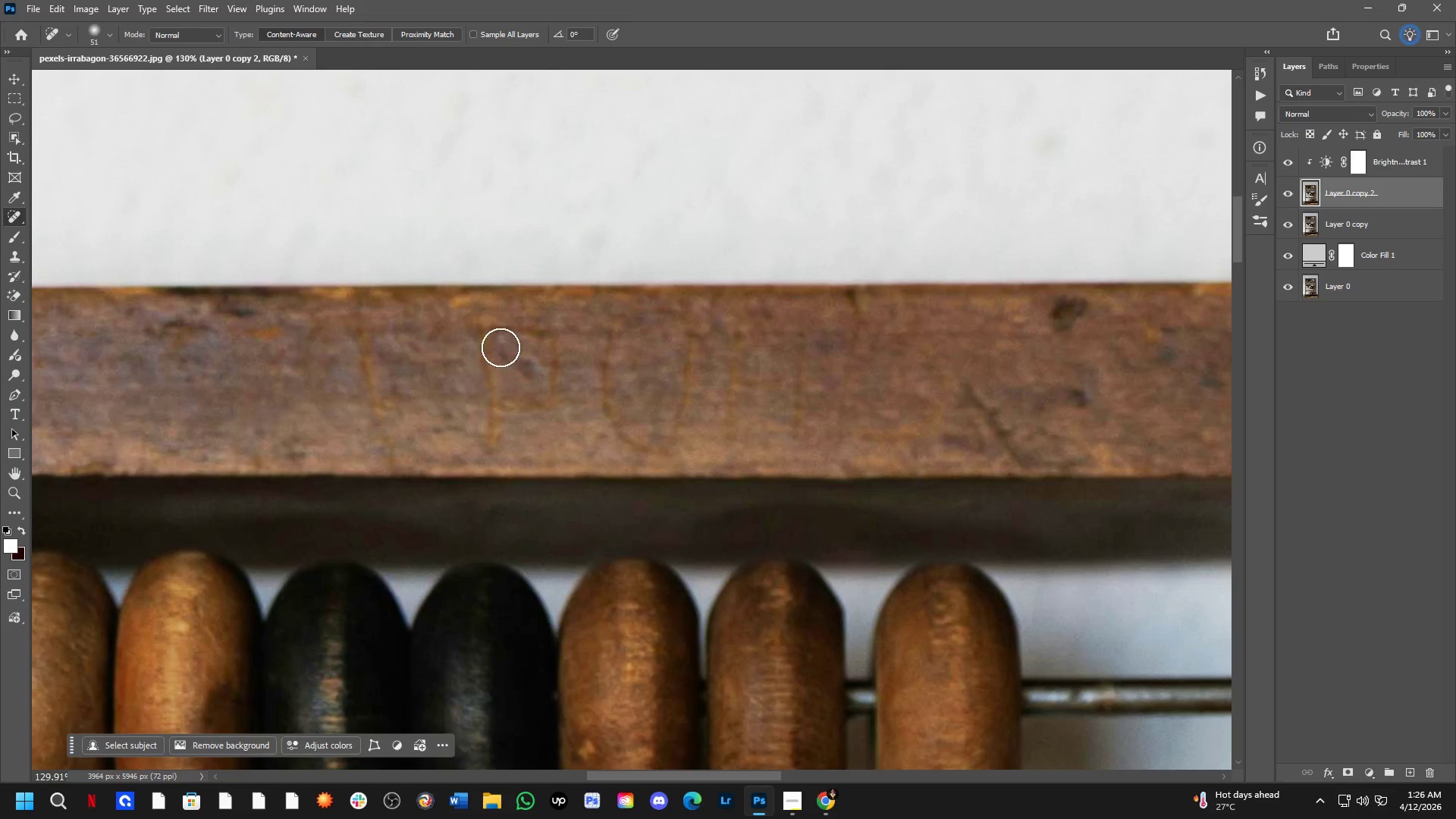 
left_click_drag(start_coordinate=[489, 324], to_coordinate=[494, 345])
 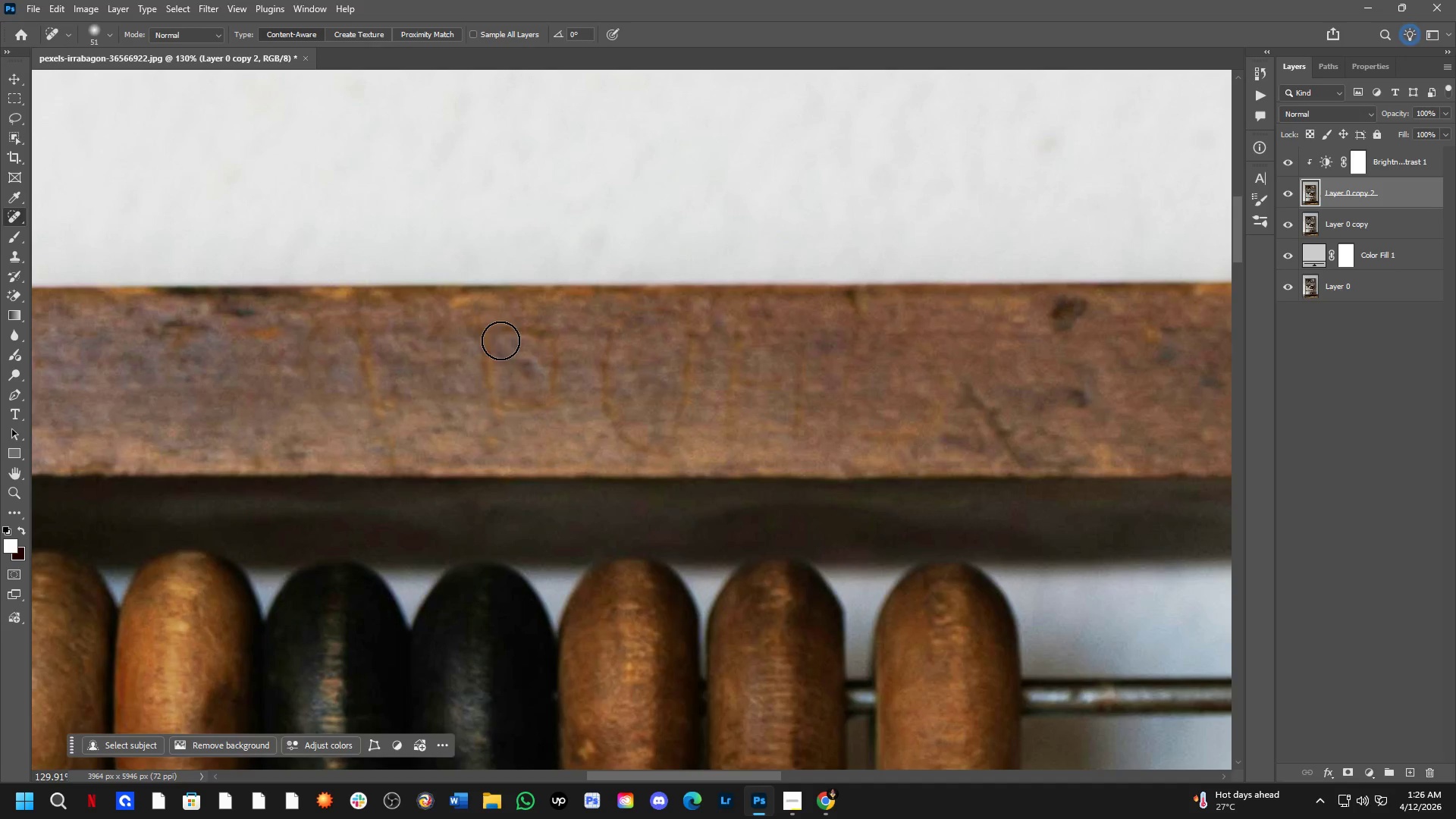 
left_click_drag(start_coordinate=[505, 340], to_coordinate=[469, 404])
 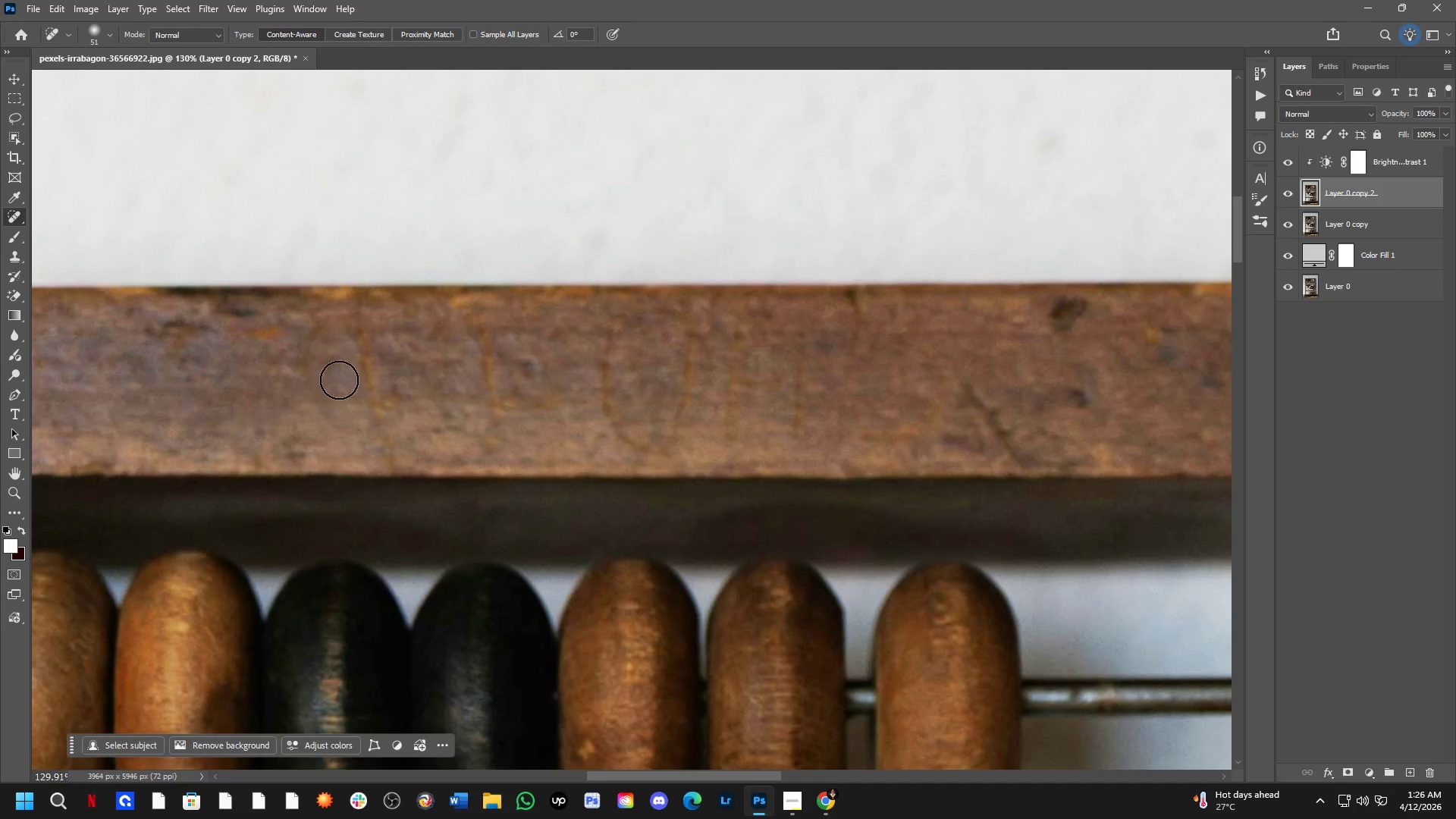 
left_click_drag(start_coordinate=[364, 344], to_coordinate=[377, 432])
 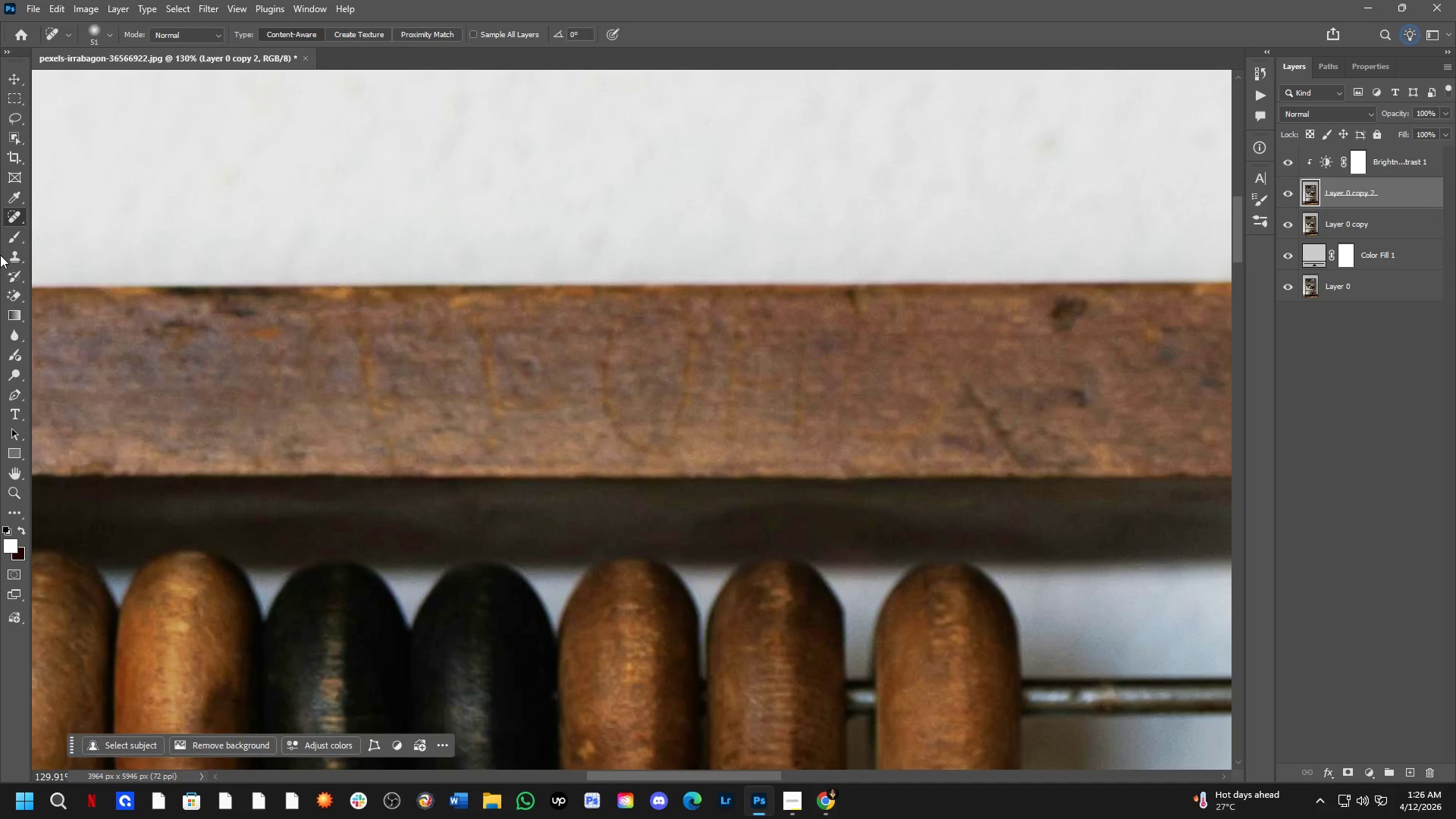 
right_click([9, 215])
 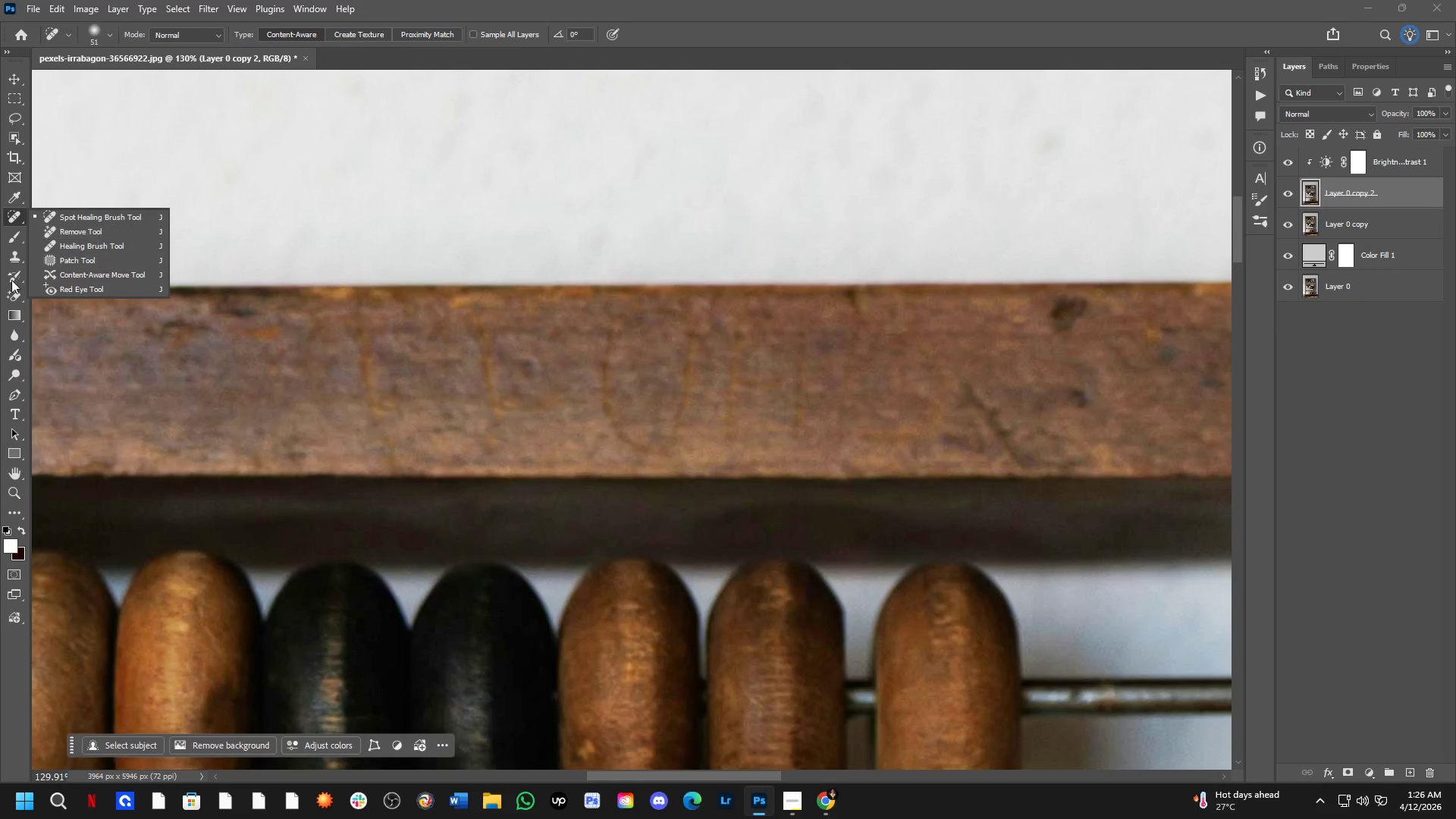 
left_click([16, 265])
 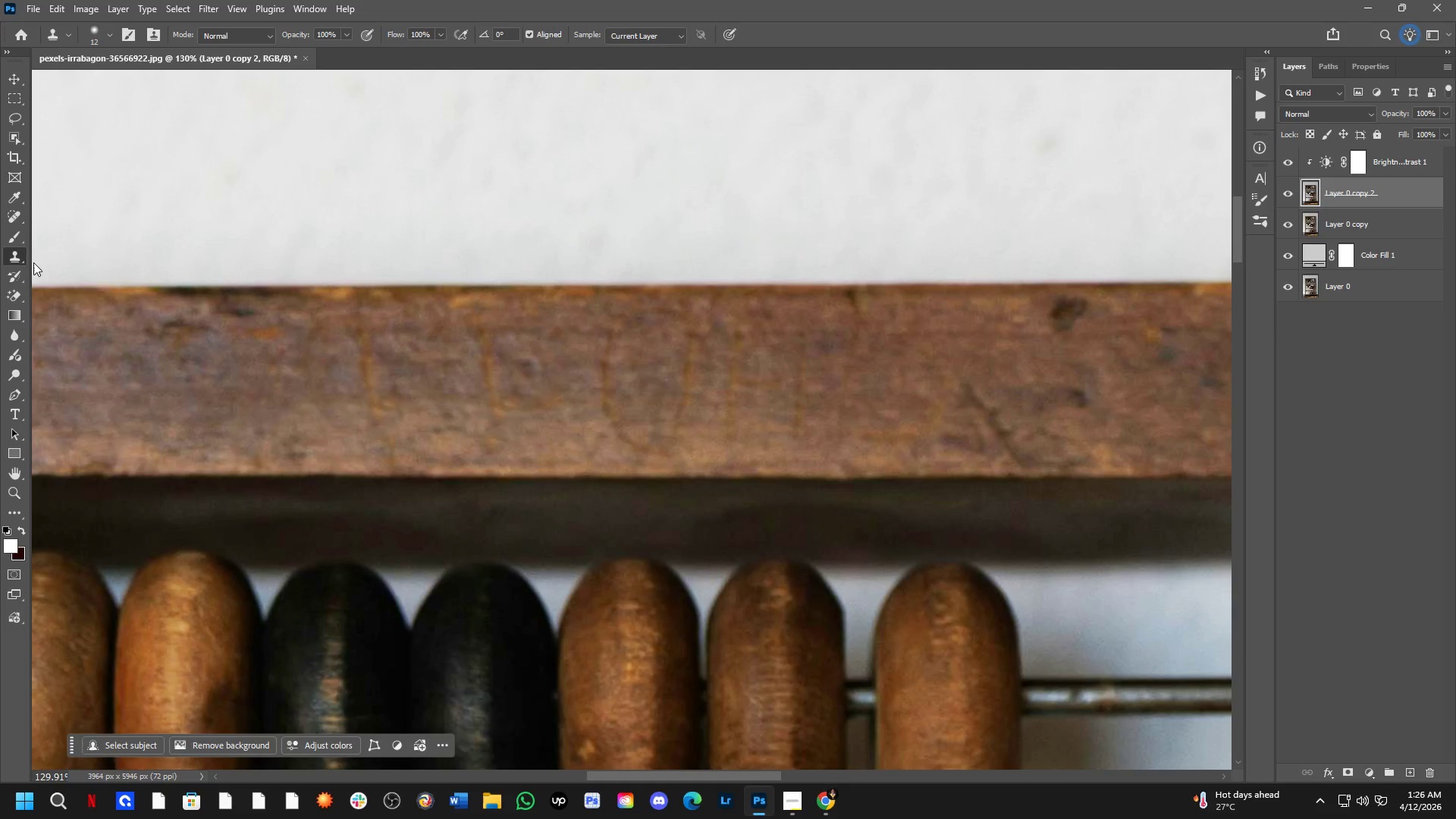 
hold_key(key=AltLeft, duration=0.62)
 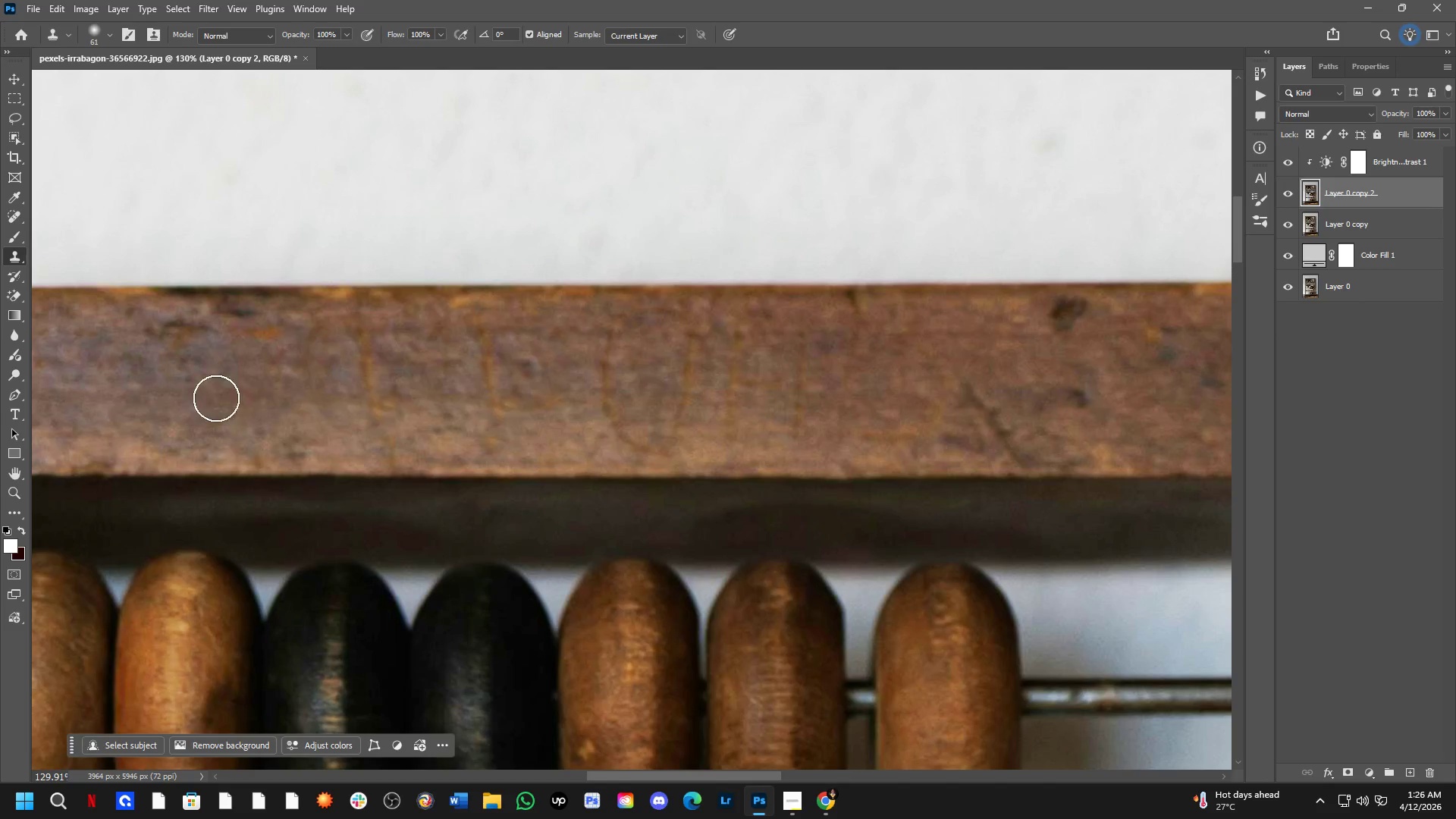 
hold_key(key=AltLeft, duration=0.61)
 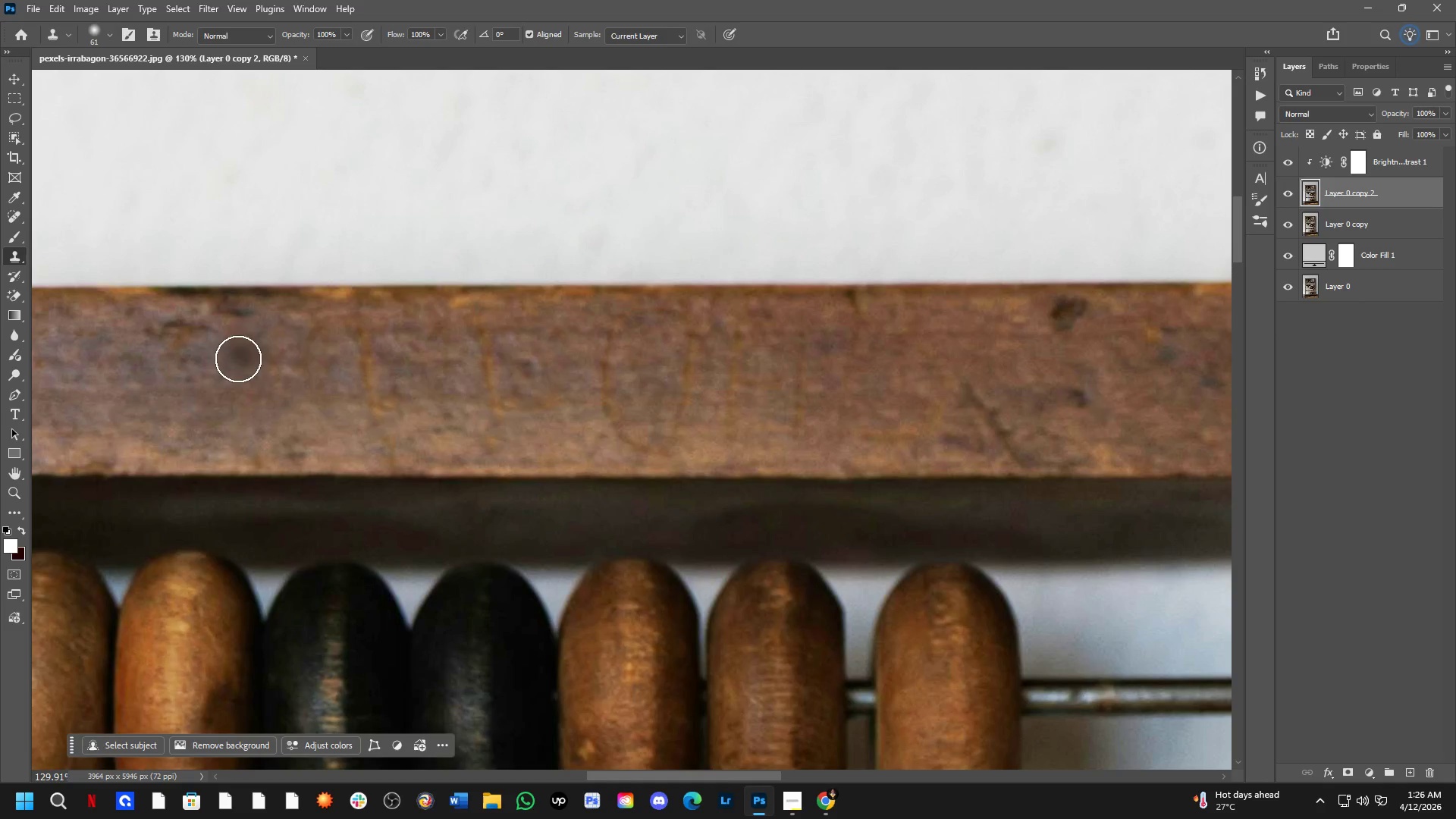 
hold_key(key=ControlLeft, duration=0.34)
 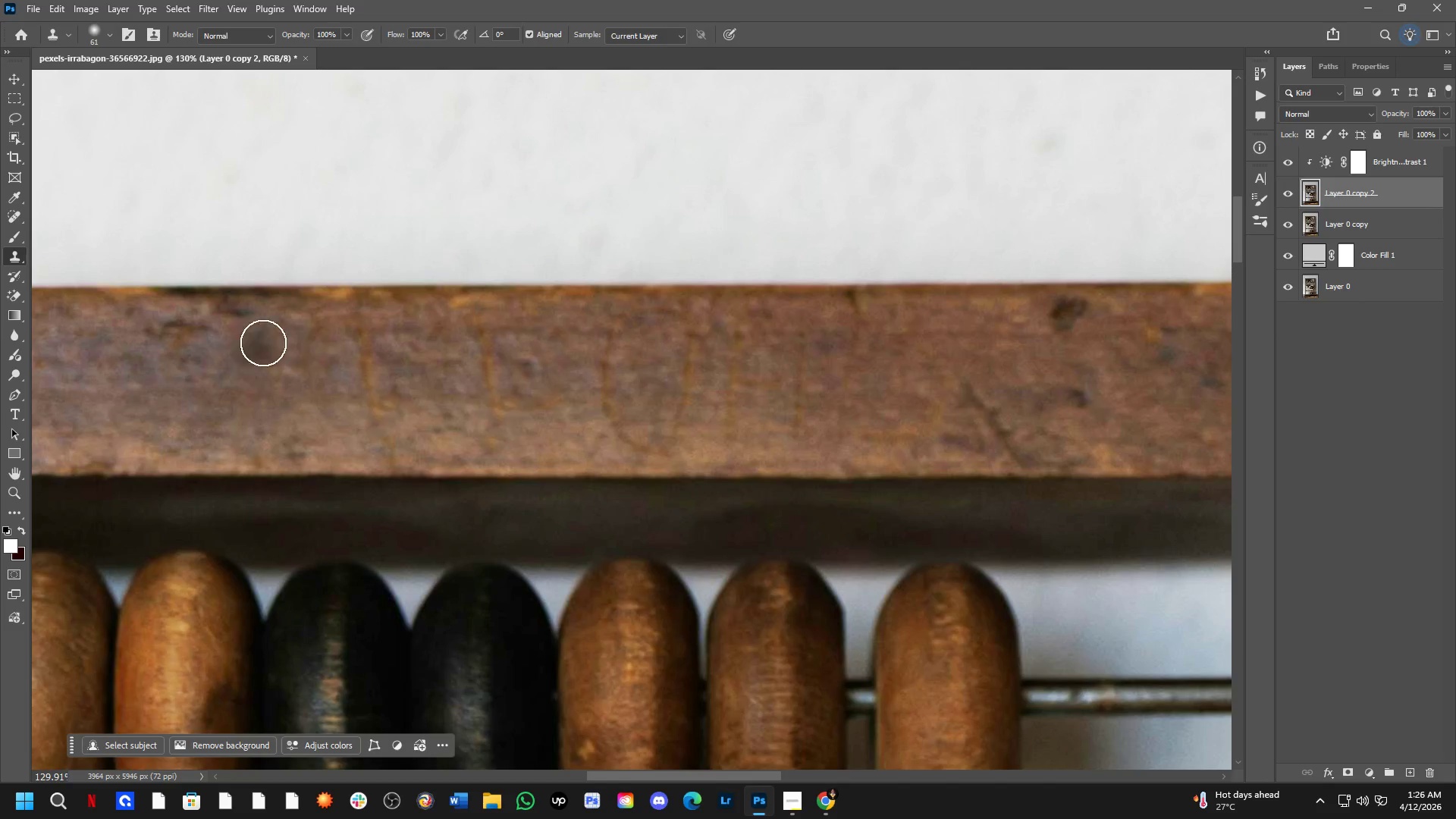 
hold_key(key=AltLeft, duration=0.34)
 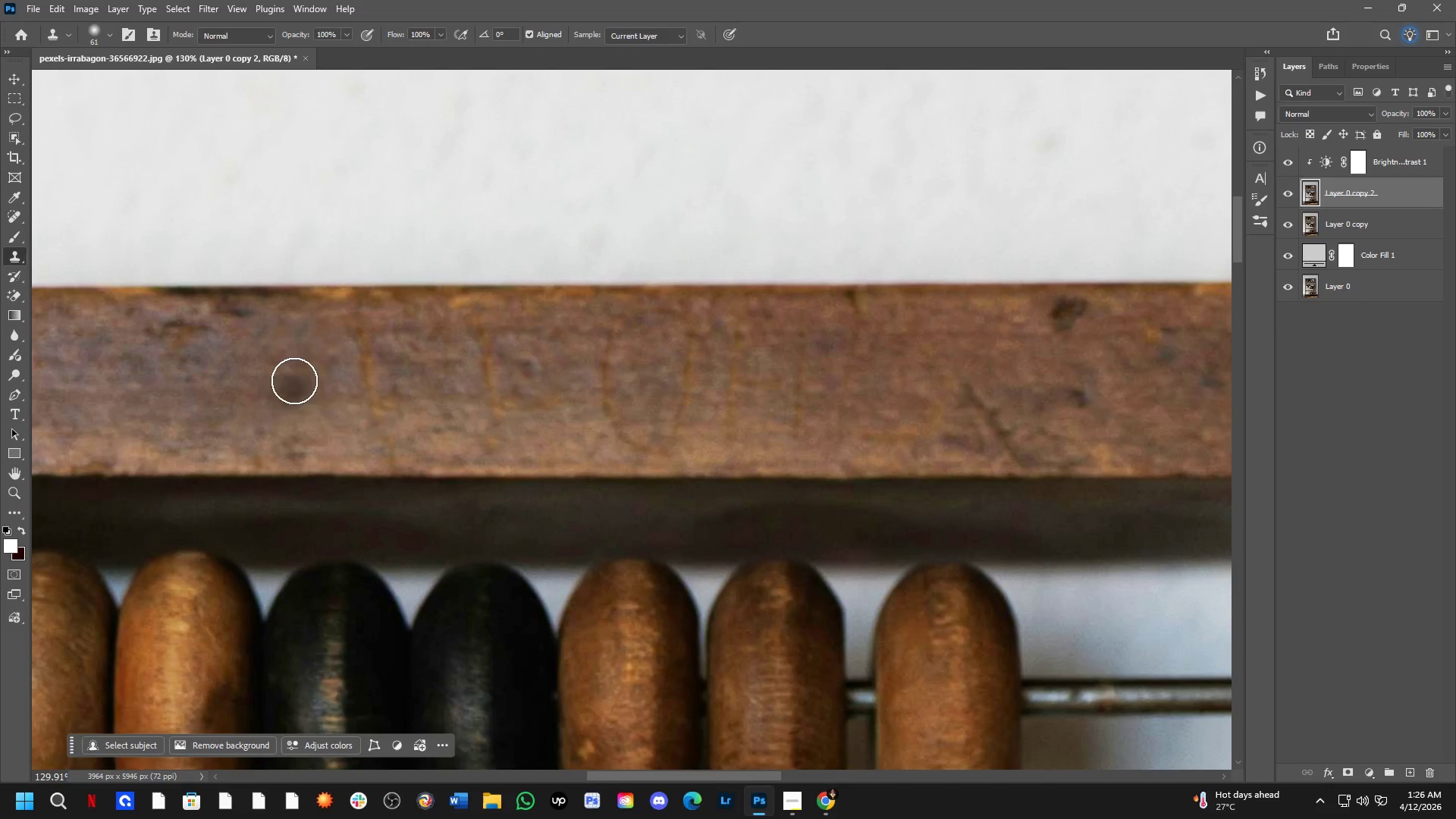 
left_click([299, 361])
 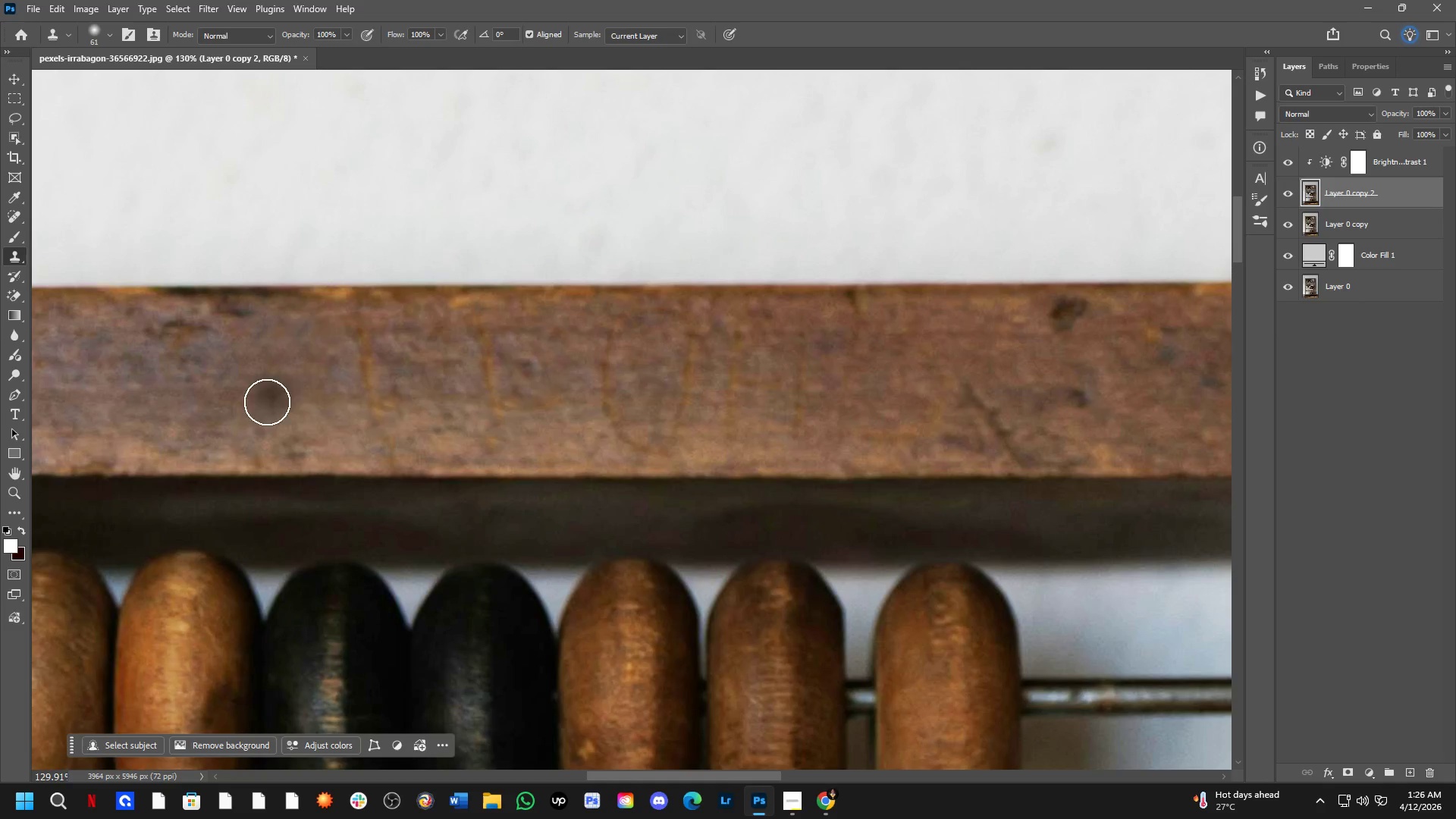 
hold_key(key=AltLeft, duration=0.34)
double_click([257, 414])
 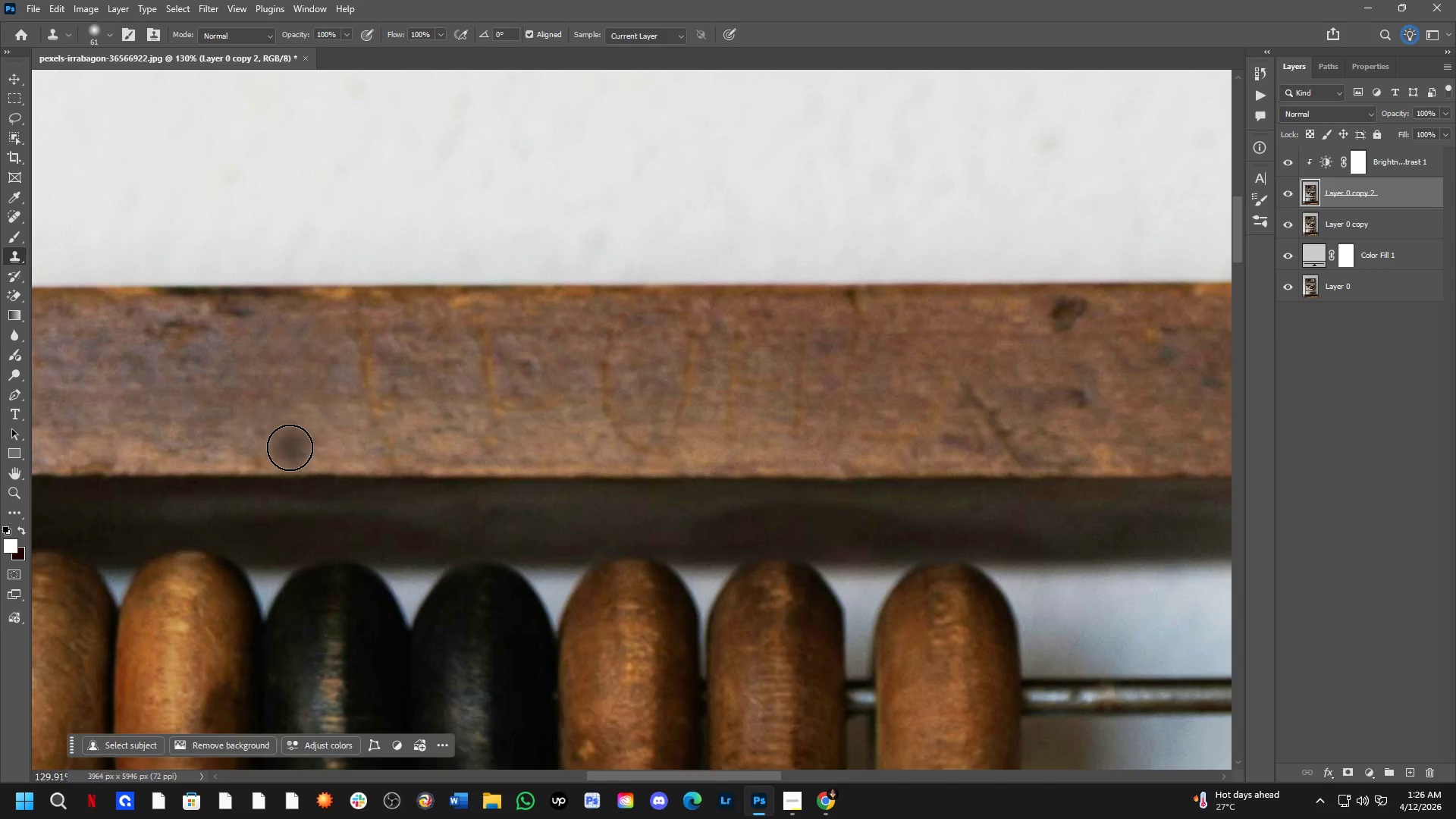 
hold_key(key=AltLeft, duration=0.36)
left_click([253, 431])
 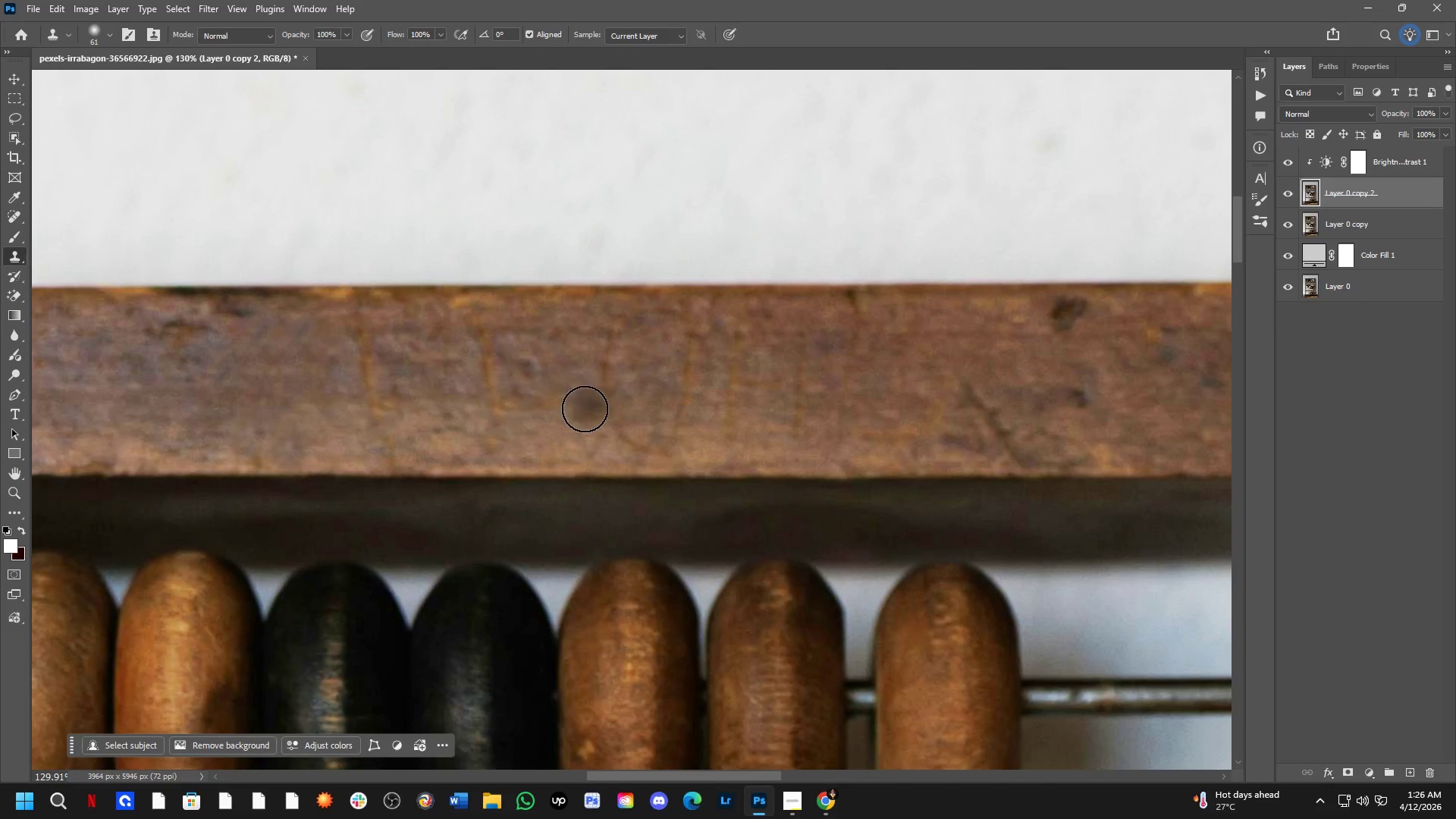 
hold_key(key=AltLeft, duration=0.58)
 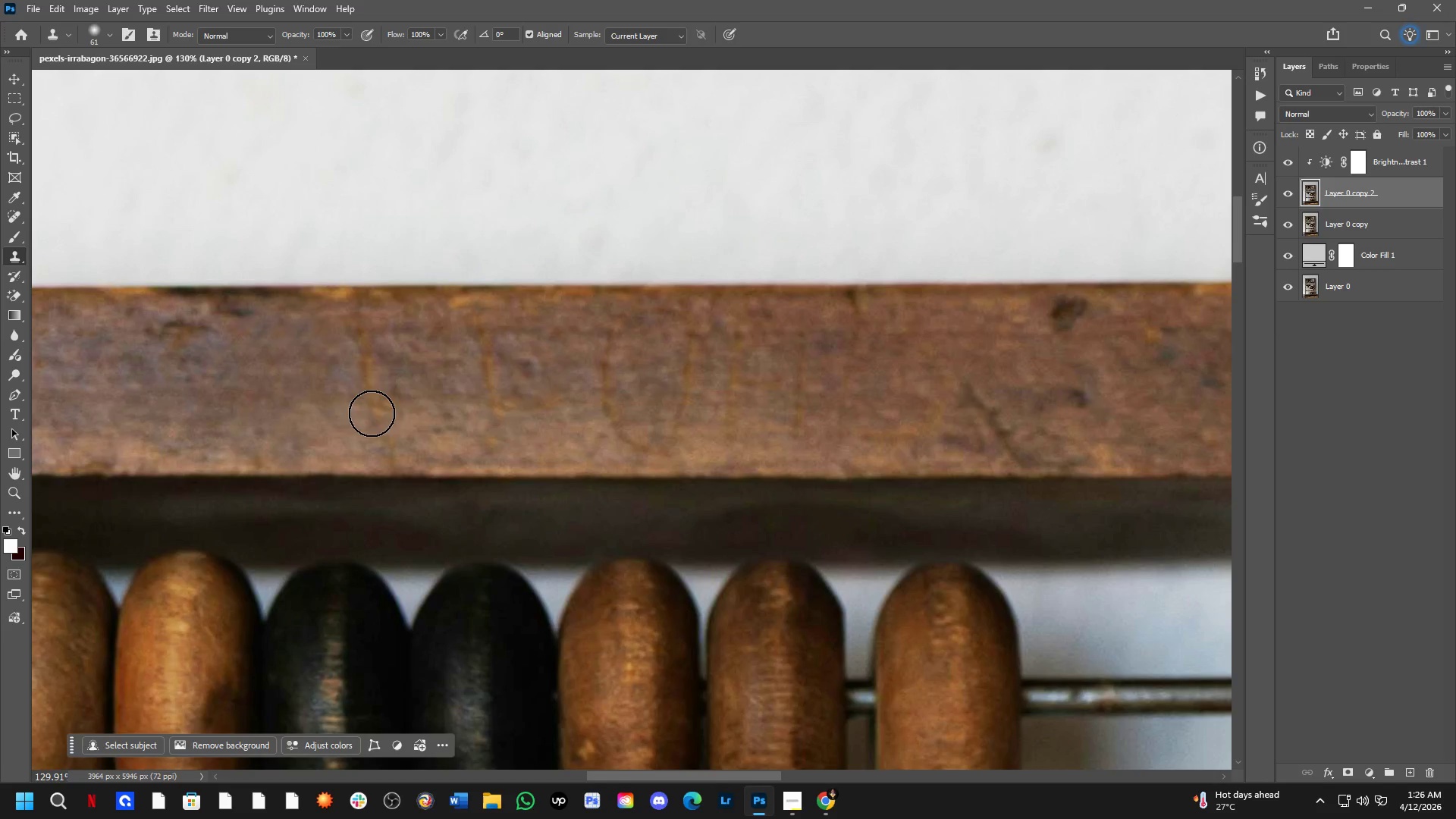 
double_click([374, 412])
 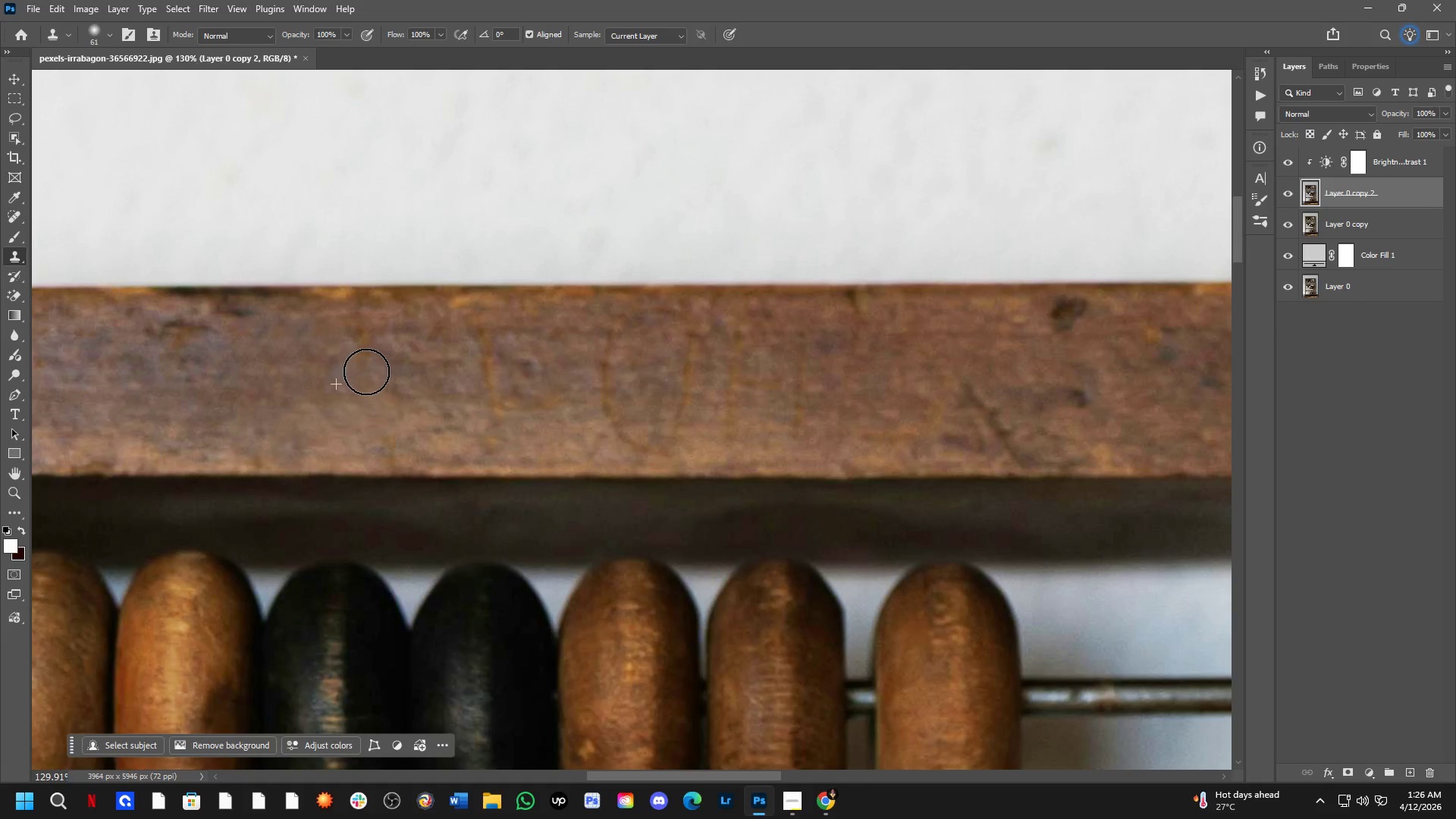 
hold_key(key=AltLeft, duration=0.8)
left_click([296, 407])
 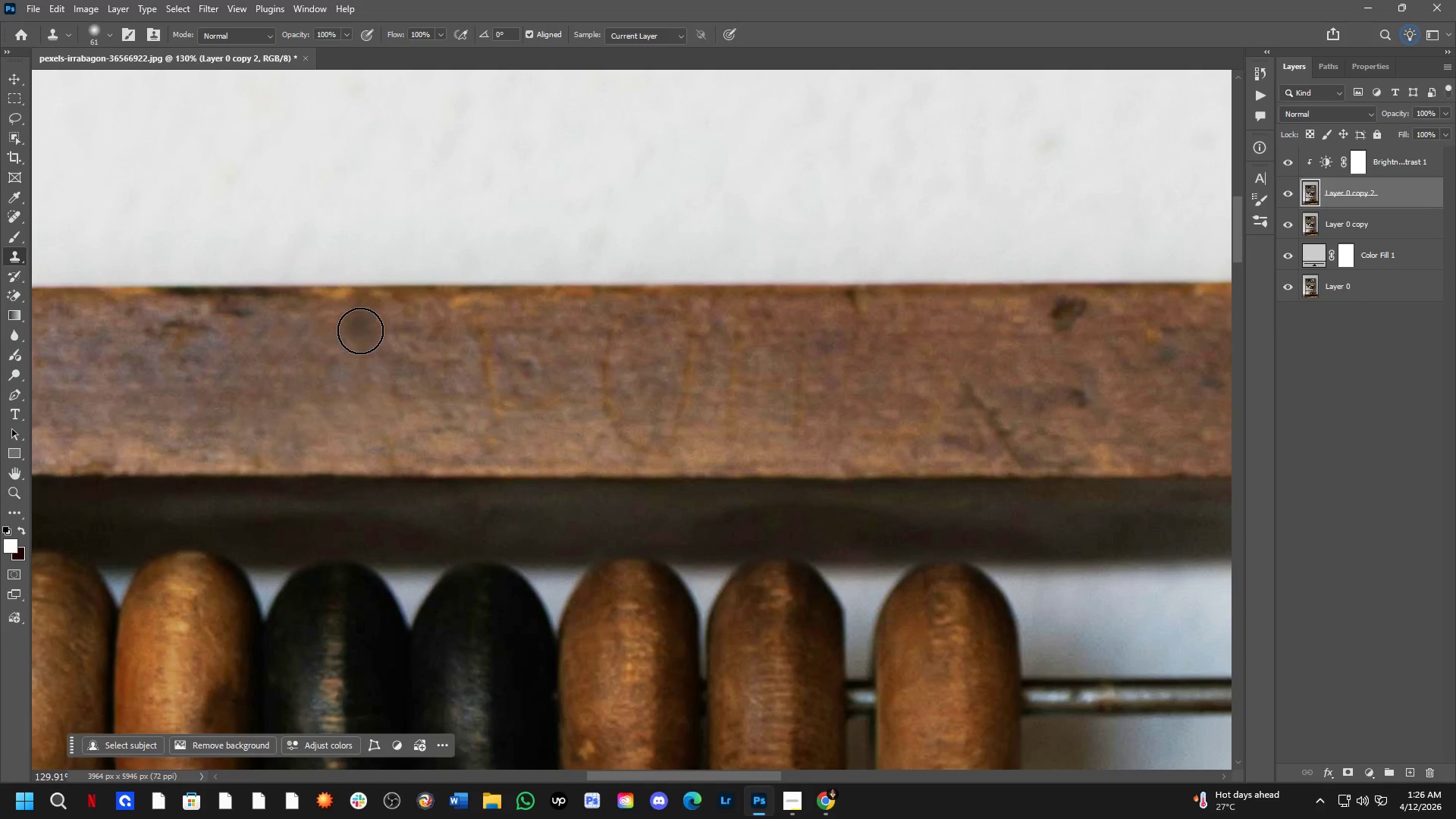 
left_click_drag(start_coordinate=[354, 336], to_coordinate=[324, 361])
 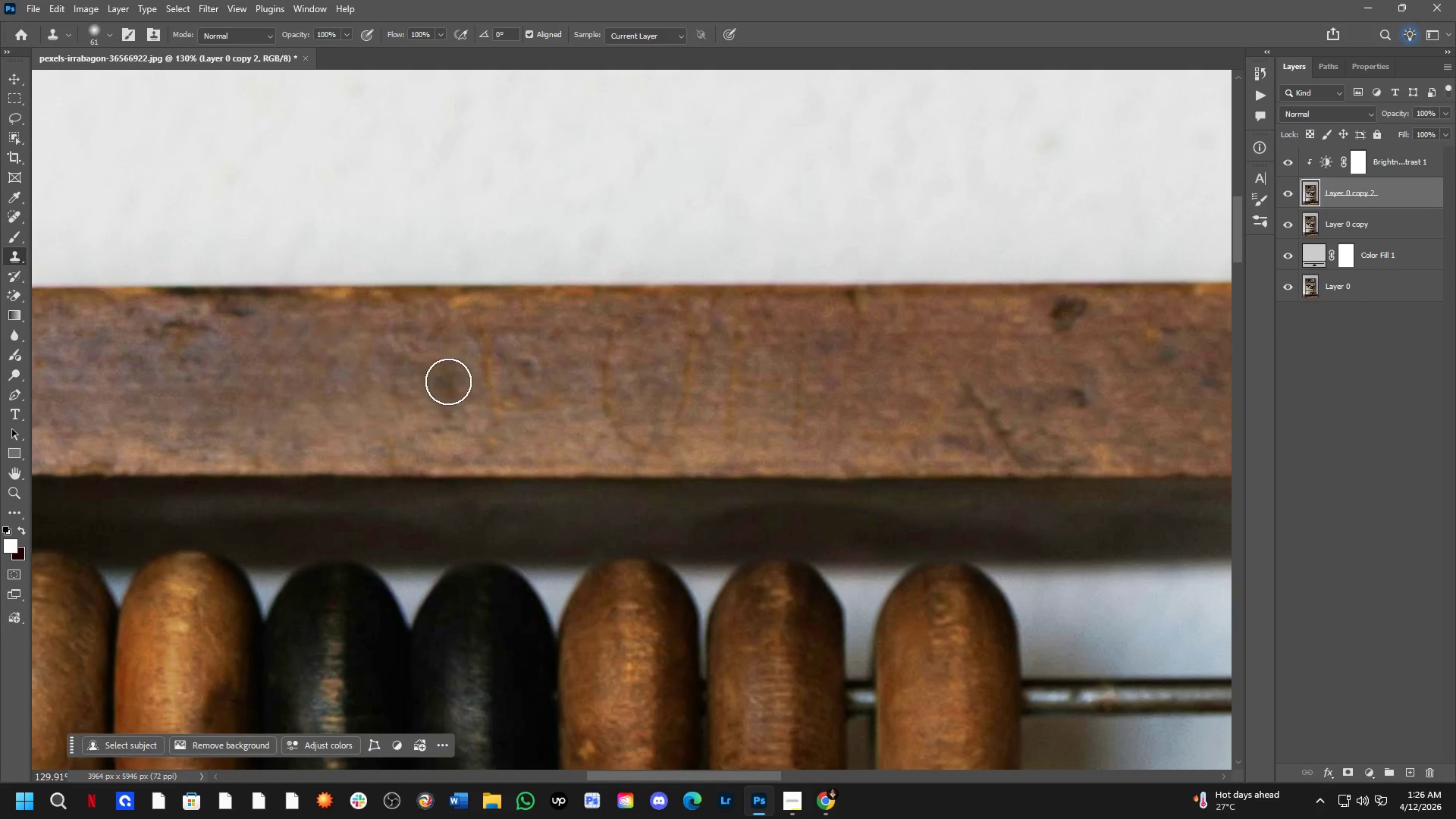 
hold_key(key=AltLeft, duration=0.53)
left_click([339, 376])
 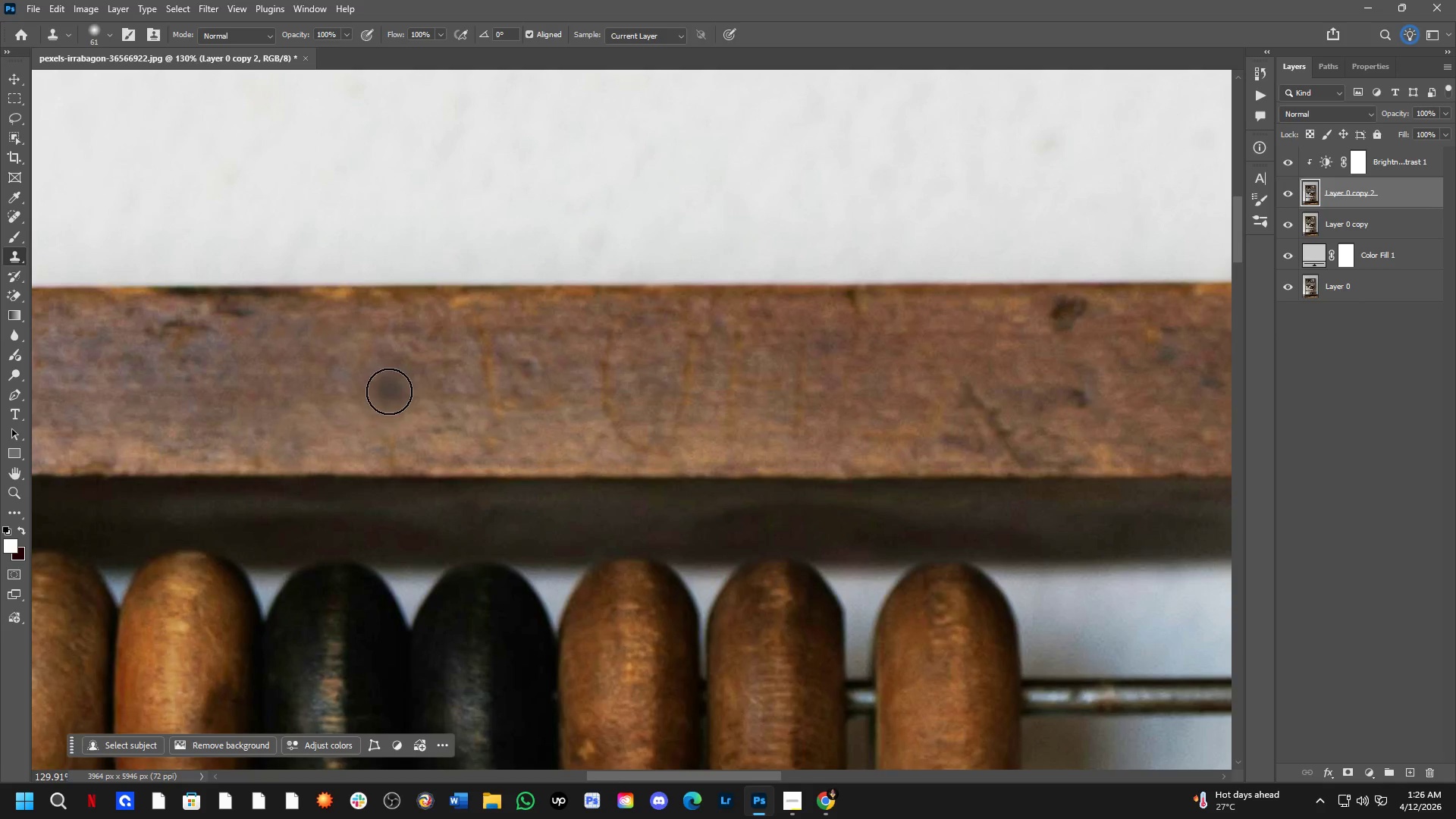 
left_click([395, 393])
 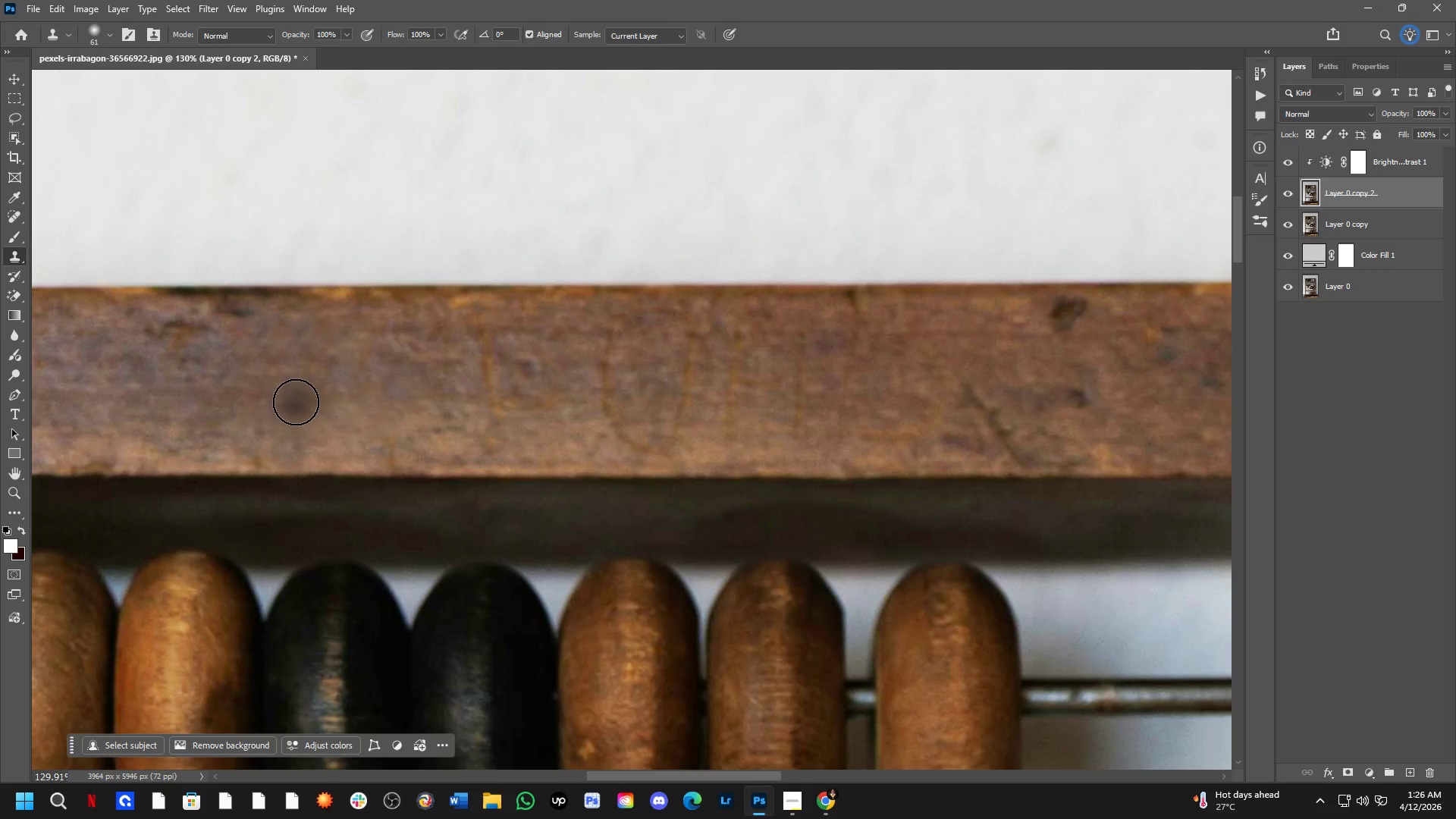 
hold_key(key=AltLeft, duration=0.56)
left_click([187, 379])
 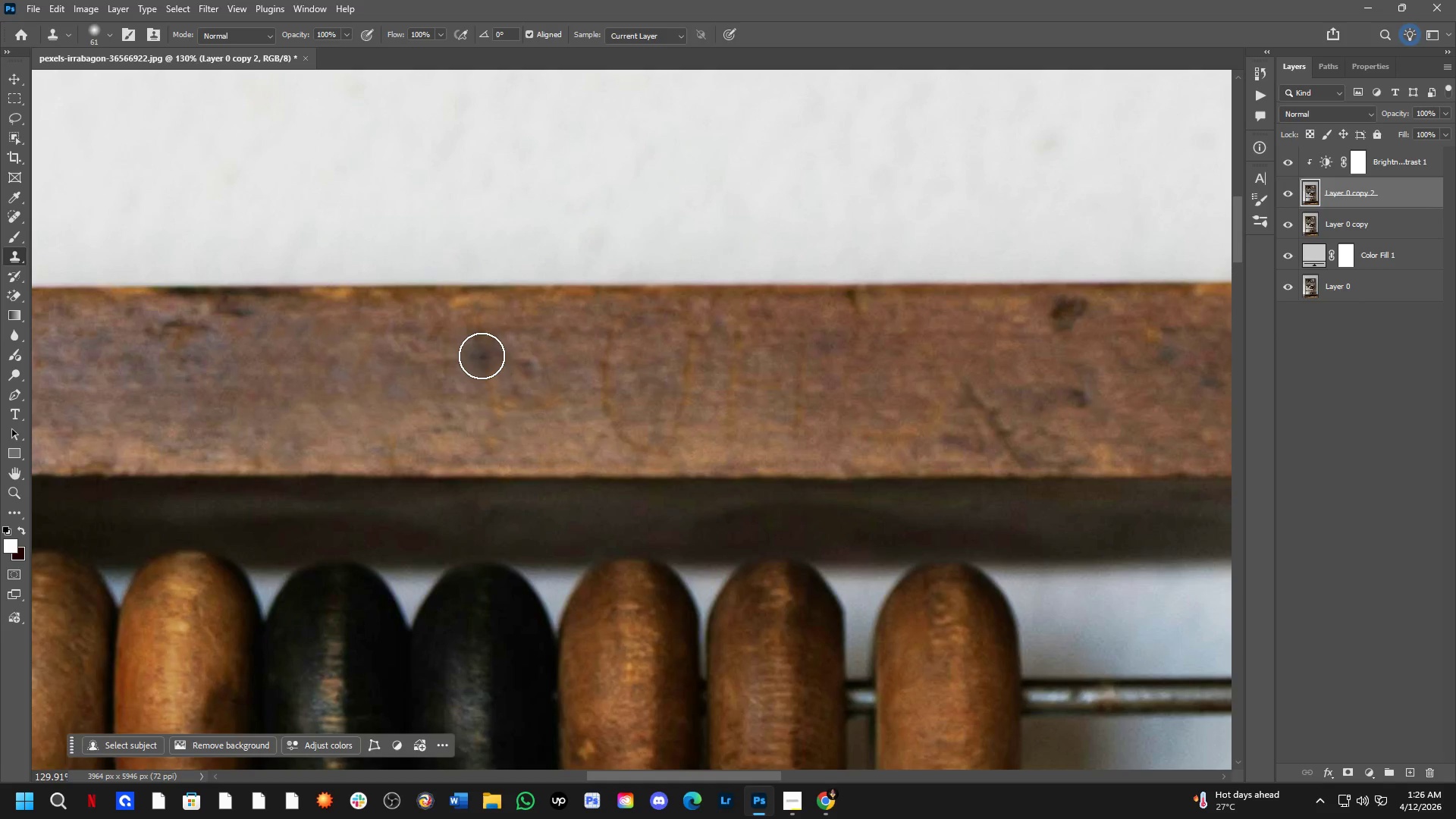 
hold_key(key=AltLeft, duration=0.53)
 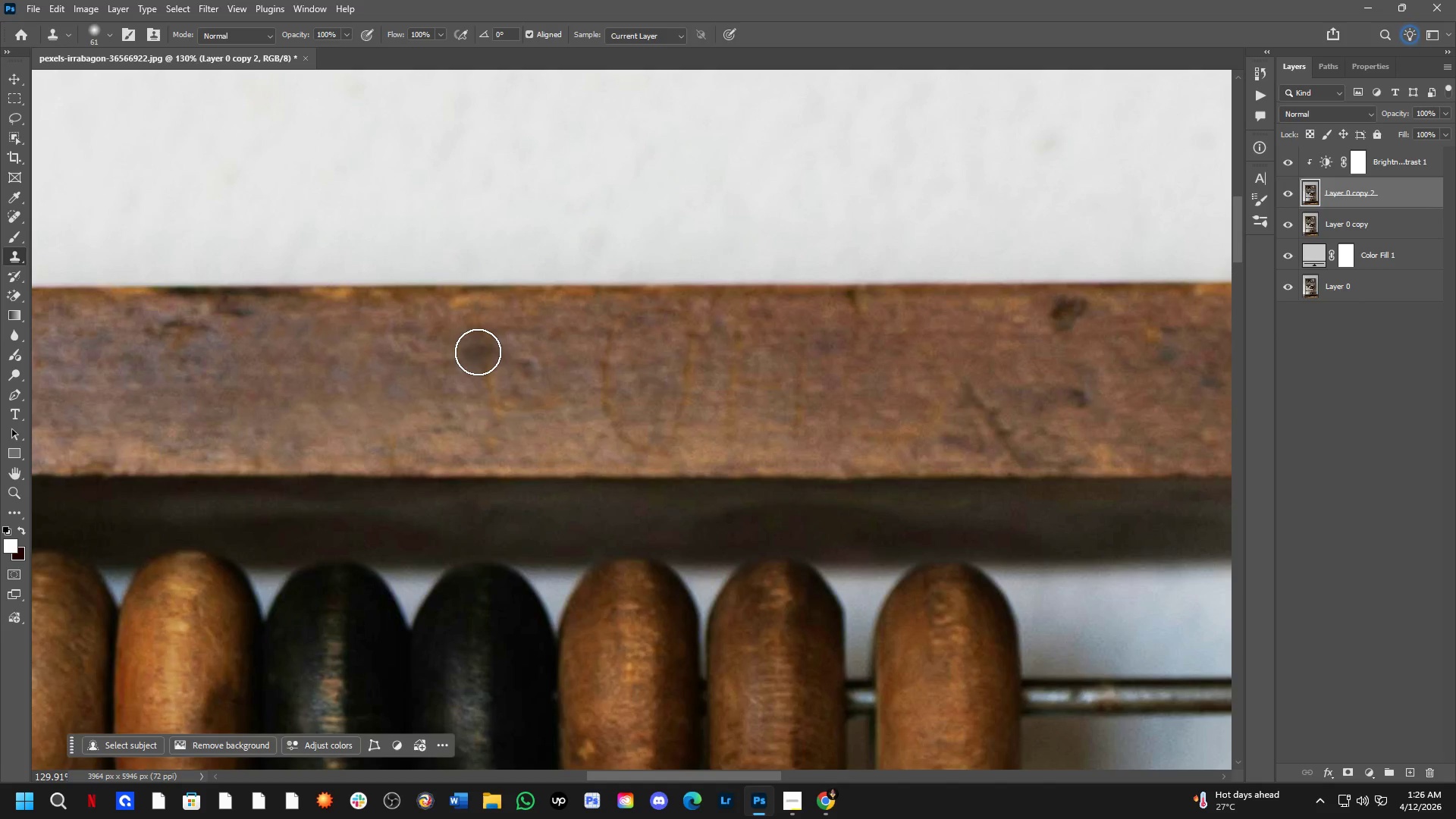 
double_click([478, 352])
 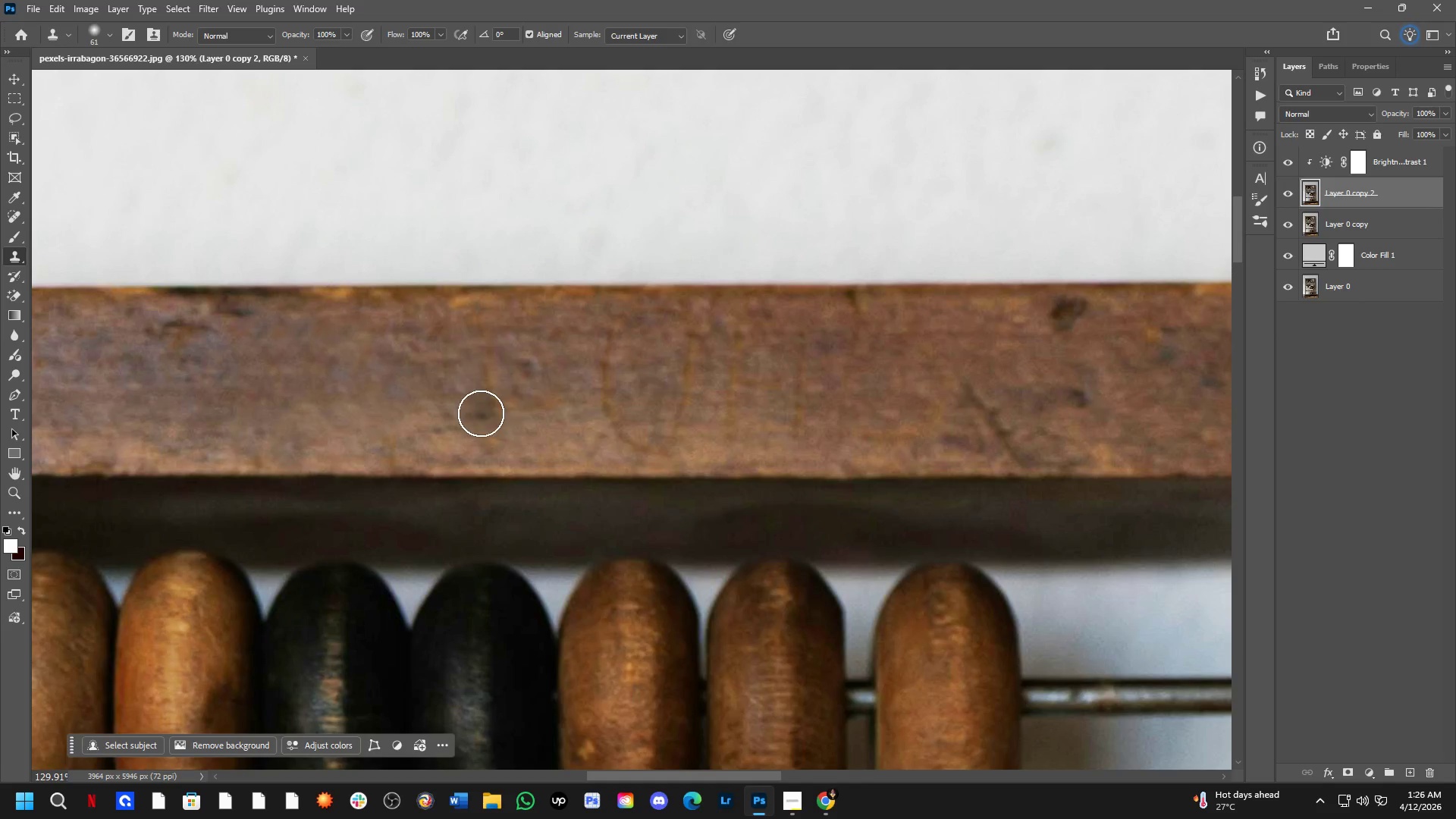 
triple_click([481, 413])
 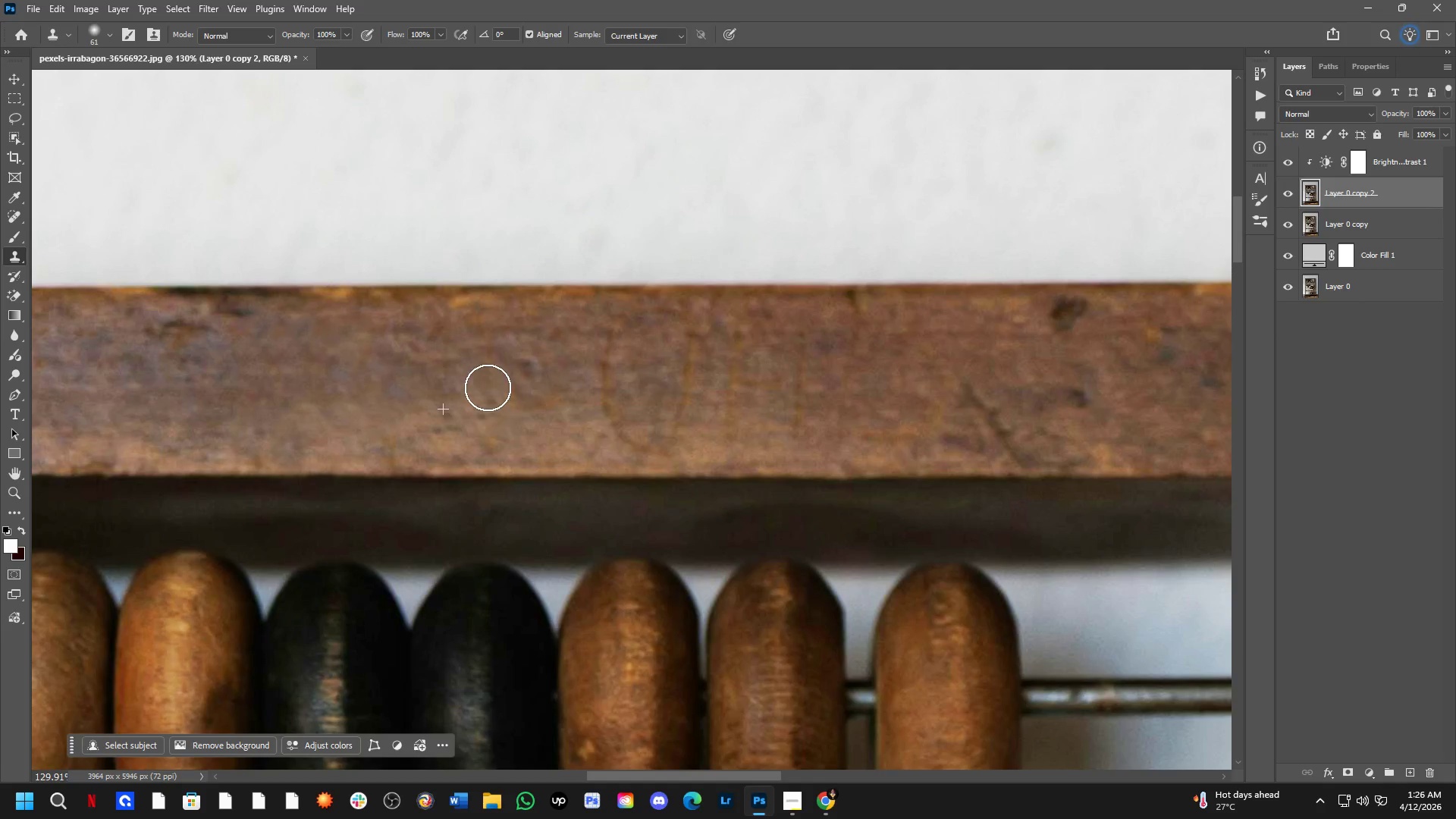 
triple_click([488, 367])
 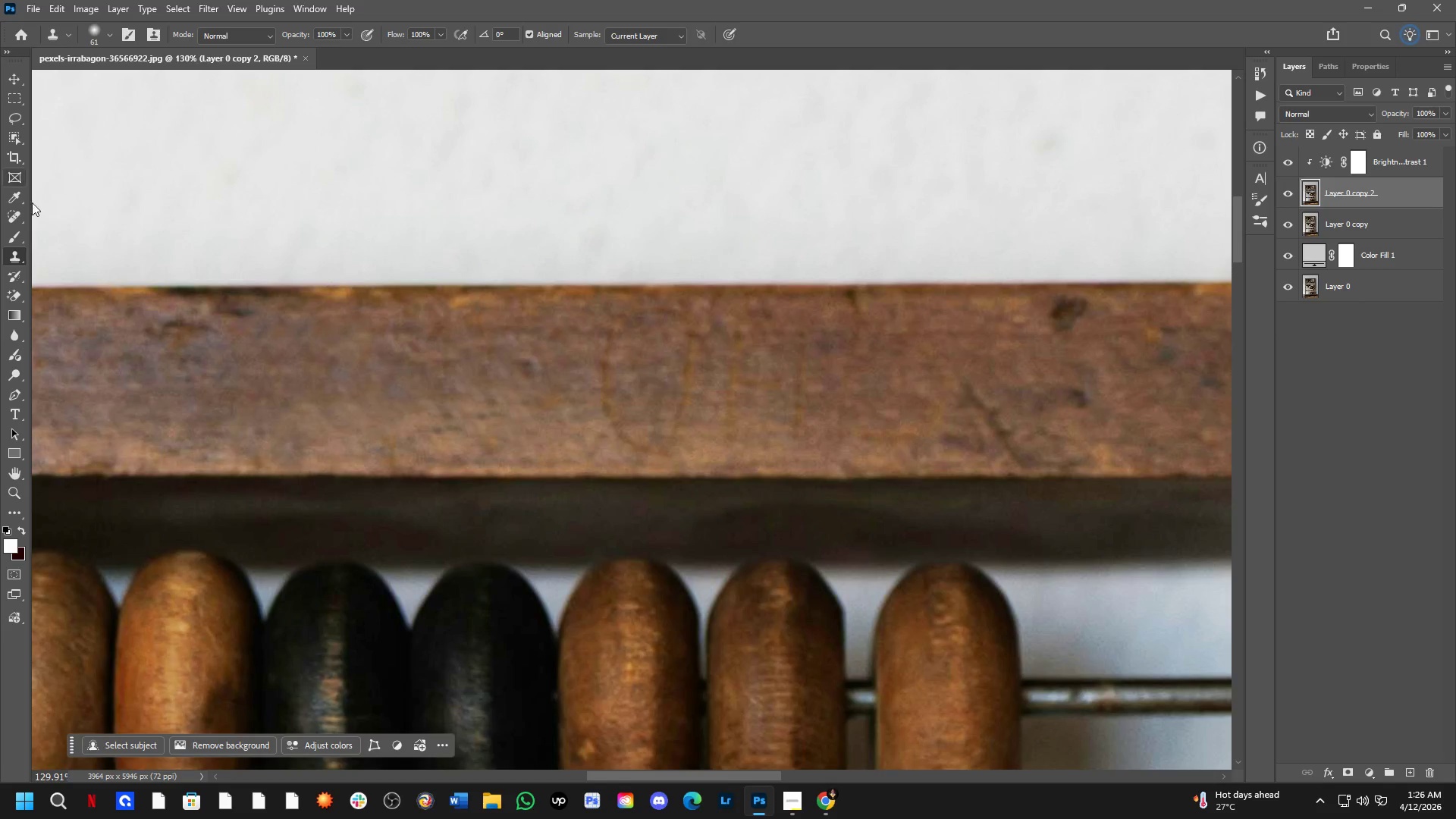 
left_click([23, 218])
 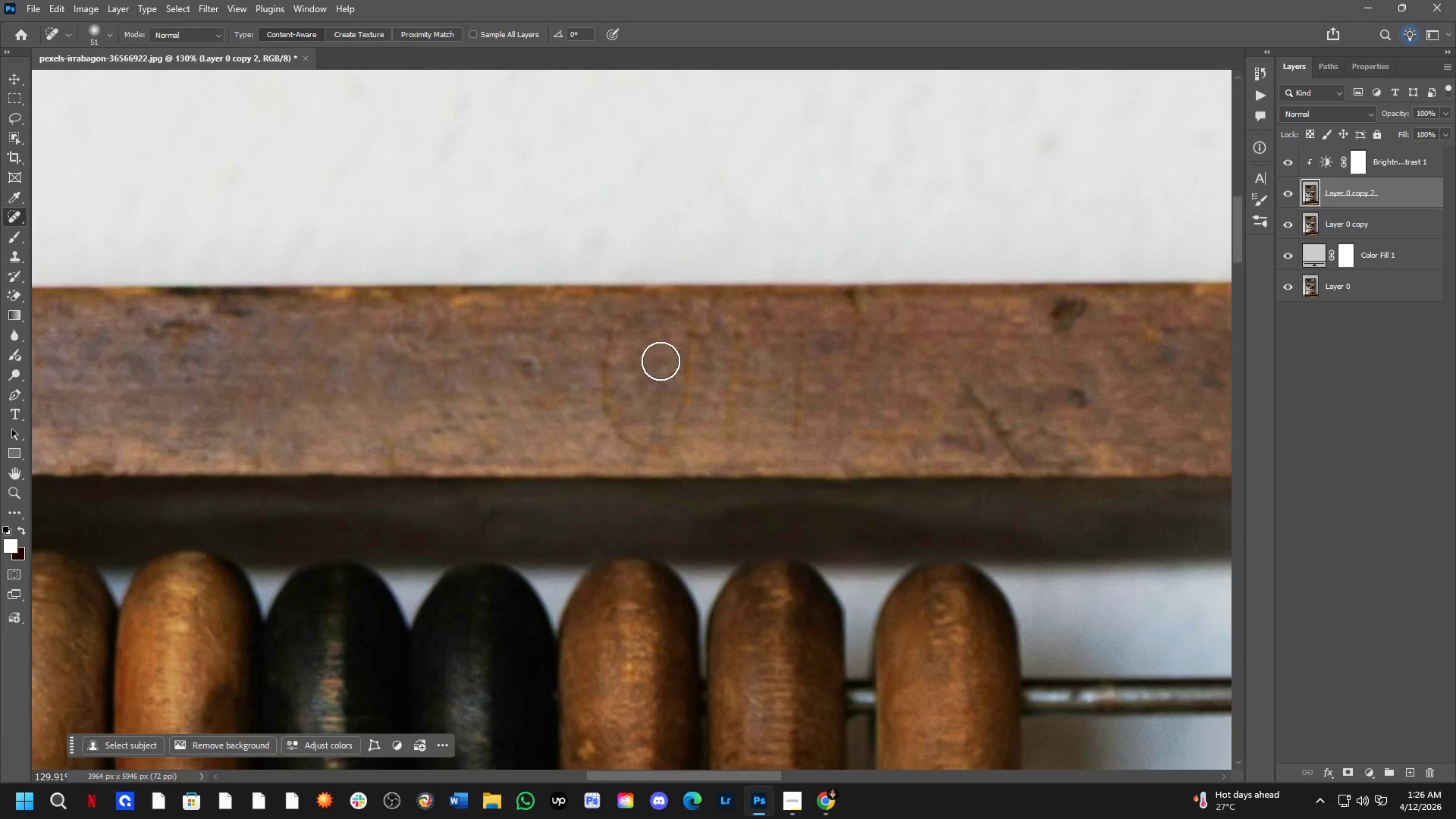 
hold_key(key=AltLeft, duration=0.33)
 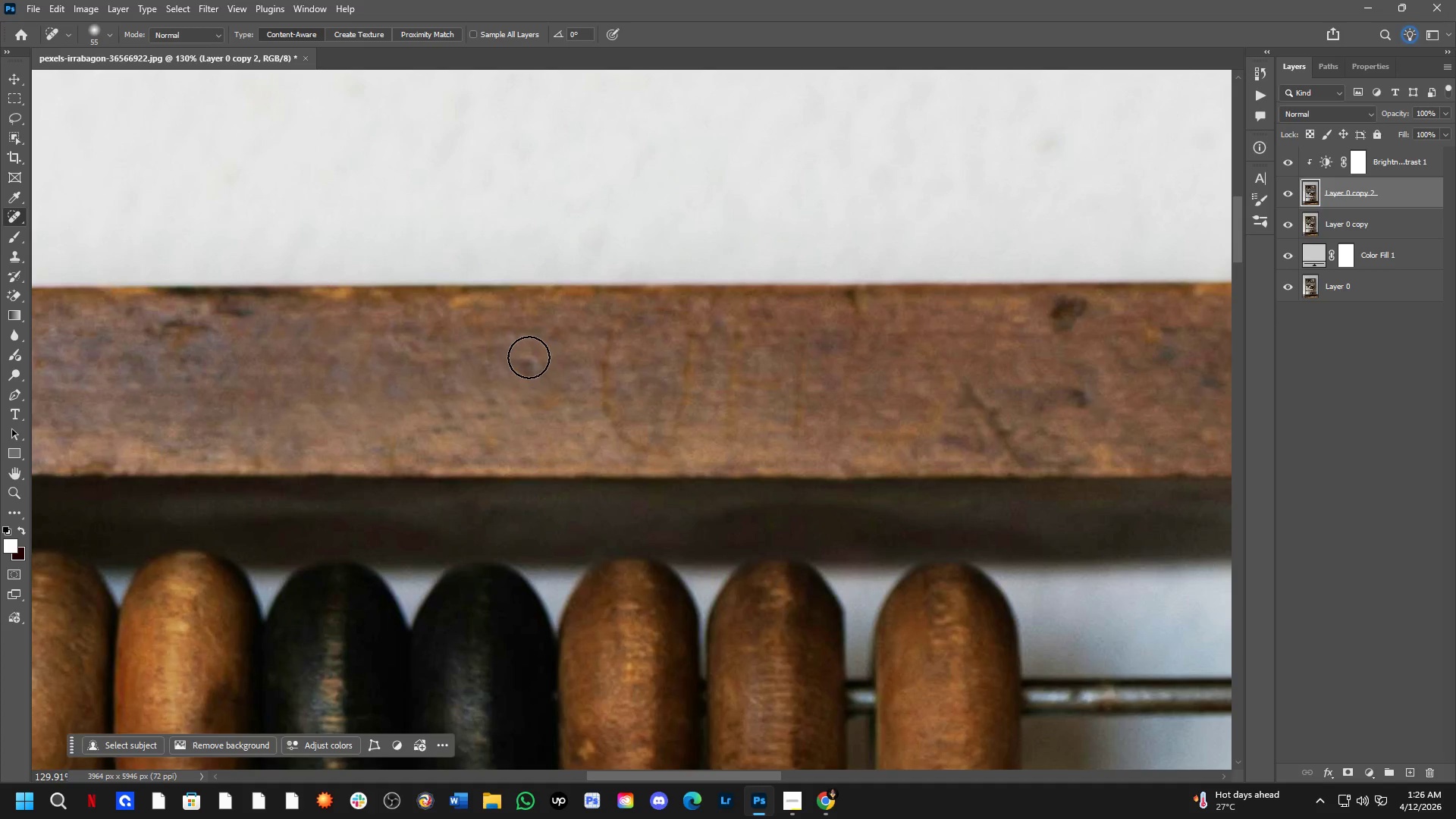 
left_click_drag(start_coordinate=[529, 358], to_coordinate=[522, 378])
 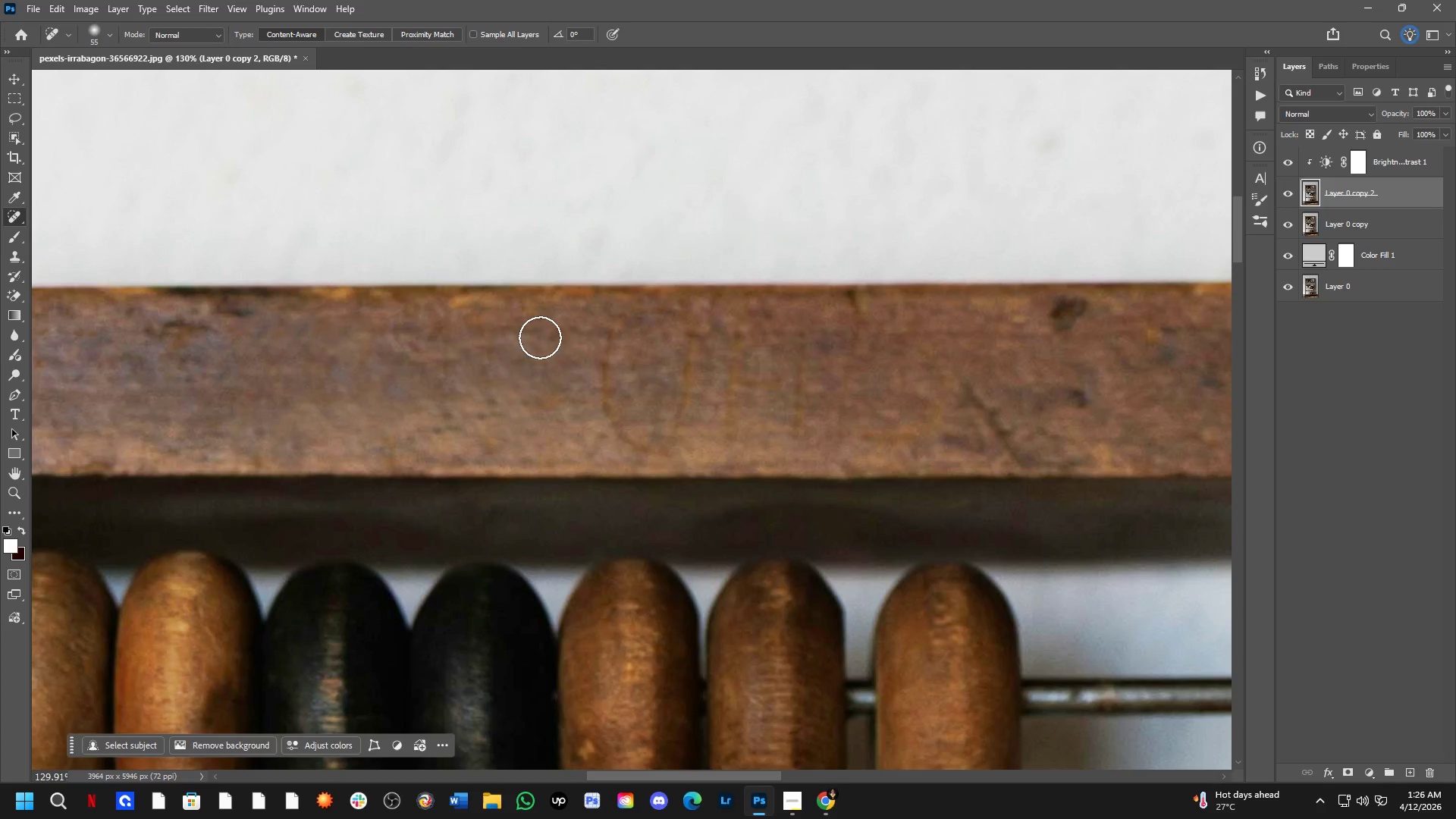 
left_click_drag(start_coordinate=[529, 334], to_coordinate=[502, 335])
 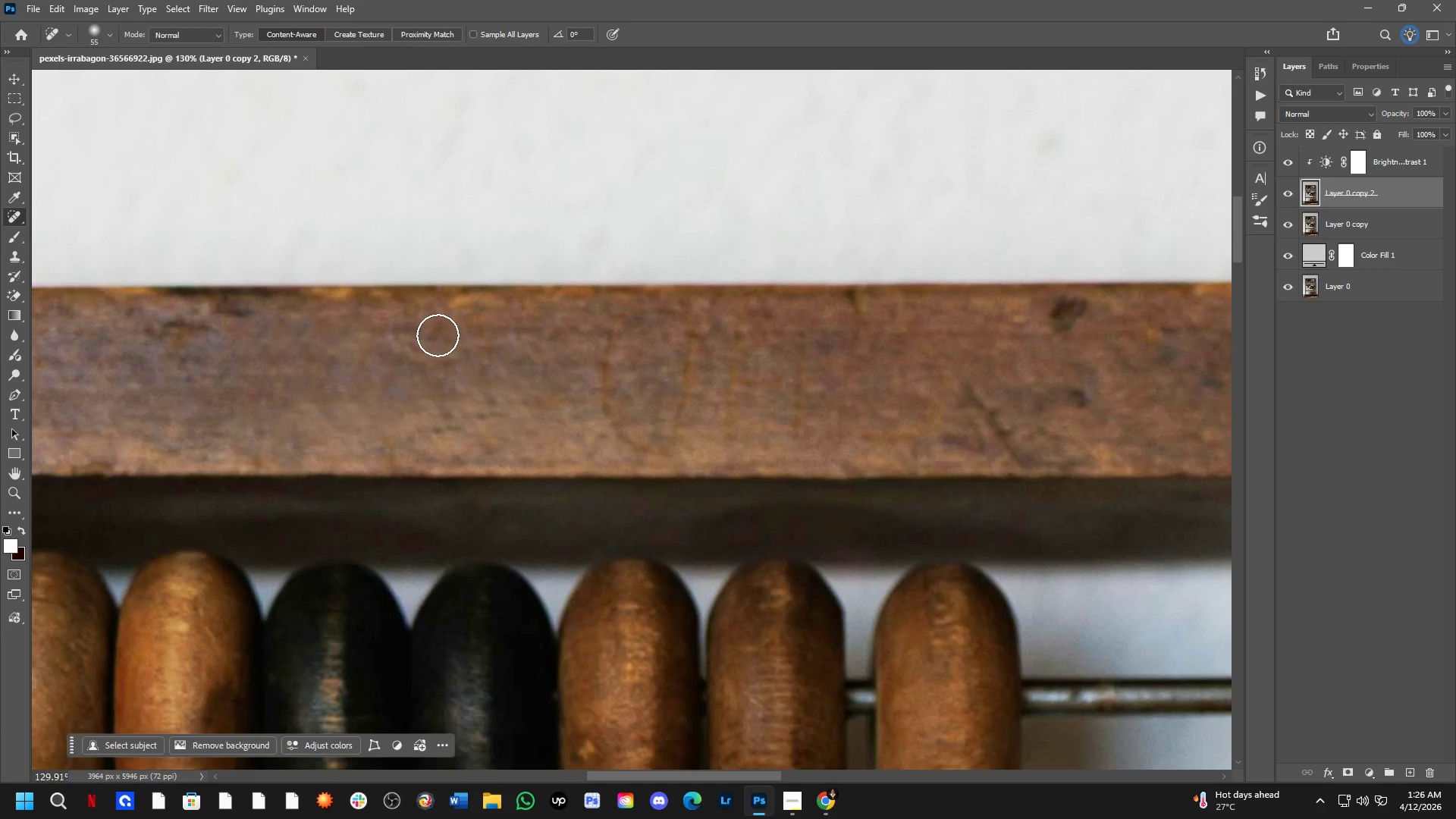 
left_click([438, 335])
 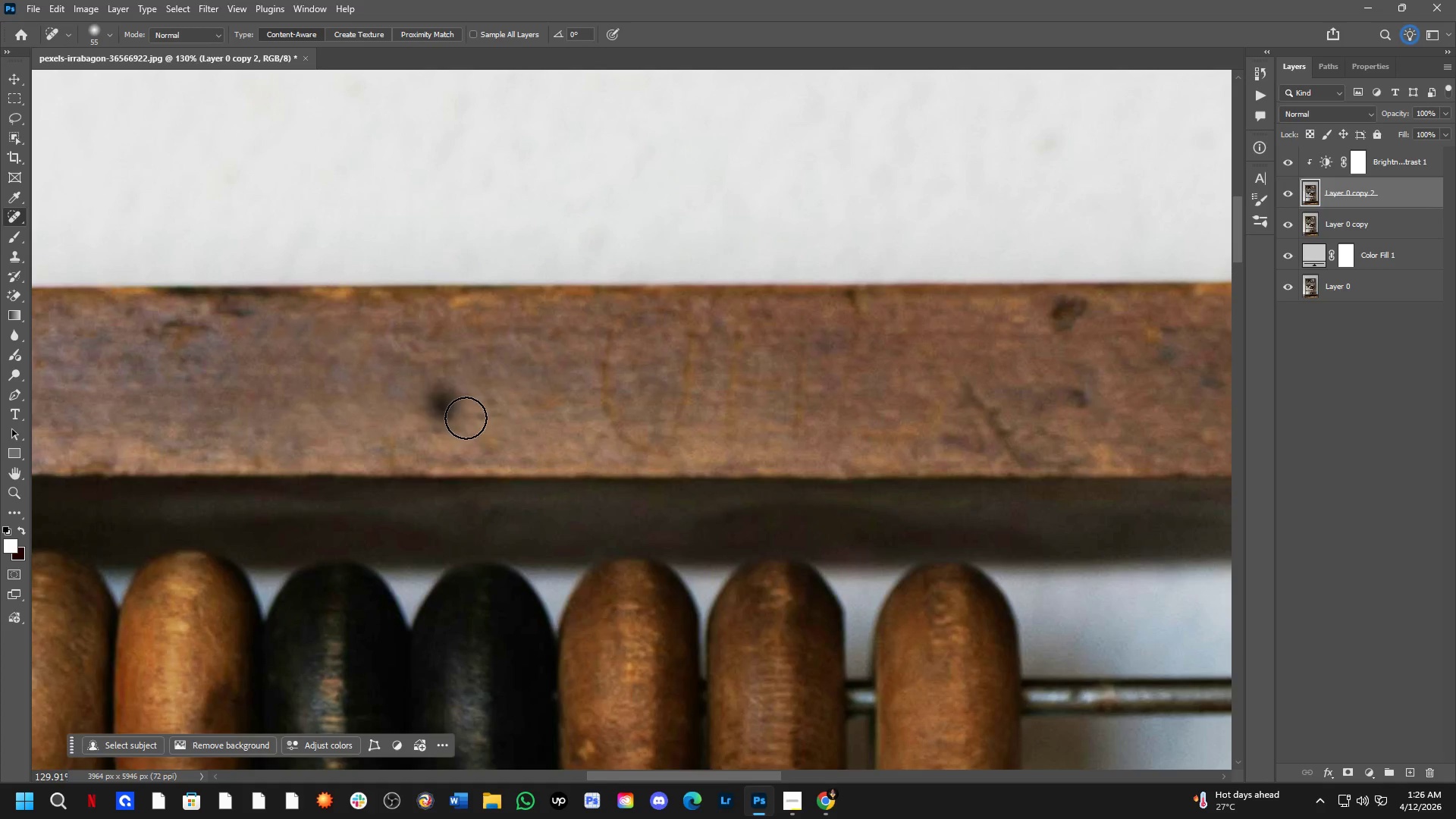 
triple_click([491, 406])
 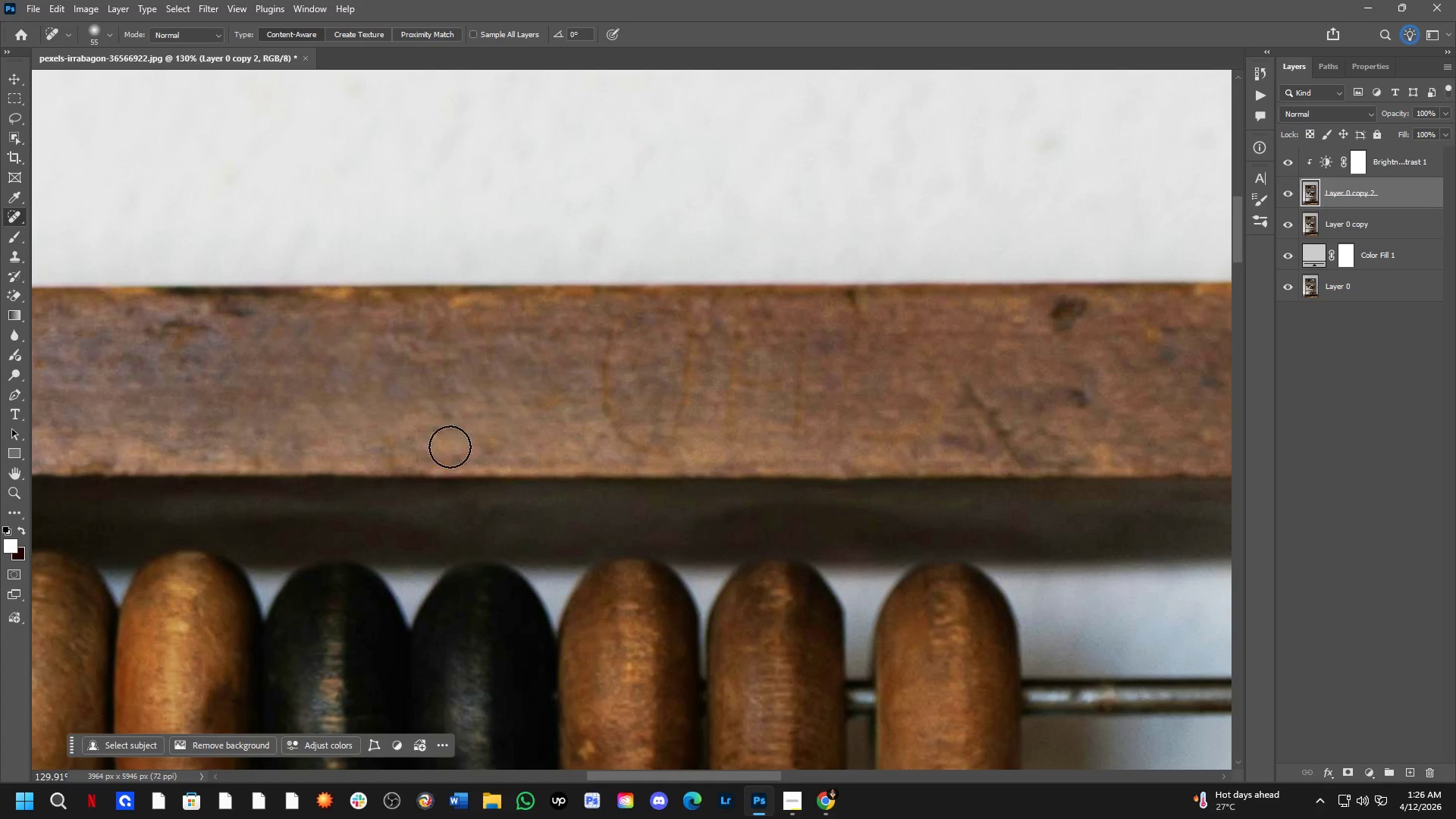 
left_click([446, 433])
 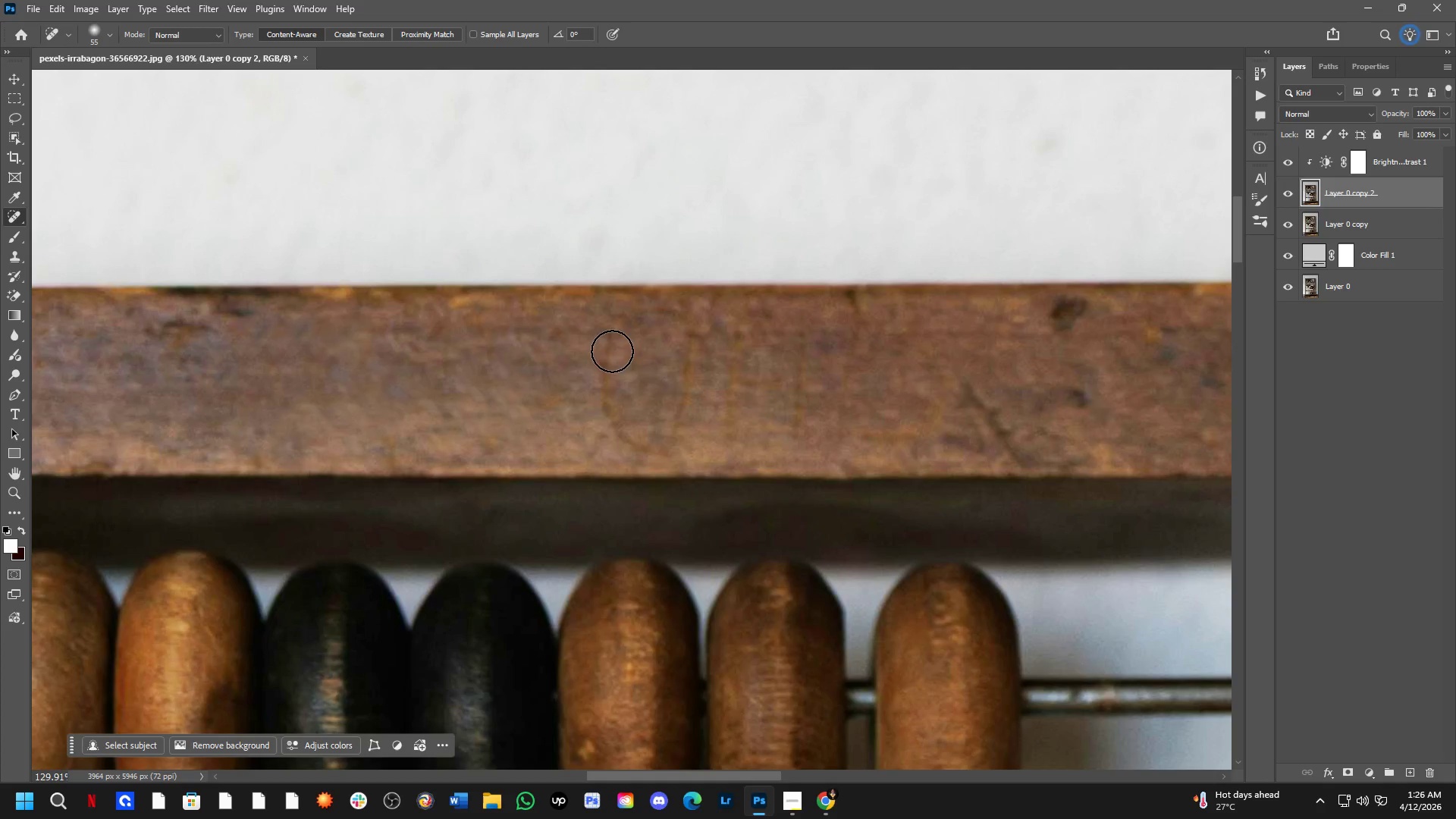 
left_click_drag(start_coordinate=[612, 350], to_coordinate=[620, 432])
 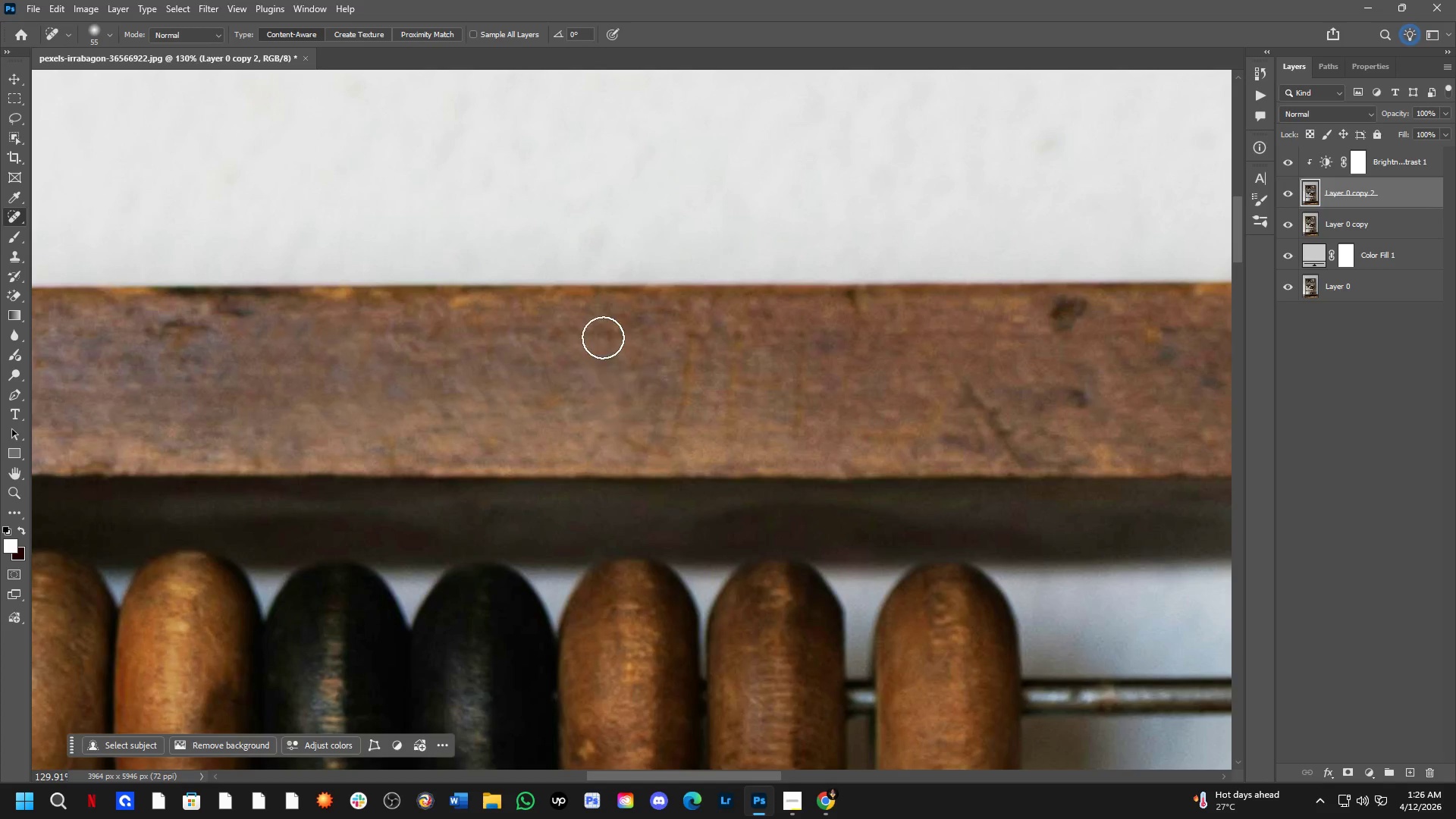 
left_click_drag(start_coordinate=[602, 337], to_coordinate=[683, 334])
 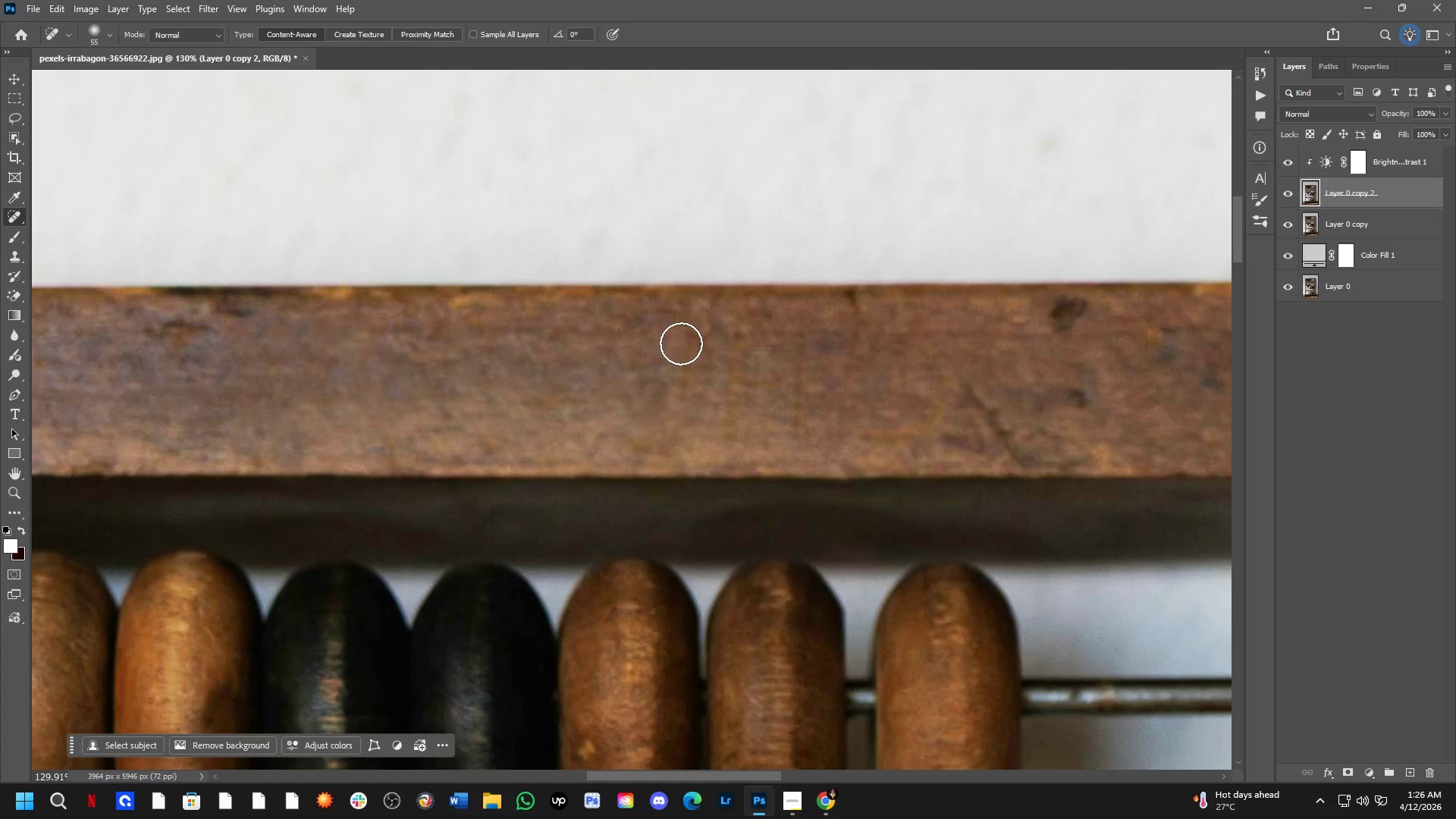 
left_click_drag(start_coordinate=[681, 340], to_coordinate=[642, 406])
 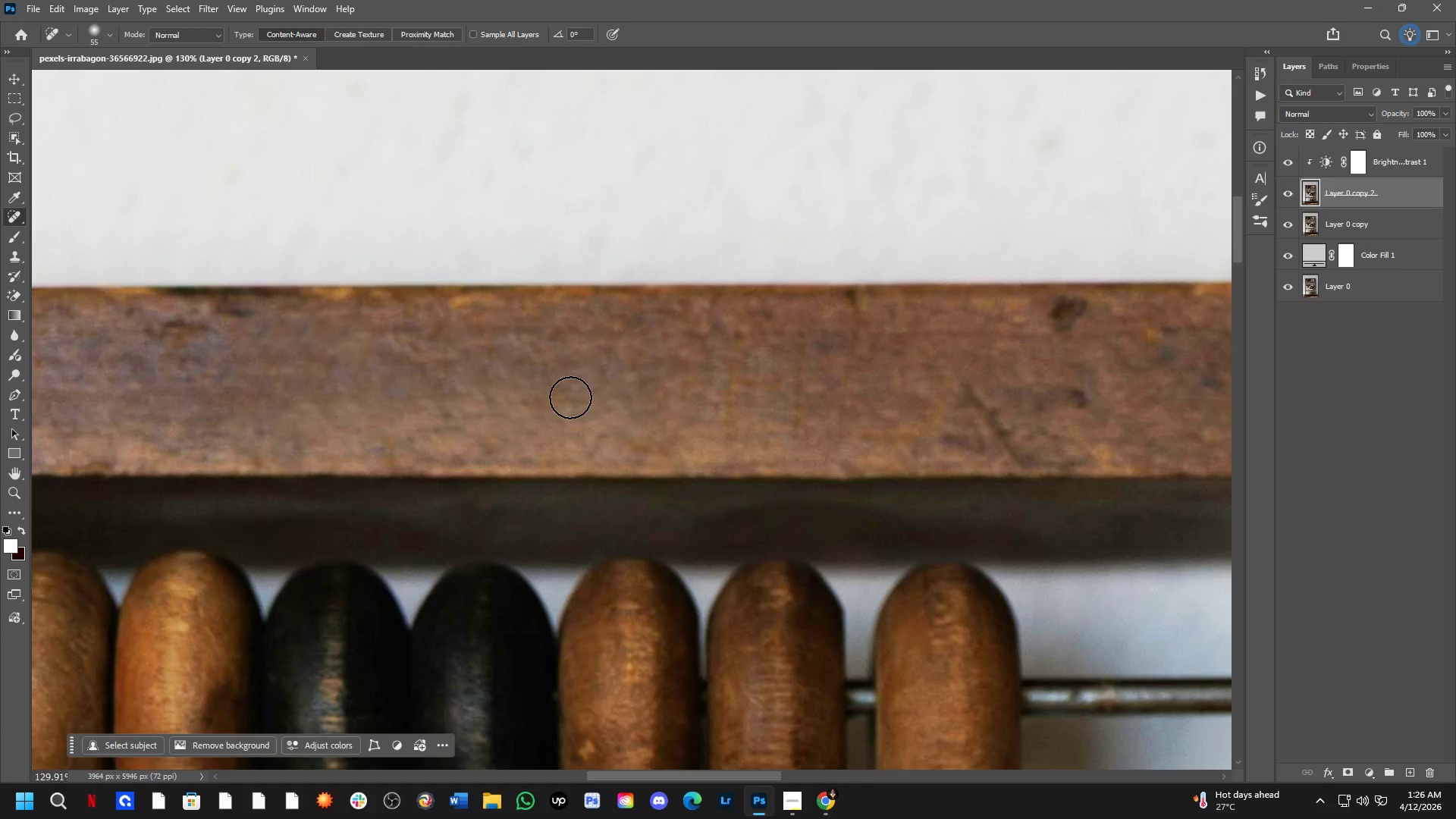 
left_click_drag(start_coordinate=[570, 397], to_coordinate=[531, 416])
 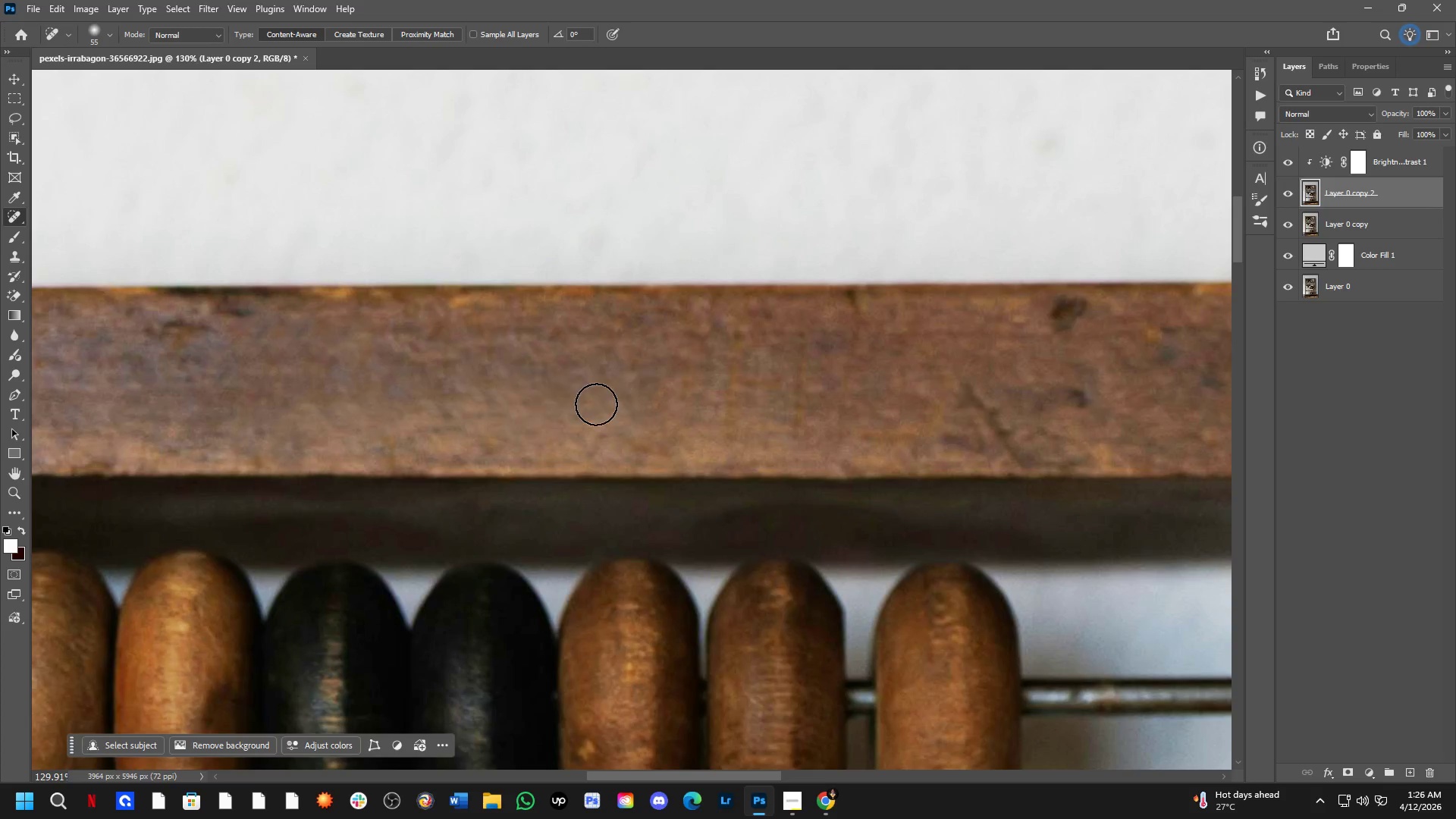 
hold_key(key=Space, duration=1.0)
 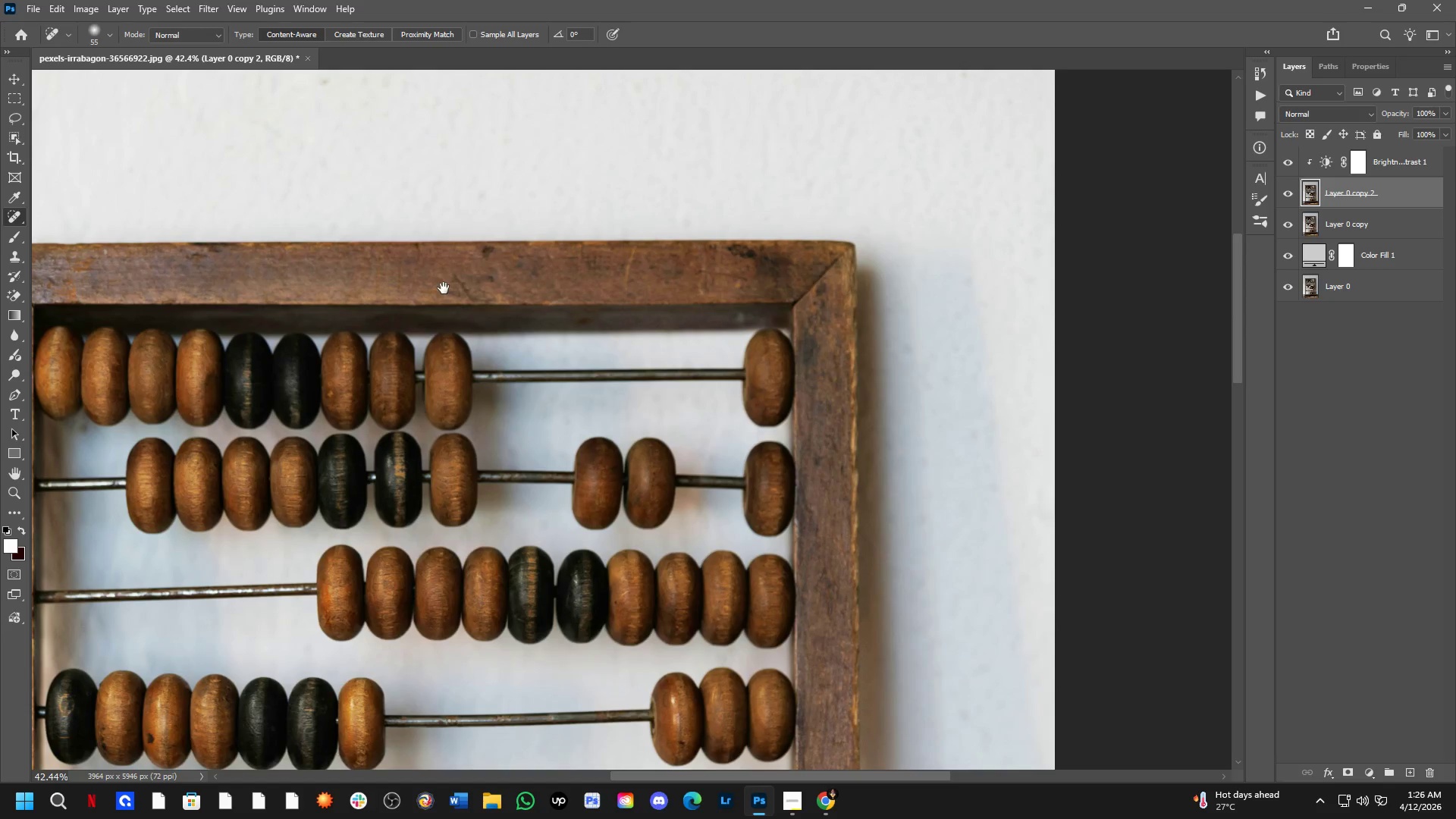 
left_click_drag(start_coordinate=[712, 403], to_coordinate=[444, 288])
 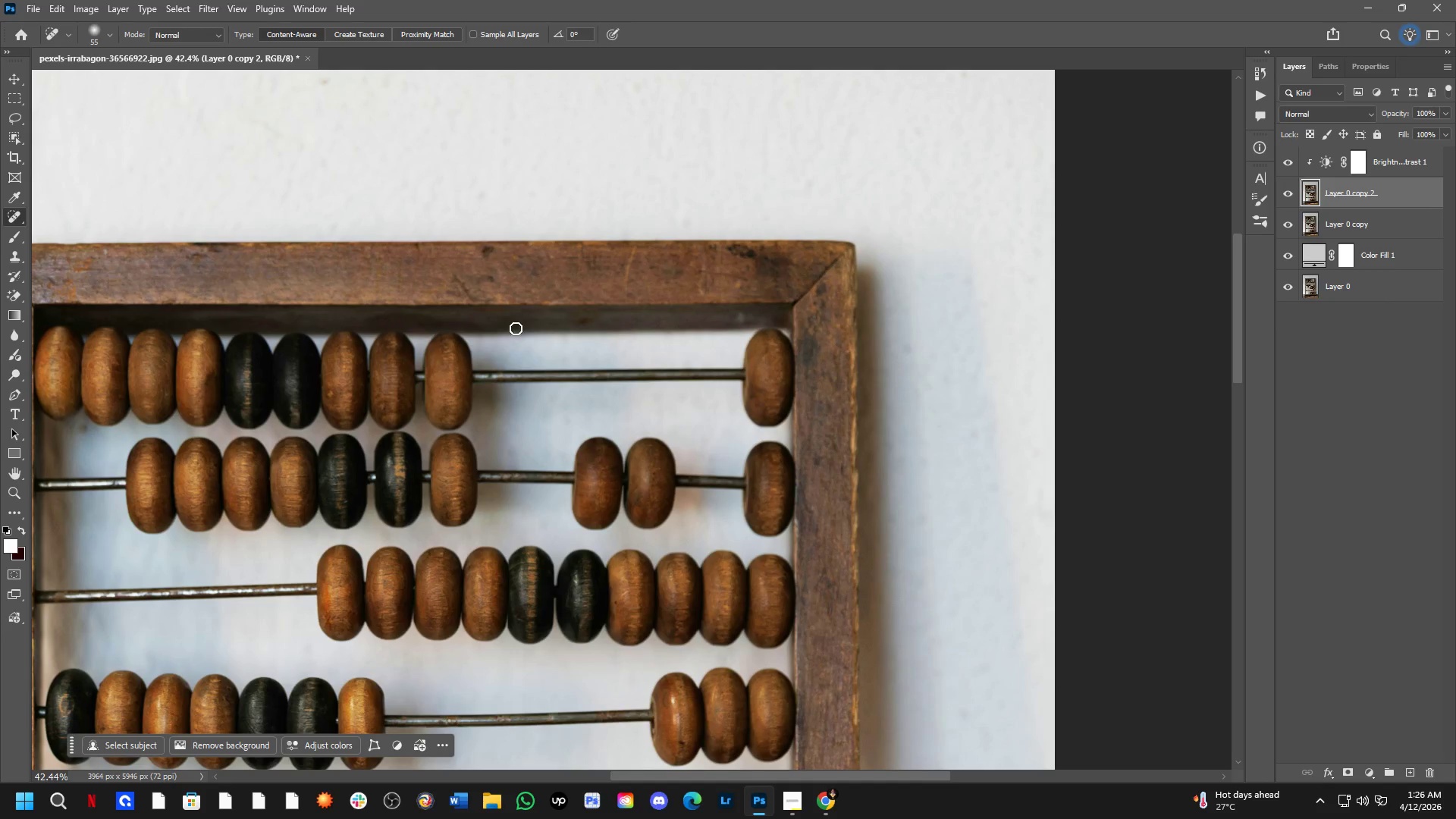 
scroll: coordinate [608, 378], scroll_direction: down, amount: 12.0
 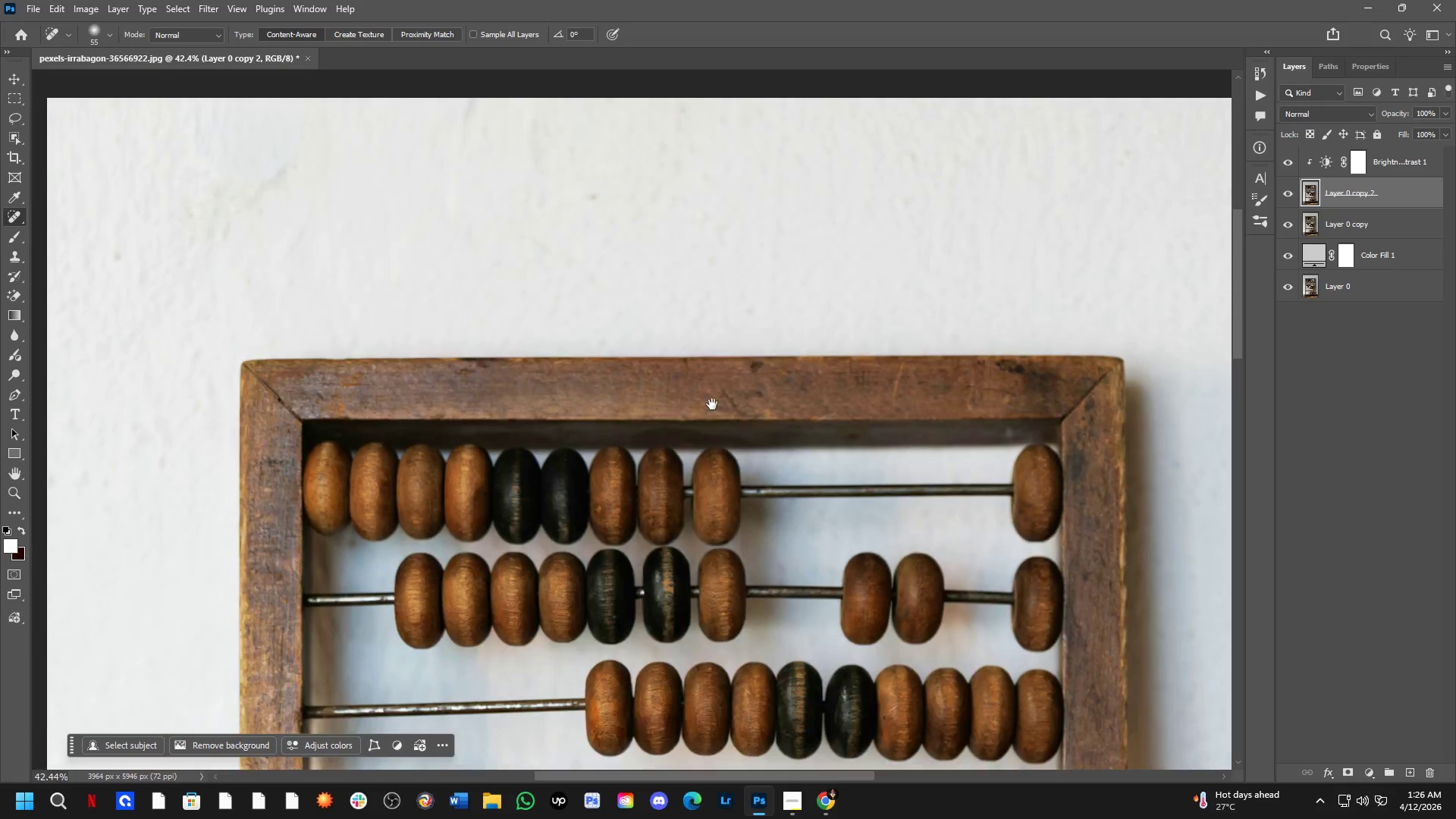 
key(Shift+ShiftLeft)
 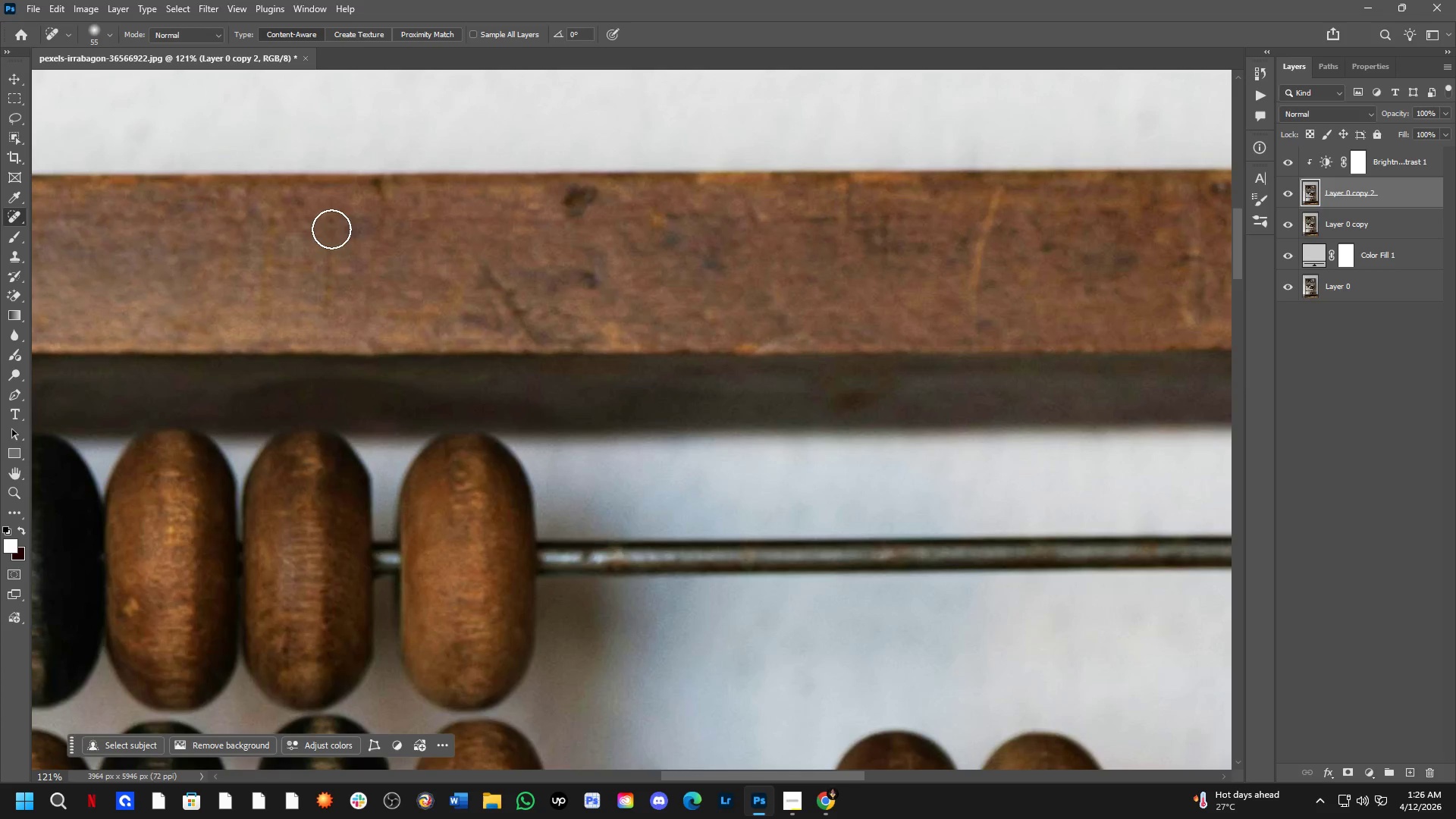 
scroll: coordinate [447, 245], scroll_direction: up, amount: 7.0
 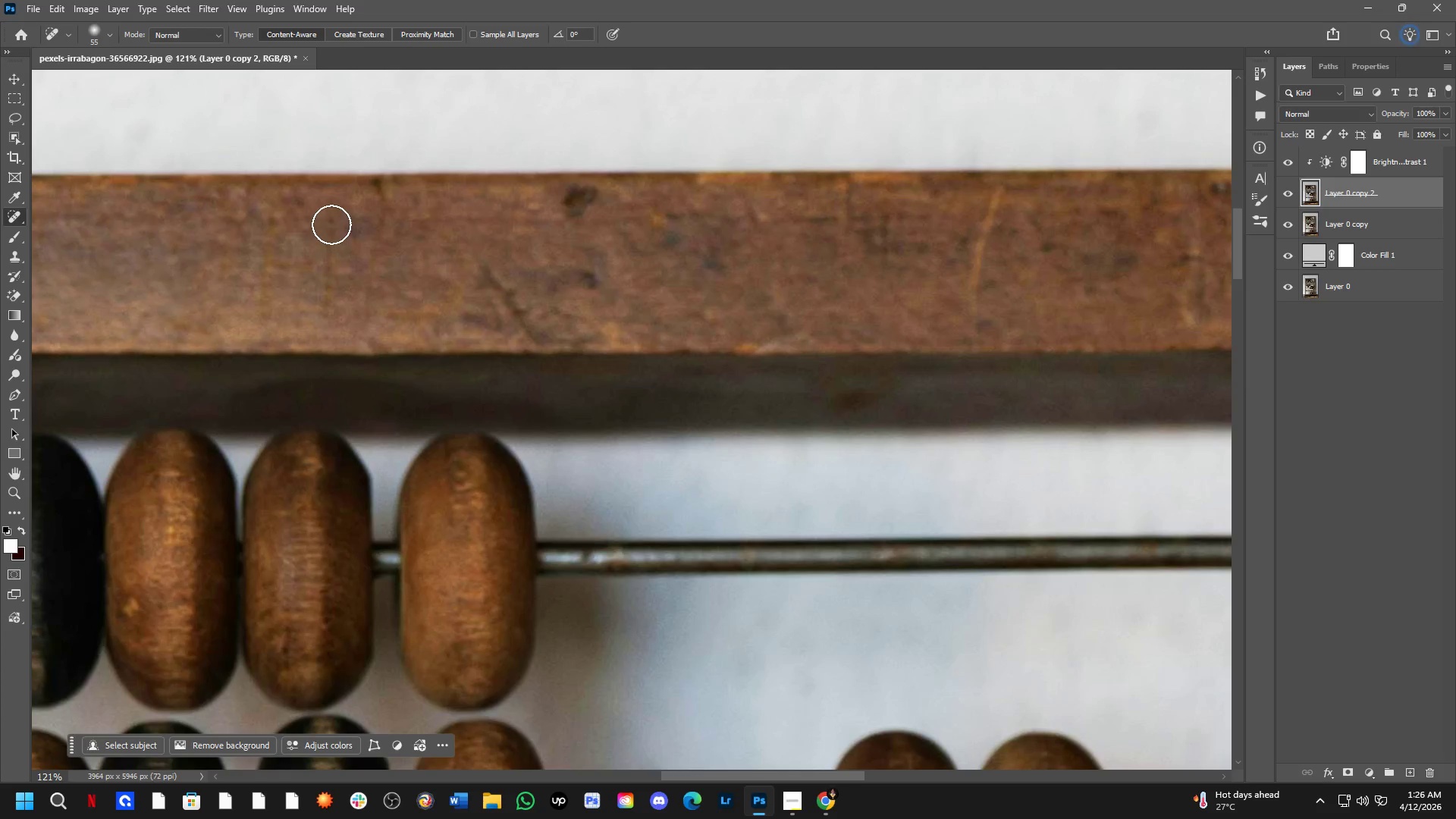 
left_click_drag(start_coordinate=[331, 224], to_coordinate=[336, 328])
 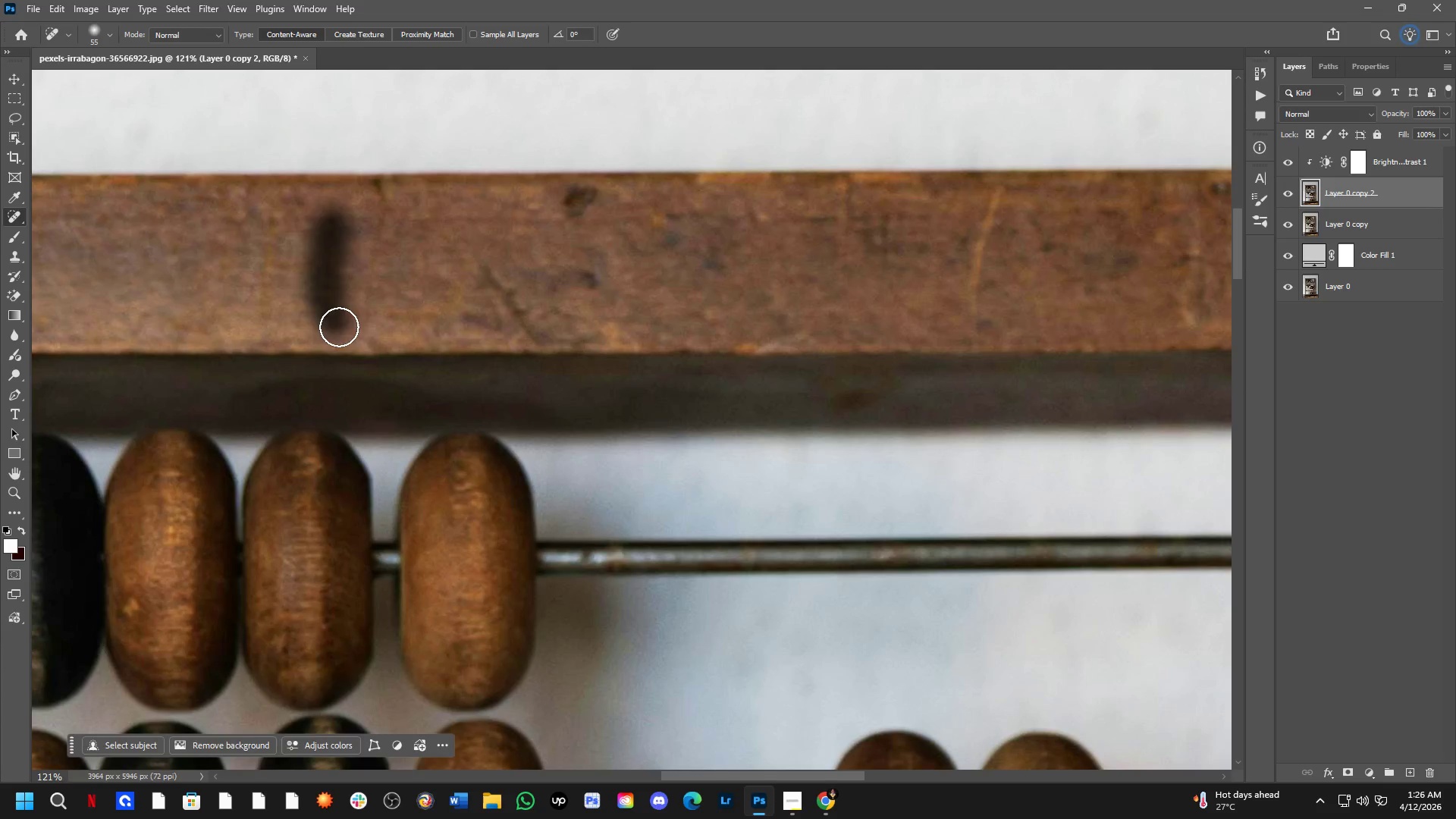 
hold_key(key=Space, duration=0.72)
 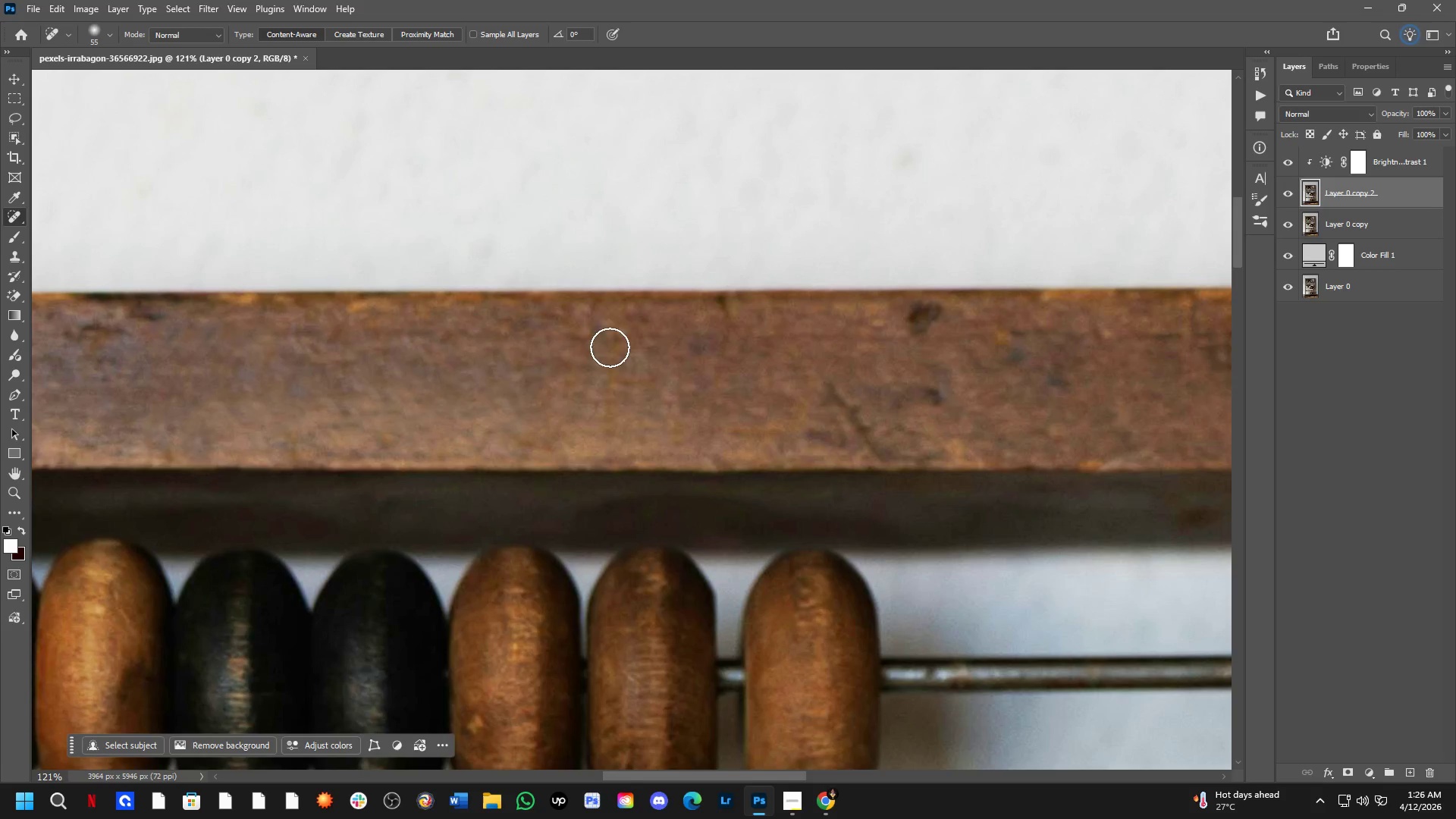 
left_click_drag(start_coordinate=[346, 321], to_coordinate=[690, 438])
 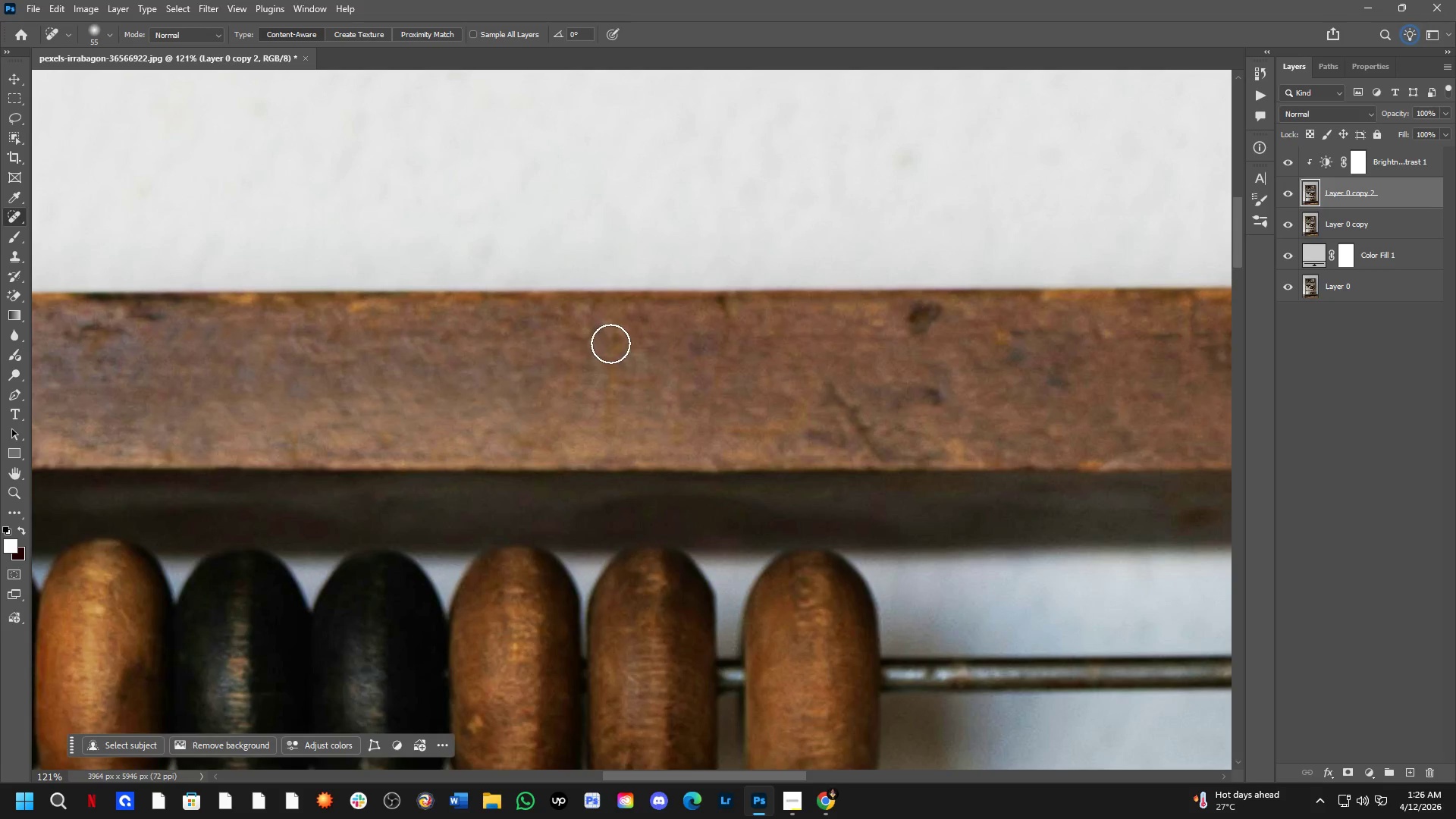 
left_click_drag(start_coordinate=[609, 352], to_coordinate=[607, 440])
 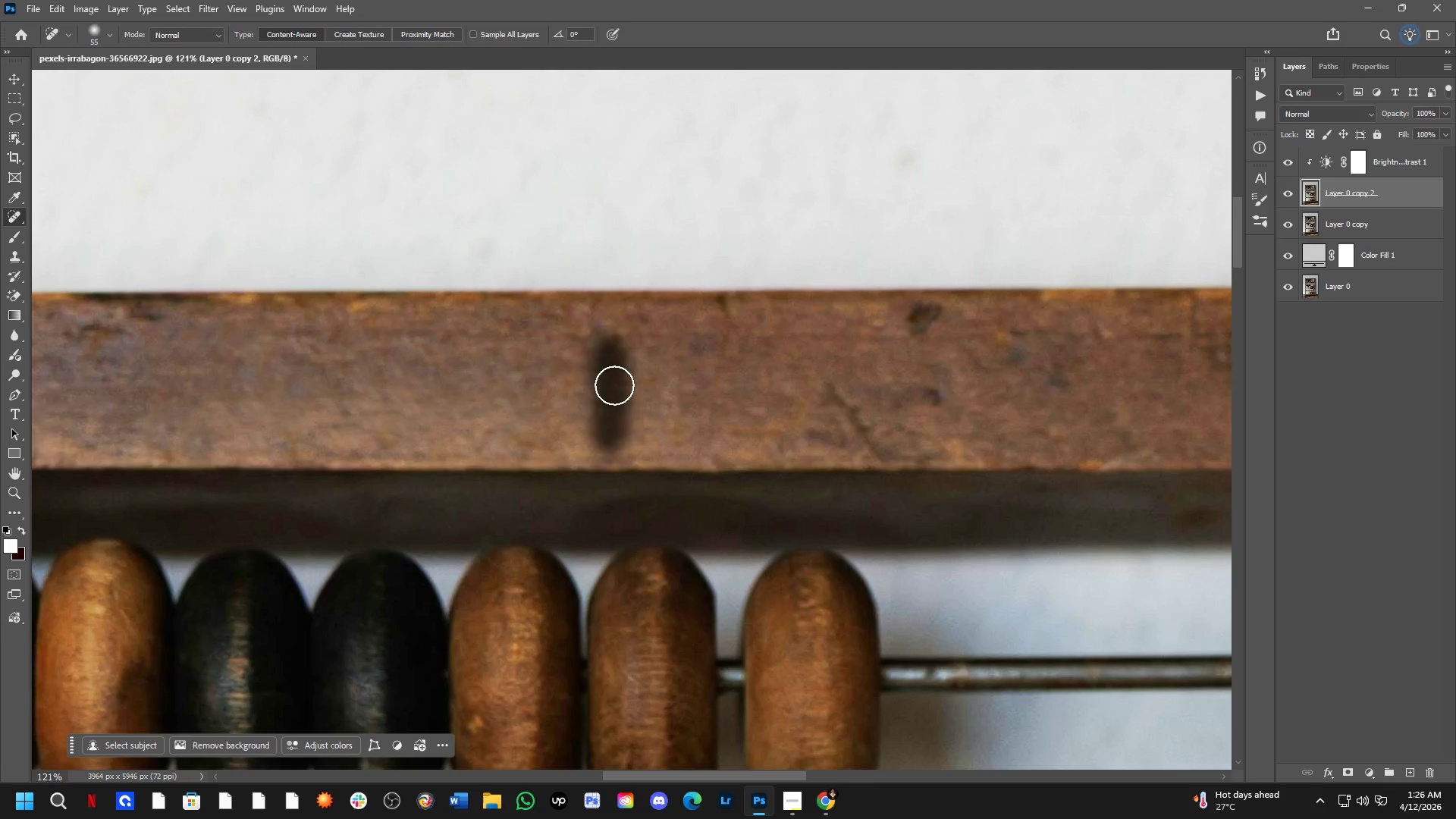 
left_click_drag(start_coordinate=[614, 385], to_coordinate=[651, 385])
 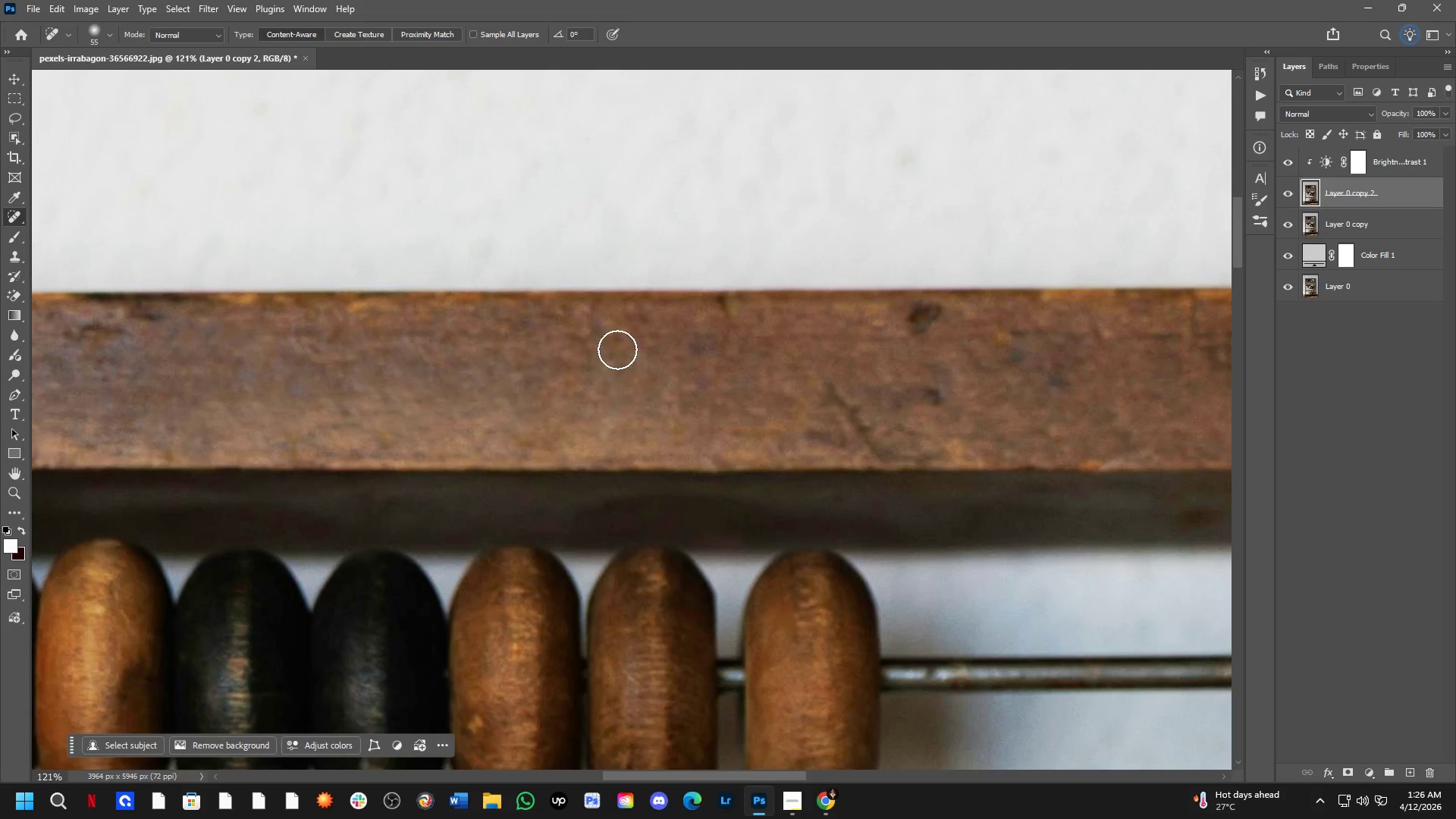 
left_click_drag(start_coordinate=[617, 347], to_coordinate=[654, 344])
 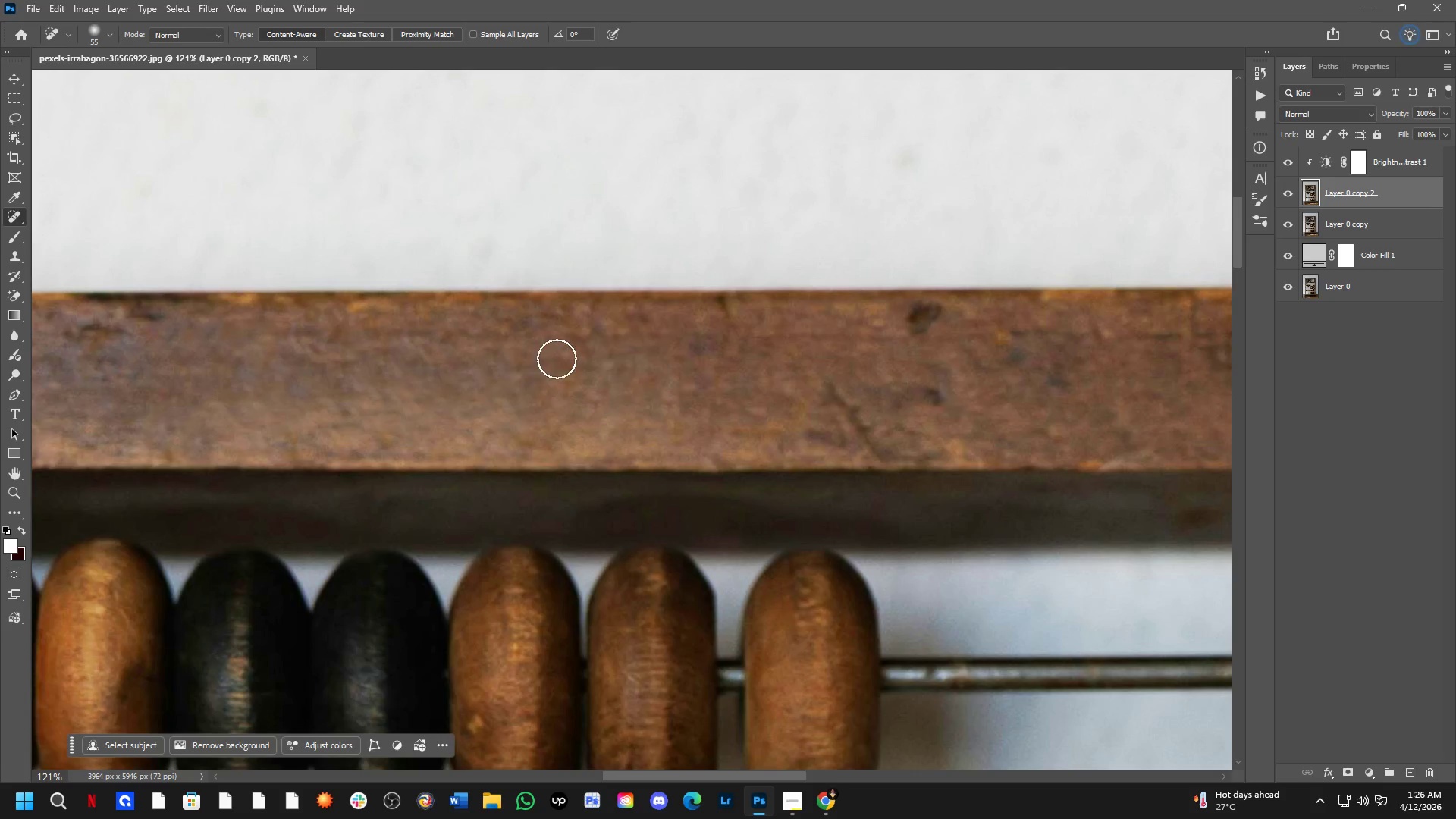 
left_click_drag(start_coordinate=[558, 359], to_coordinate=[548, 438])
 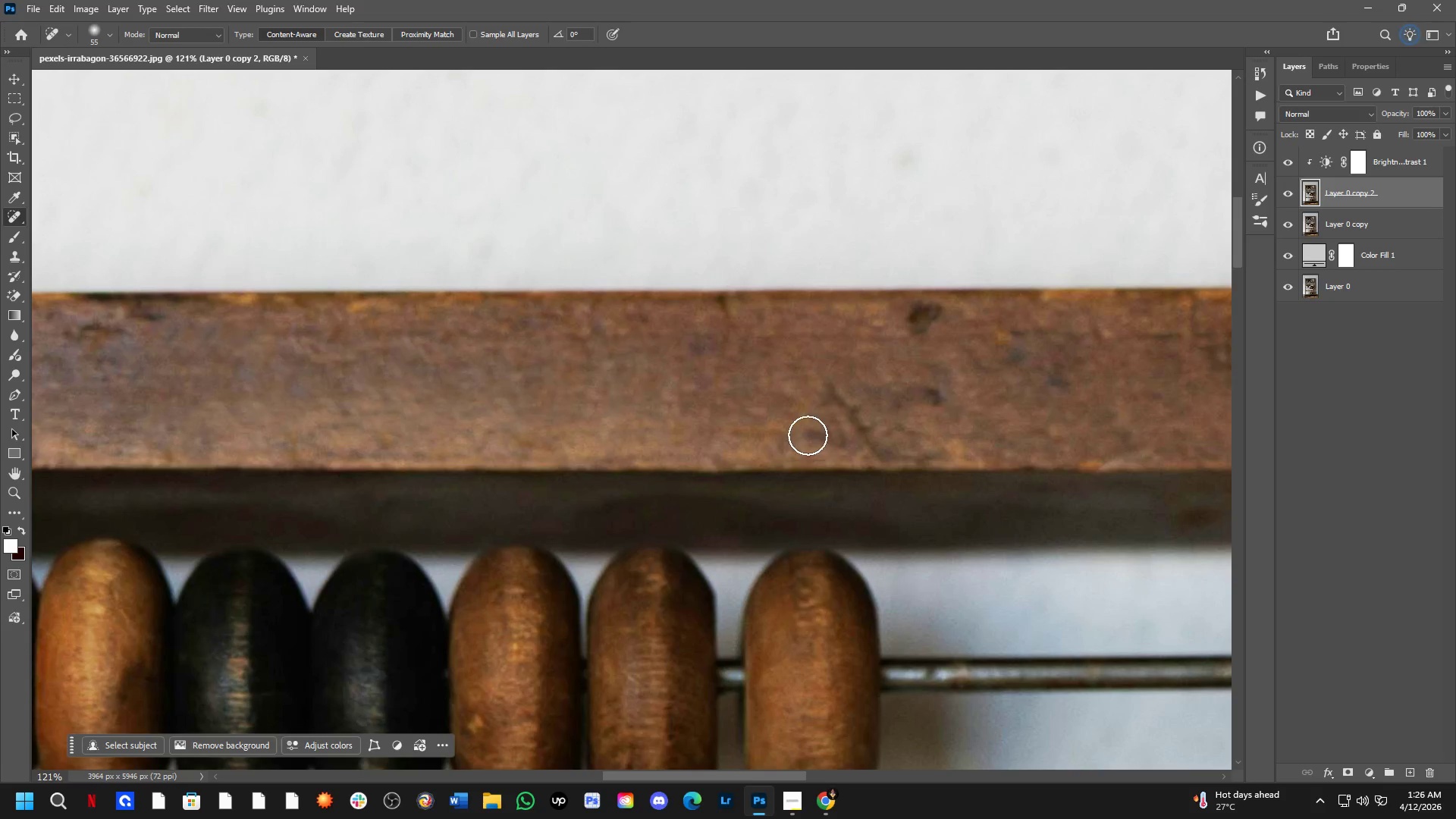 
left_click_drag(start_coordinate=[805, 435], to_coordinate=[673, 434])
 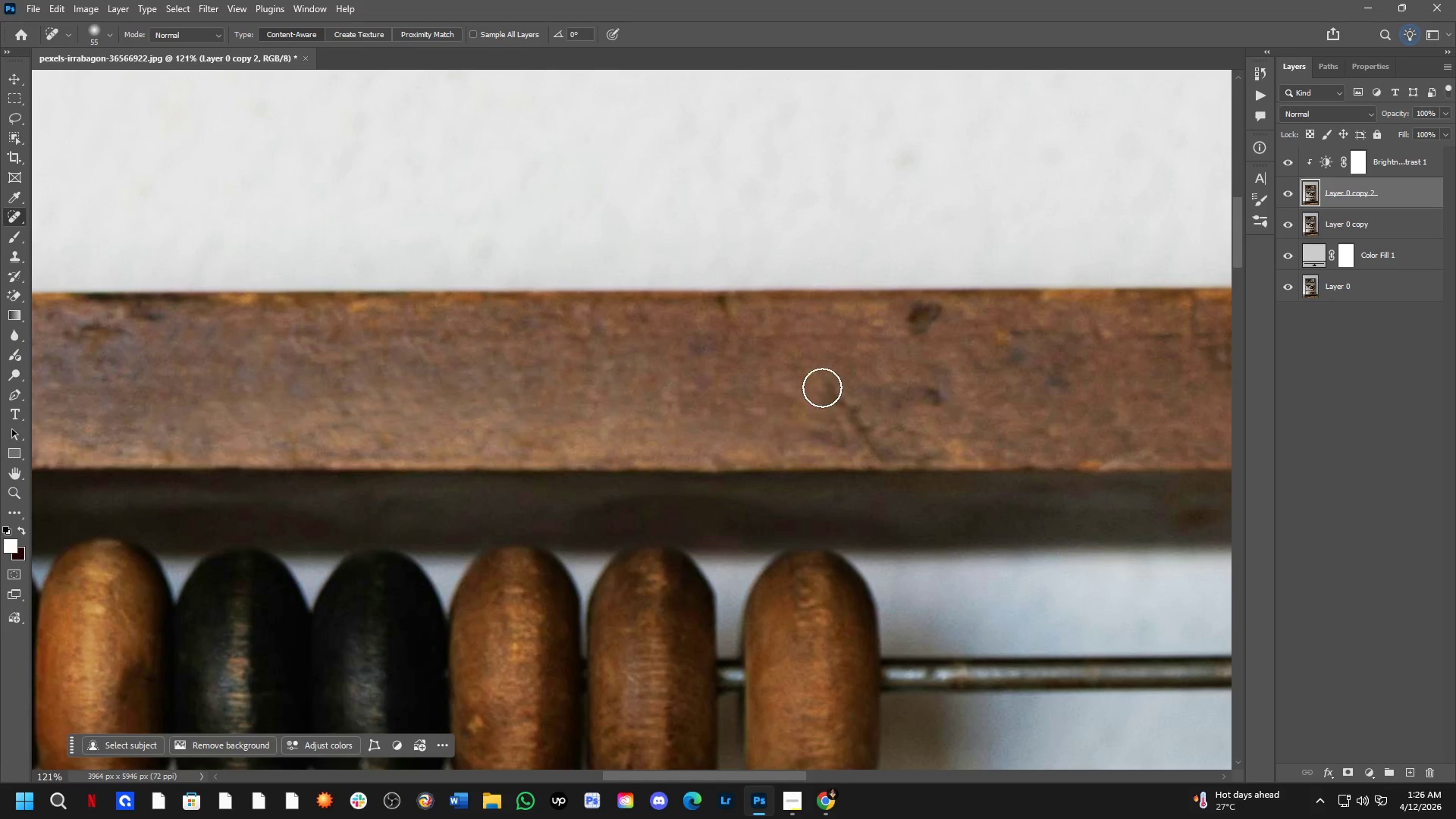 
left_click_drag(start_coordinate=[824, 389], to_coordinate=[802, 438])
 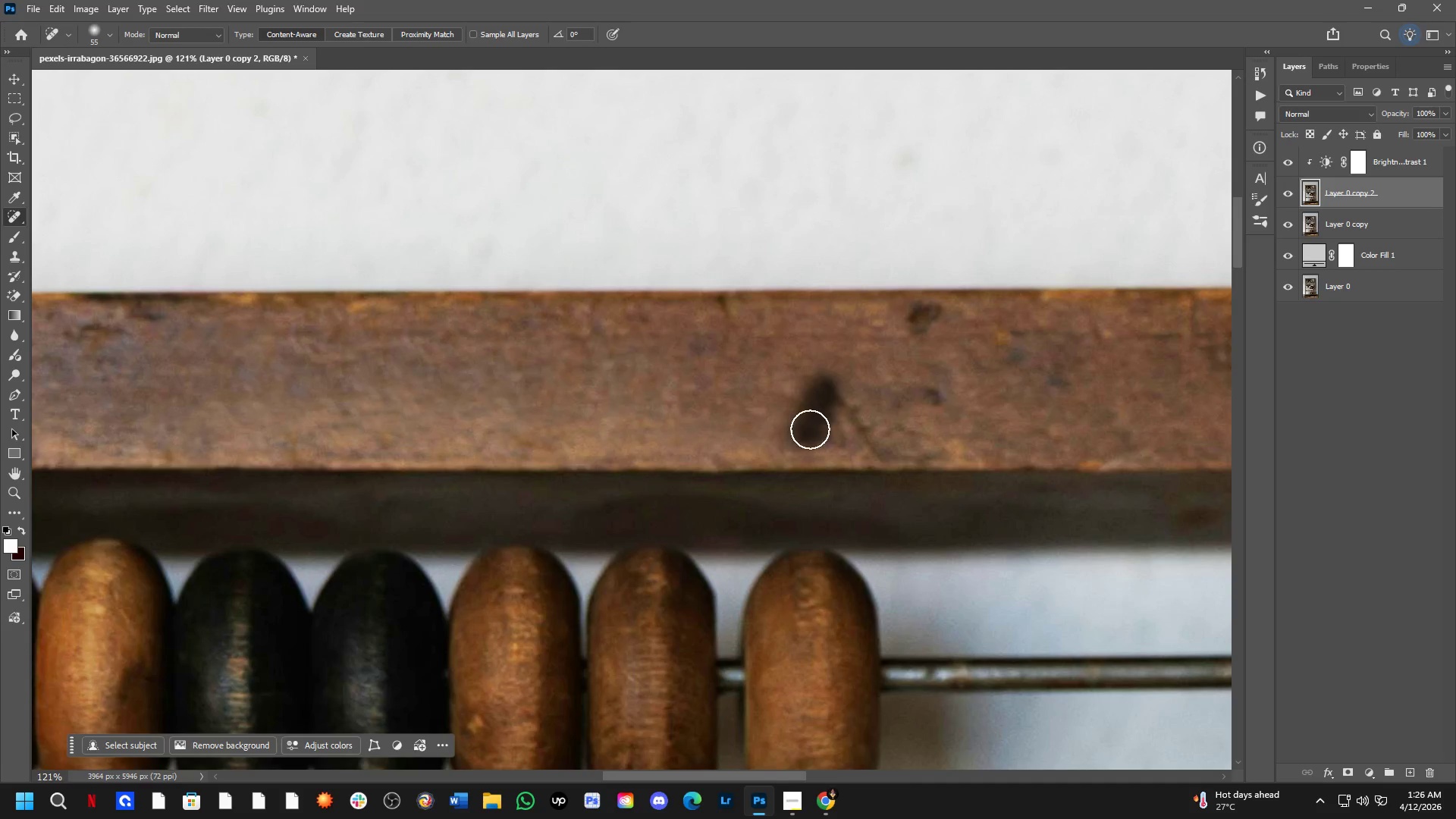 
left_click_drag(start_coordinate=[821, 431], to_coordinate=[845, 434])
 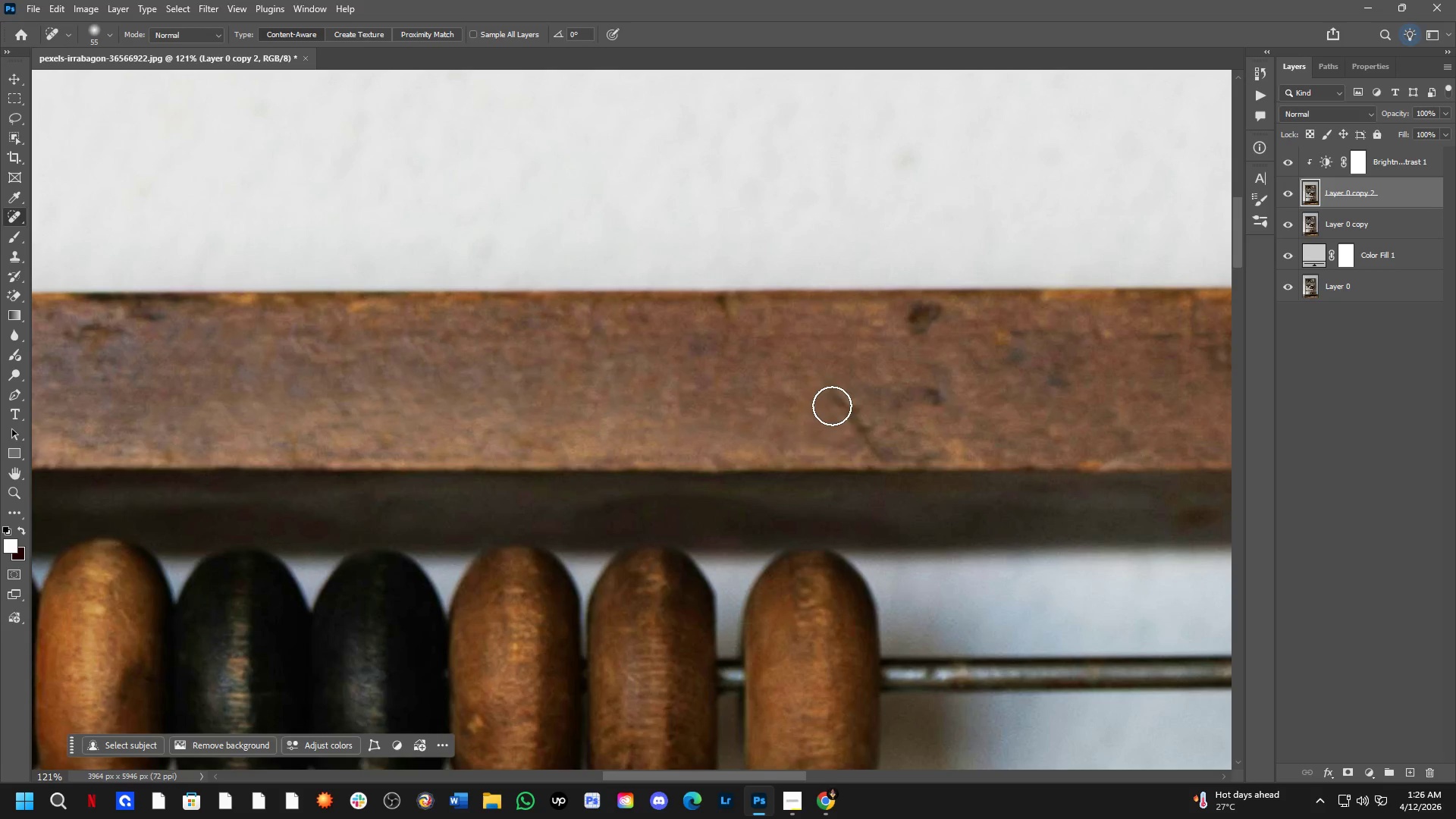 
left_click_drag(start_coordinate=[837, 406], to_coordinate=[875, 440])
 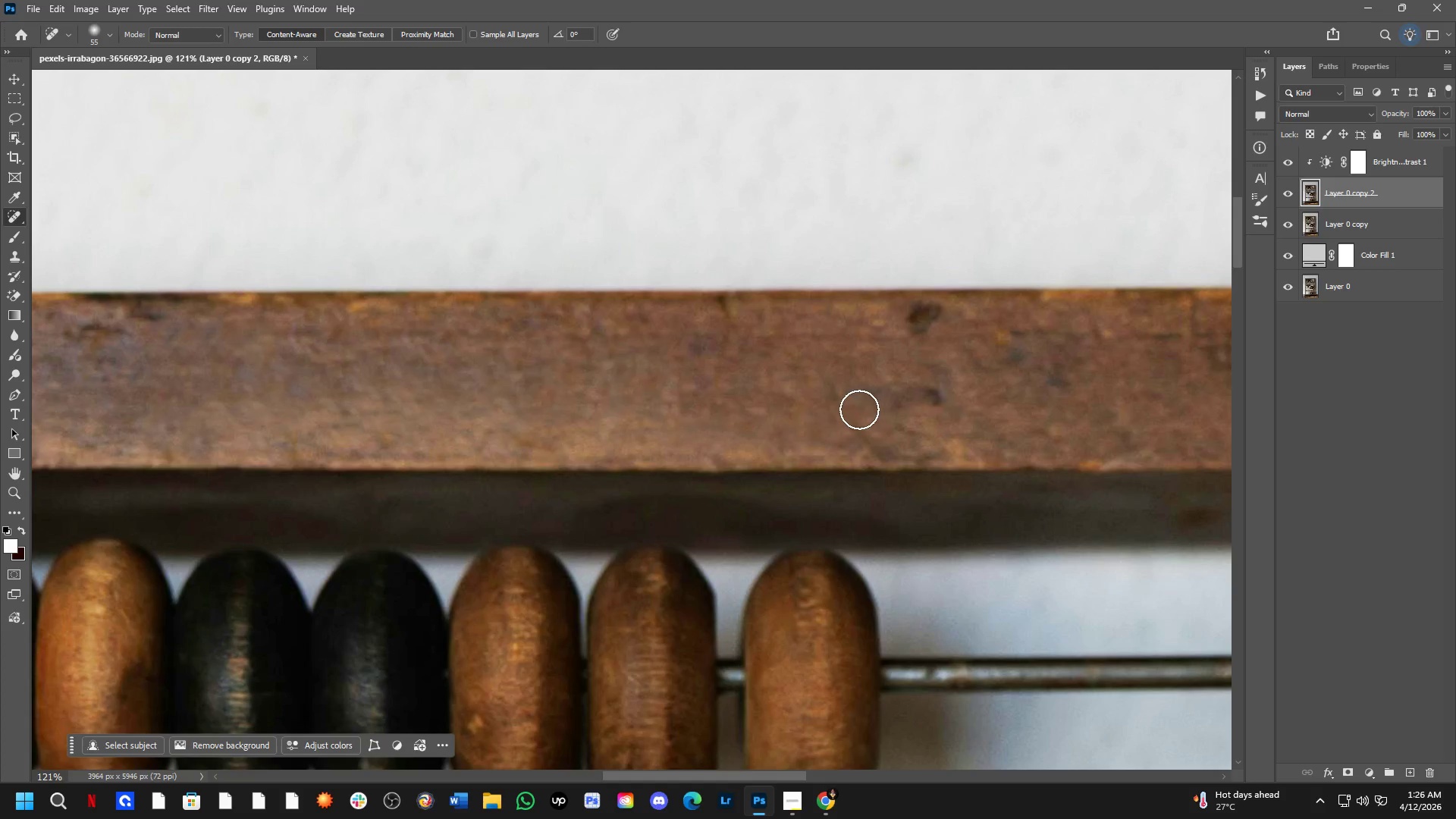 
left_click_drag(start_coordinate=[859, 410], to_coordinate=[834, 400])
 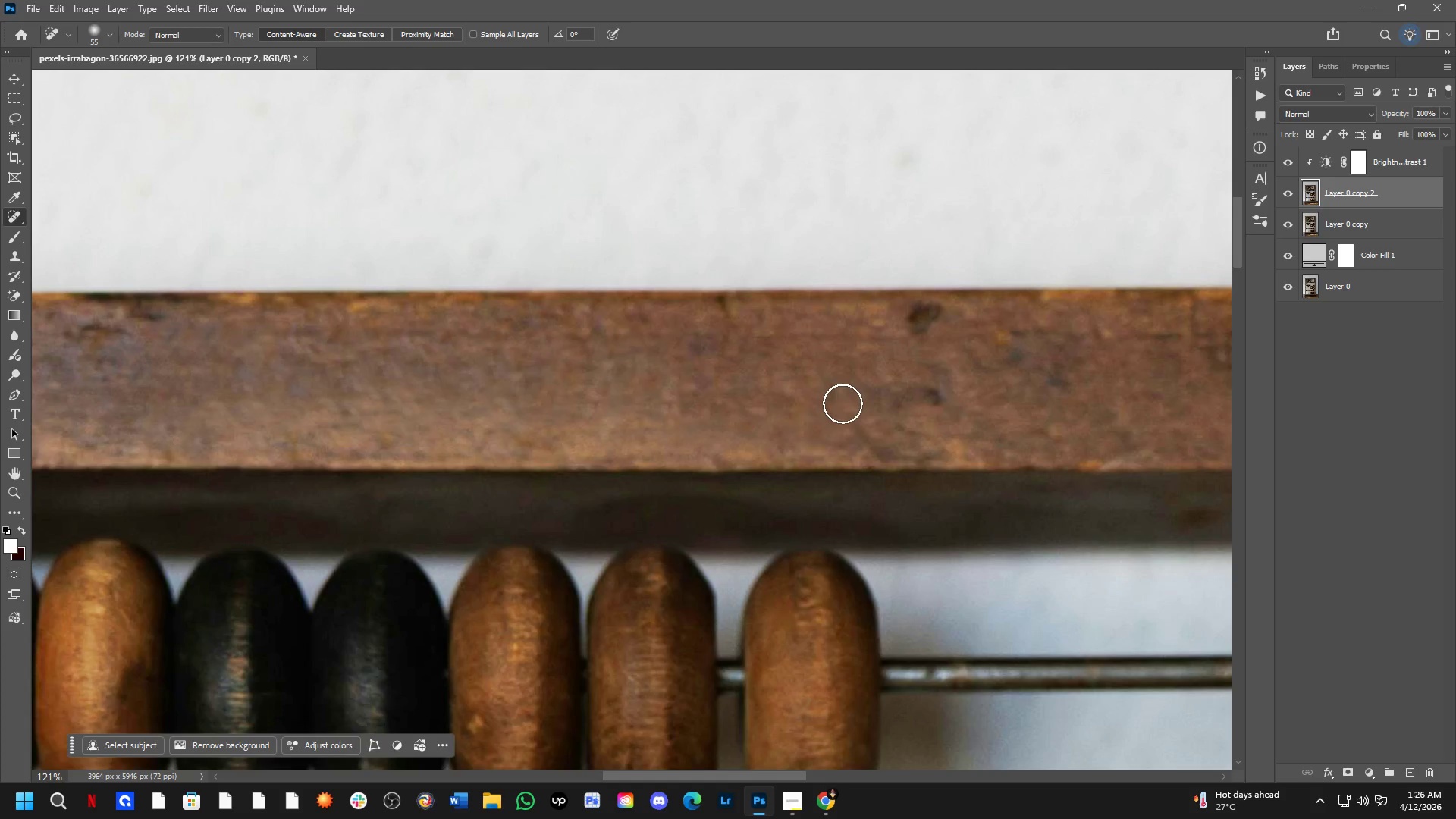 
hold_key(key=Space, duration=0.84)
 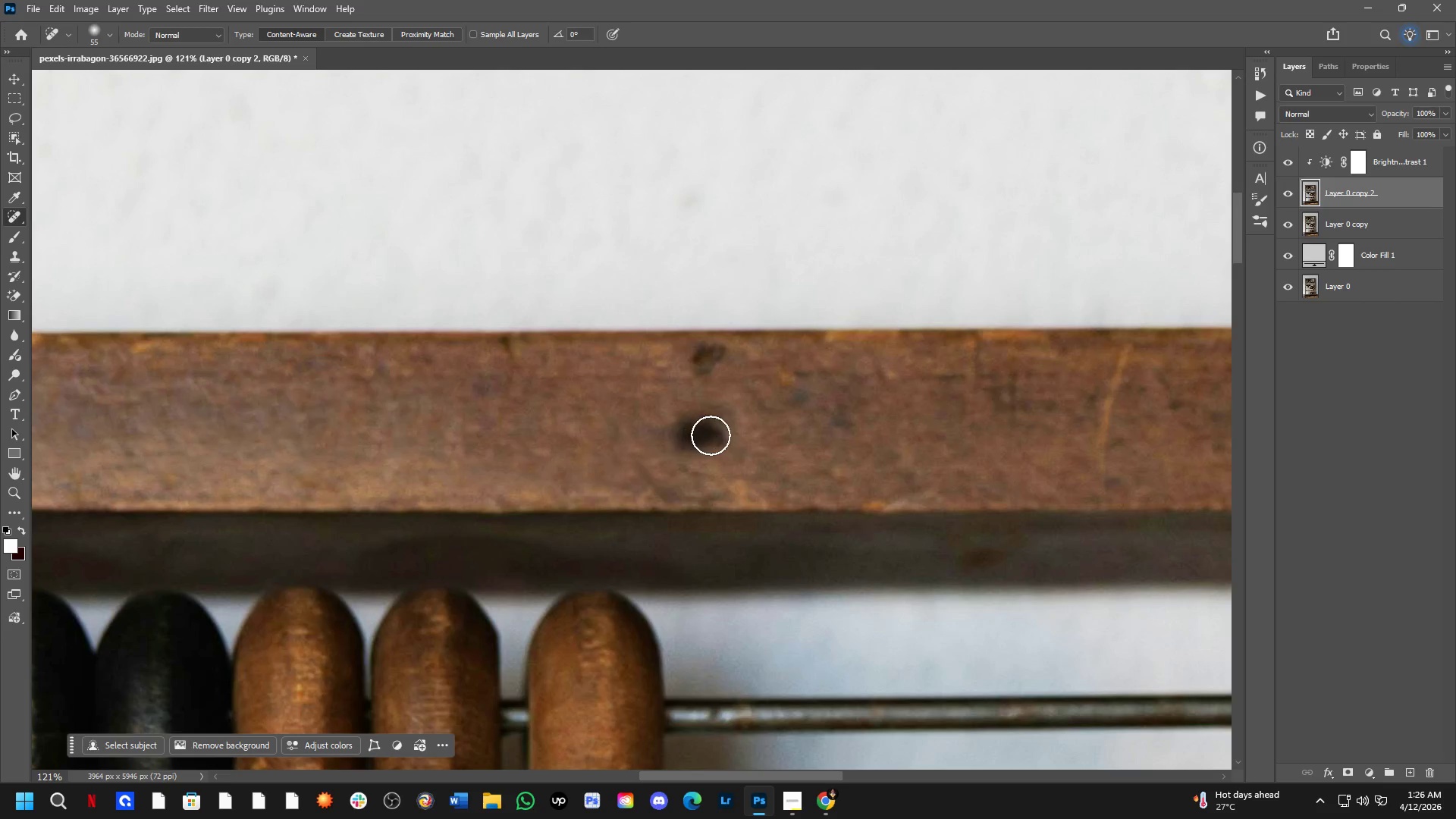 
left_click_drag(start_coordinate=[823, 419], to_coordinate=[607, 460])
 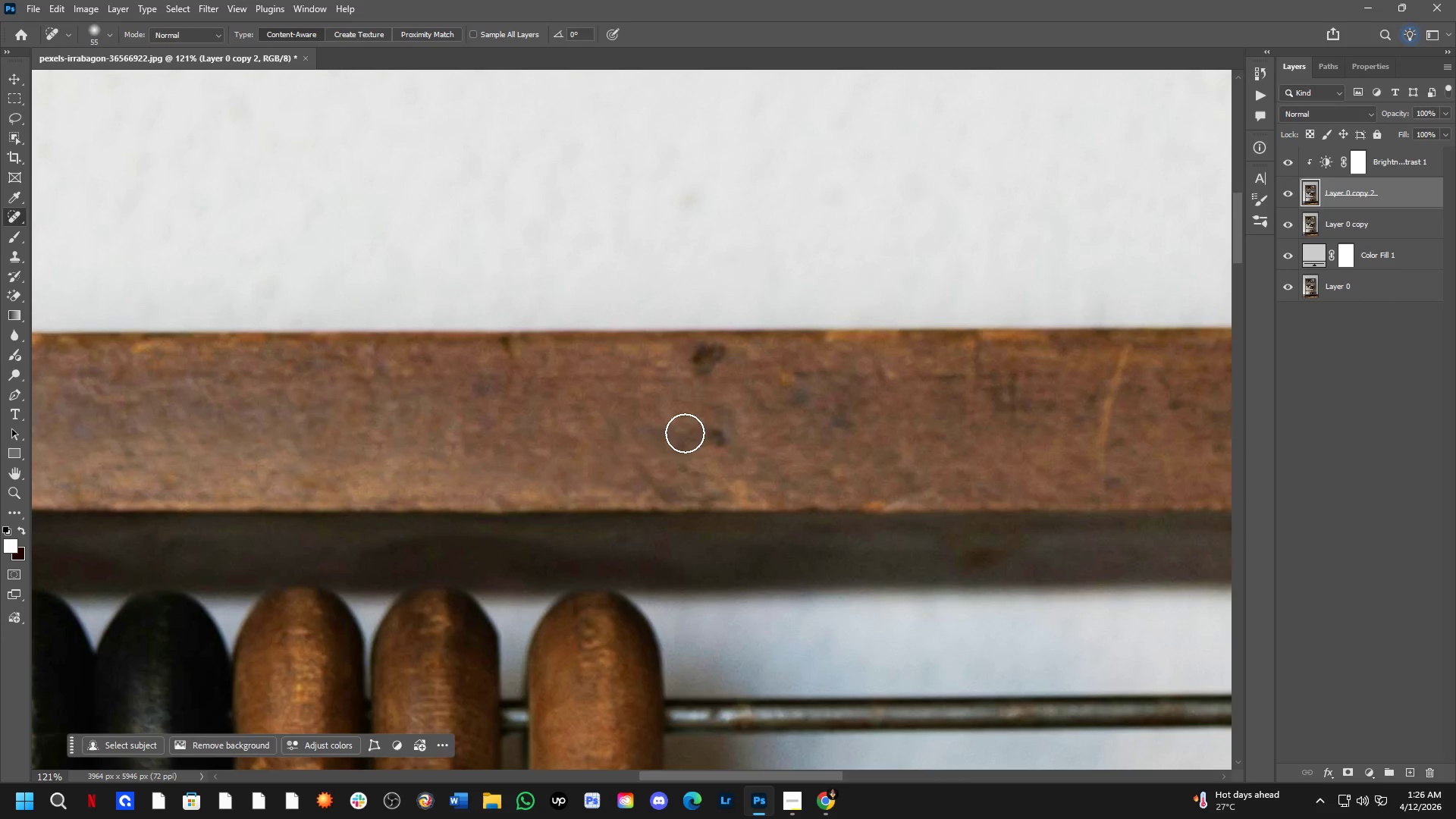 
left_click_drag(start_coordinate=[690, 433], to_coordinate=[686, 427])
 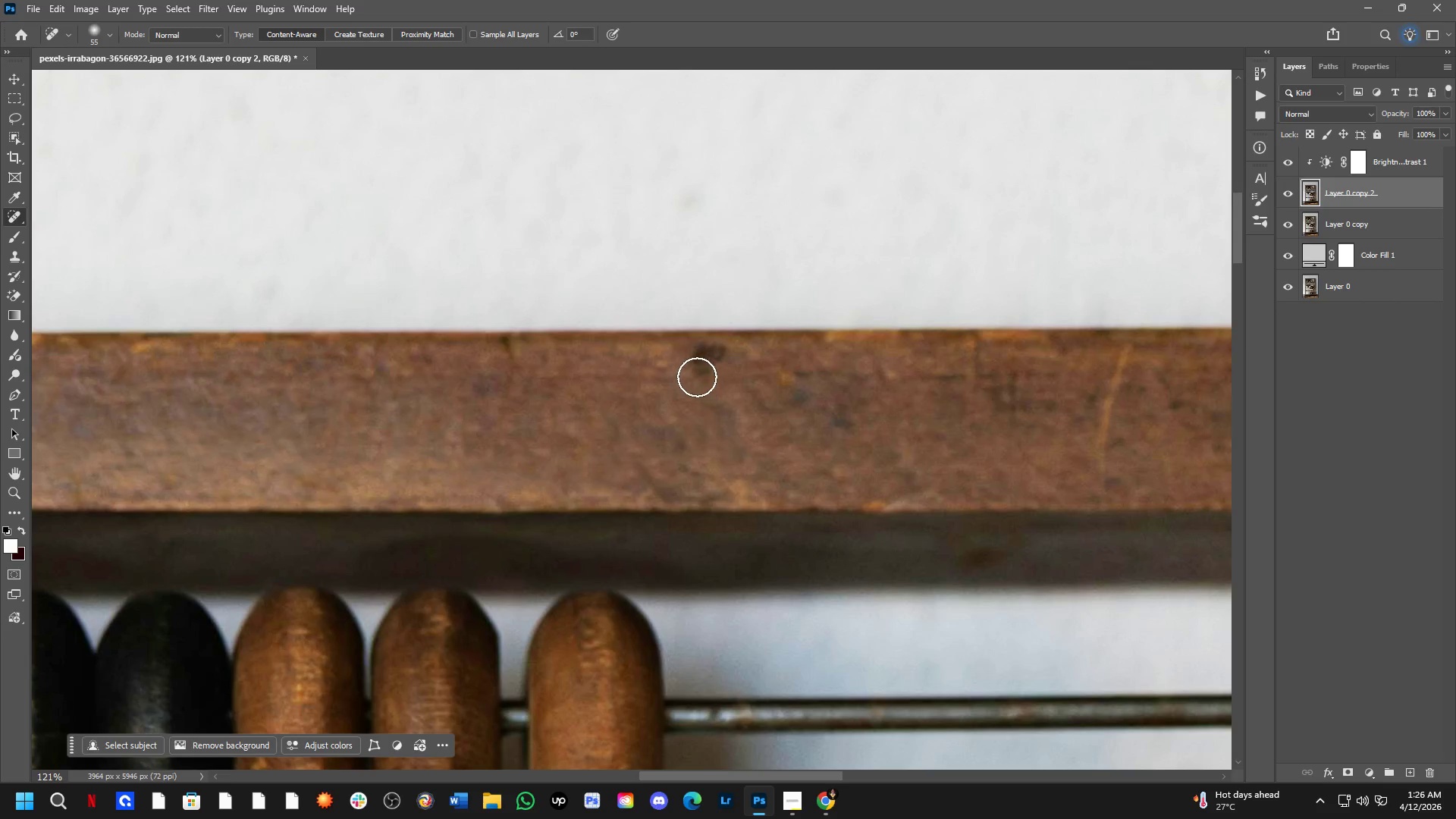 
left_click_drag(start_coordinate=[693, 372], to_coordinate=[723, 356])
 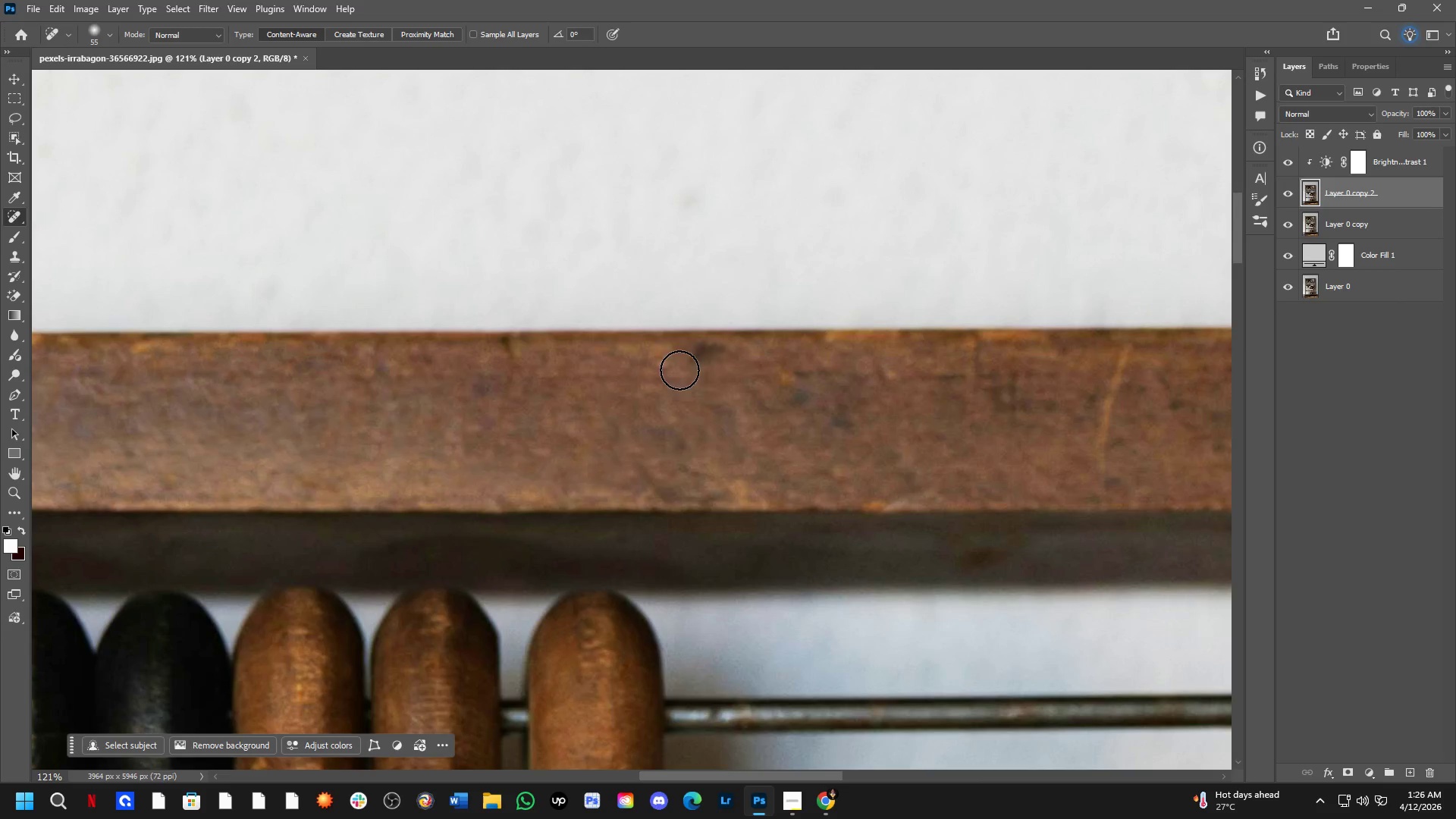 
left_click_drag(start_coordinate=[690, 369], to_coordinate=[707, 362])
 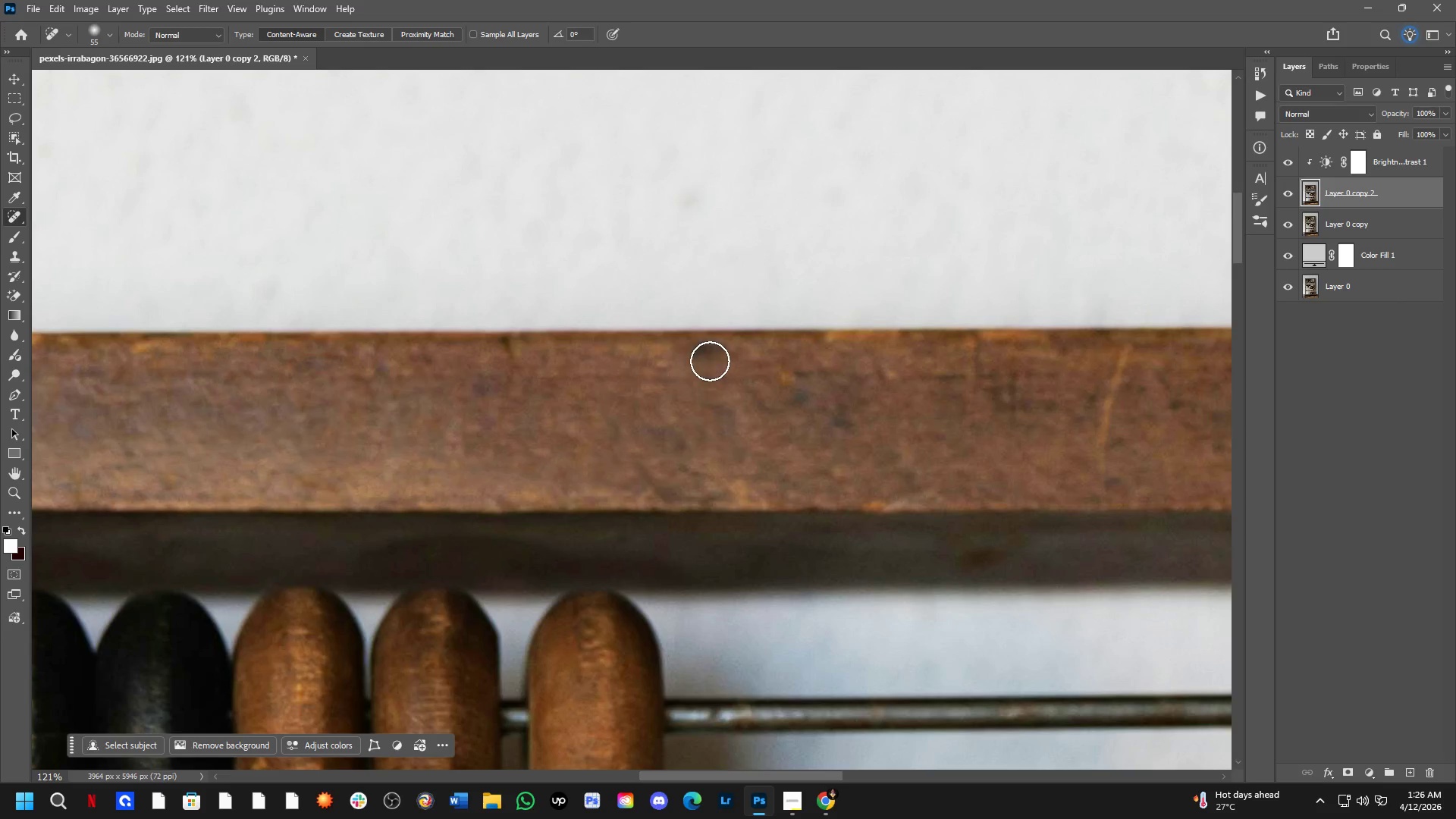 
left_click_drag(start_coordinate=[710, 361], to_coordinate=[687, 361])
 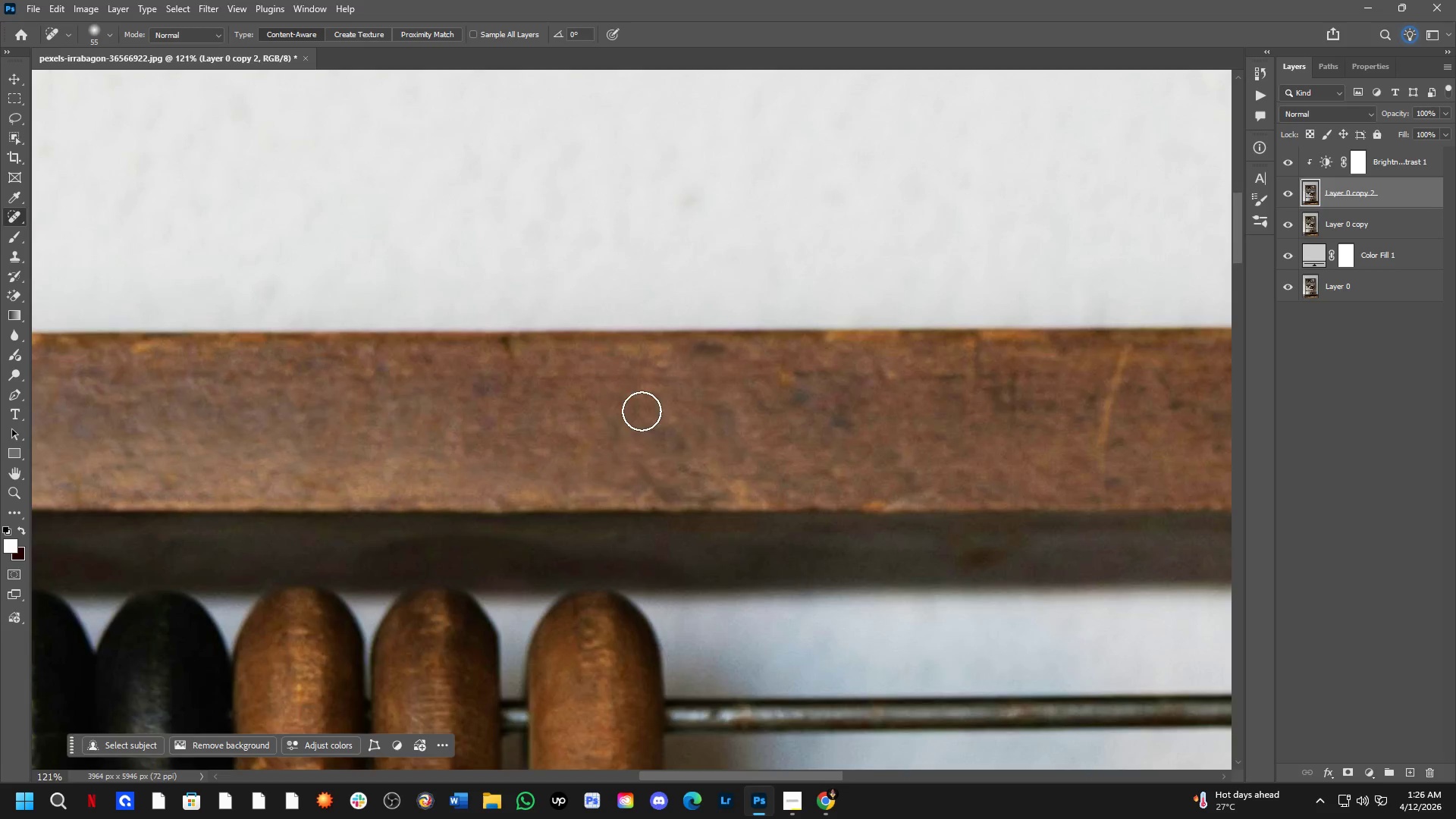 
hold_key(key=AltLeft, duration=0.66)
 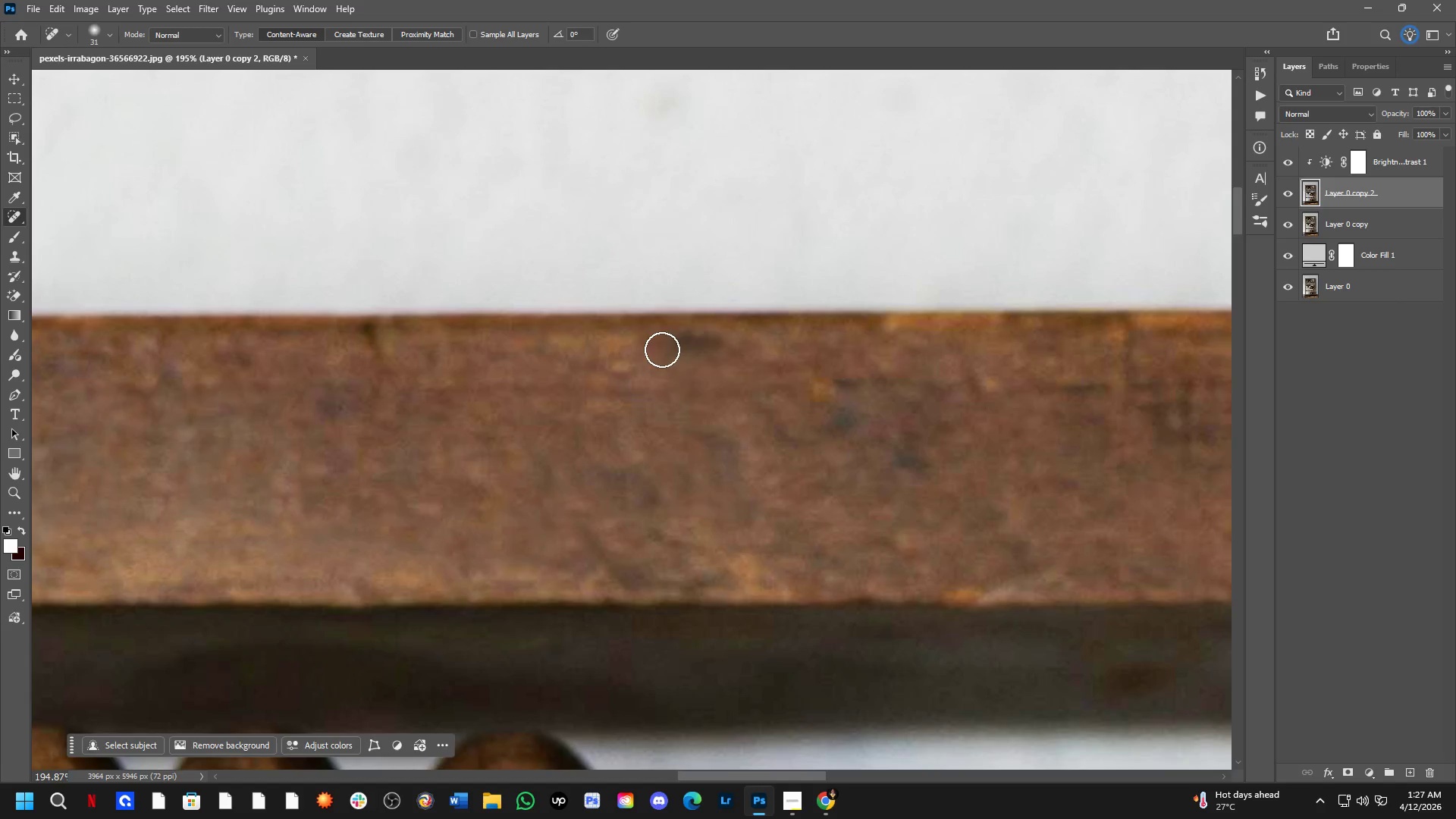 
scroll: coordinate [717, 357], scroll_direction: up, amount: 5.0
 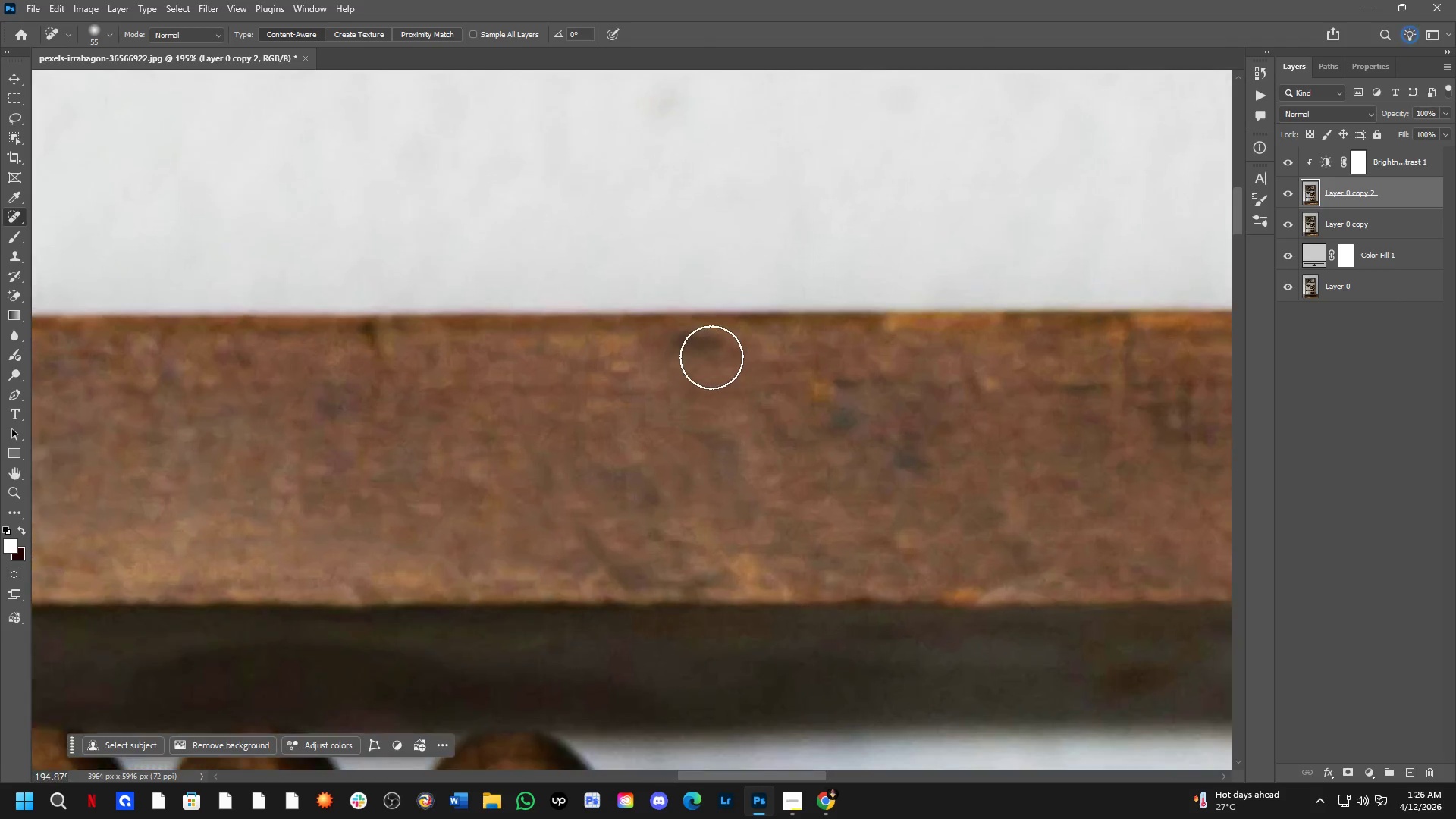 
left_click_drag(start_coordinate=[670, 347], to_coordinate=[732, 341])
 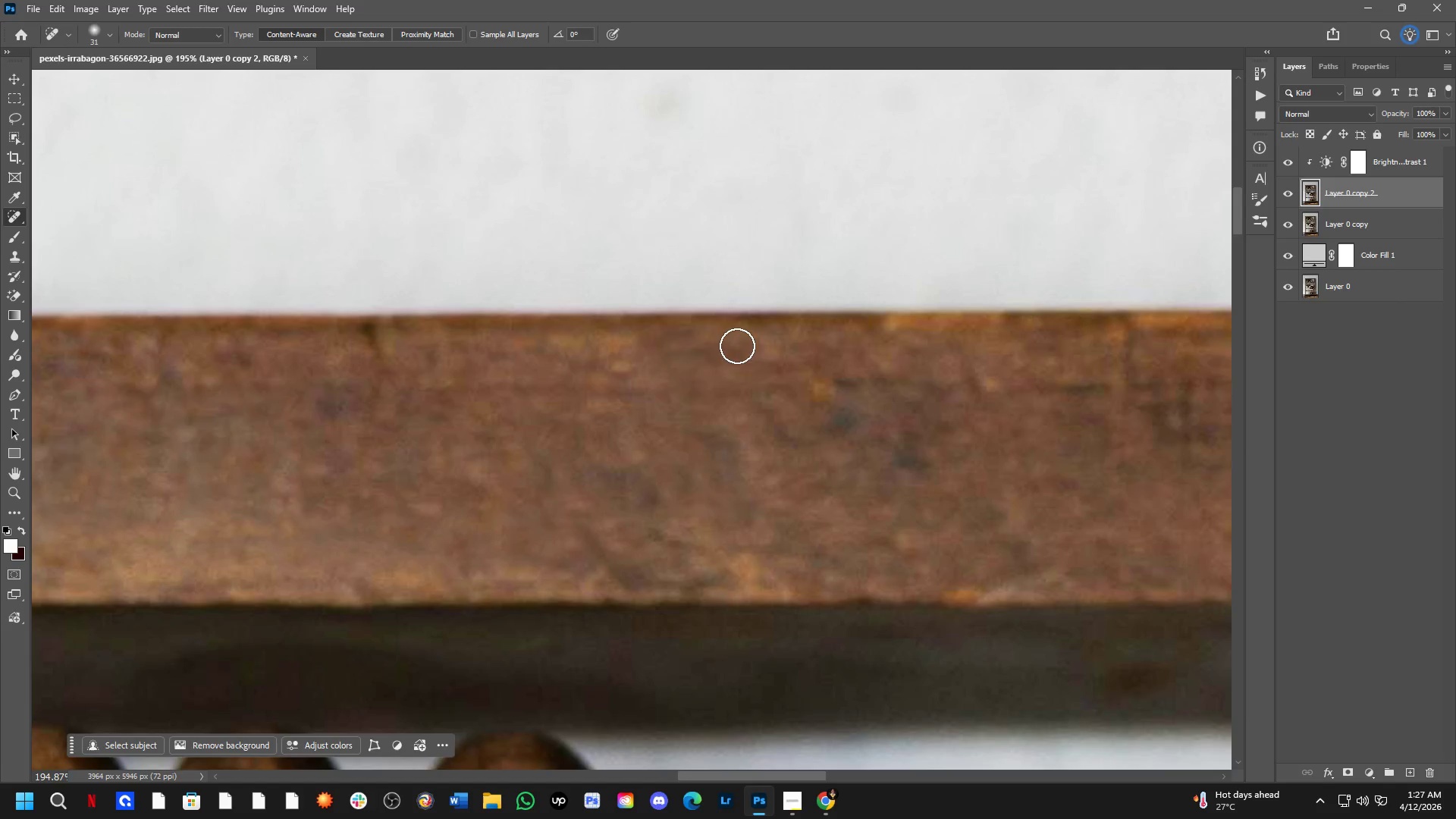 
left_click_drag(start_coordinate=[721, 344], to_coordinate=[651, 353])
 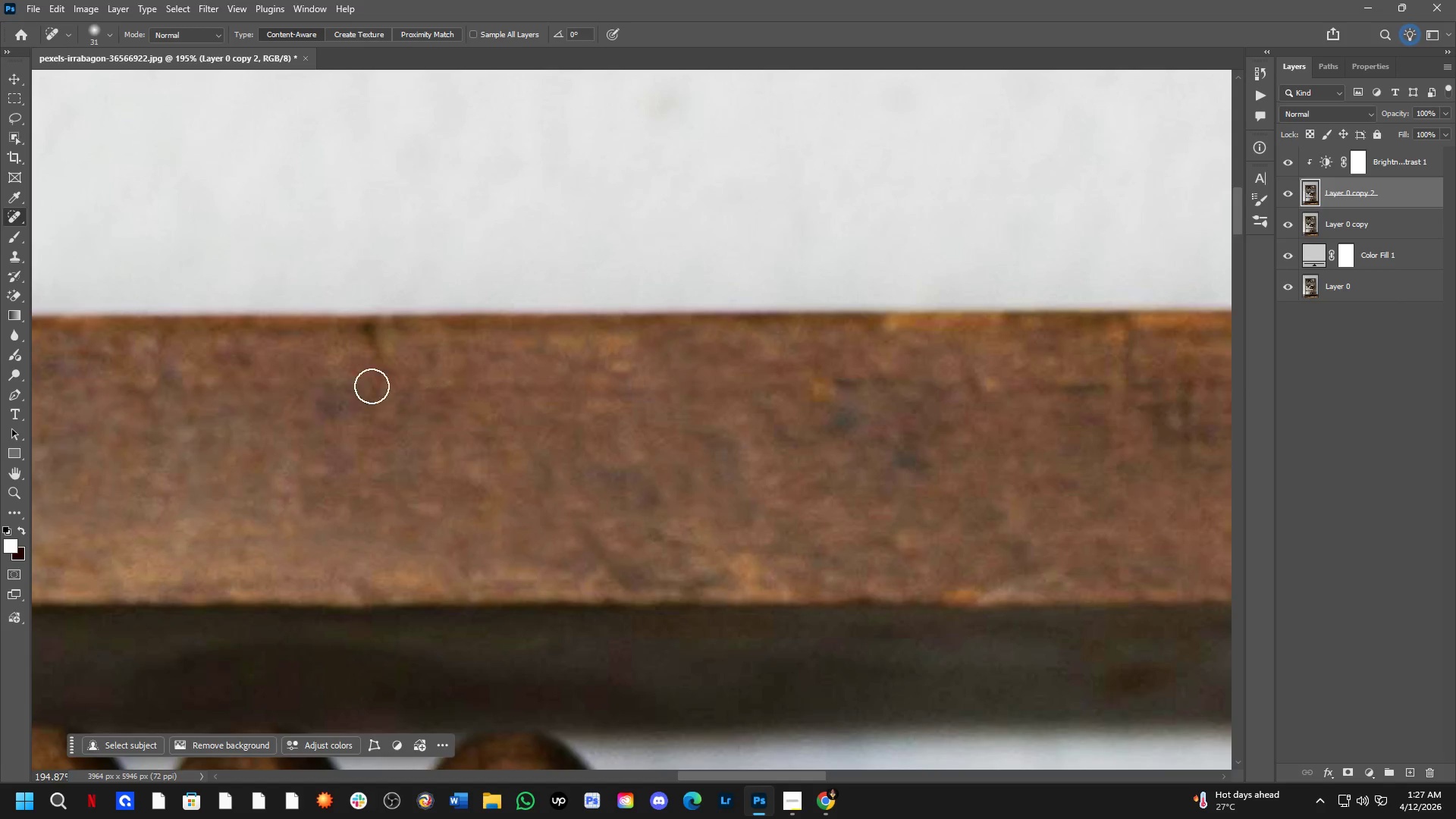 
left_click_drag(start_coordinate=[356, 345], to_coordinate=[394, 353])
 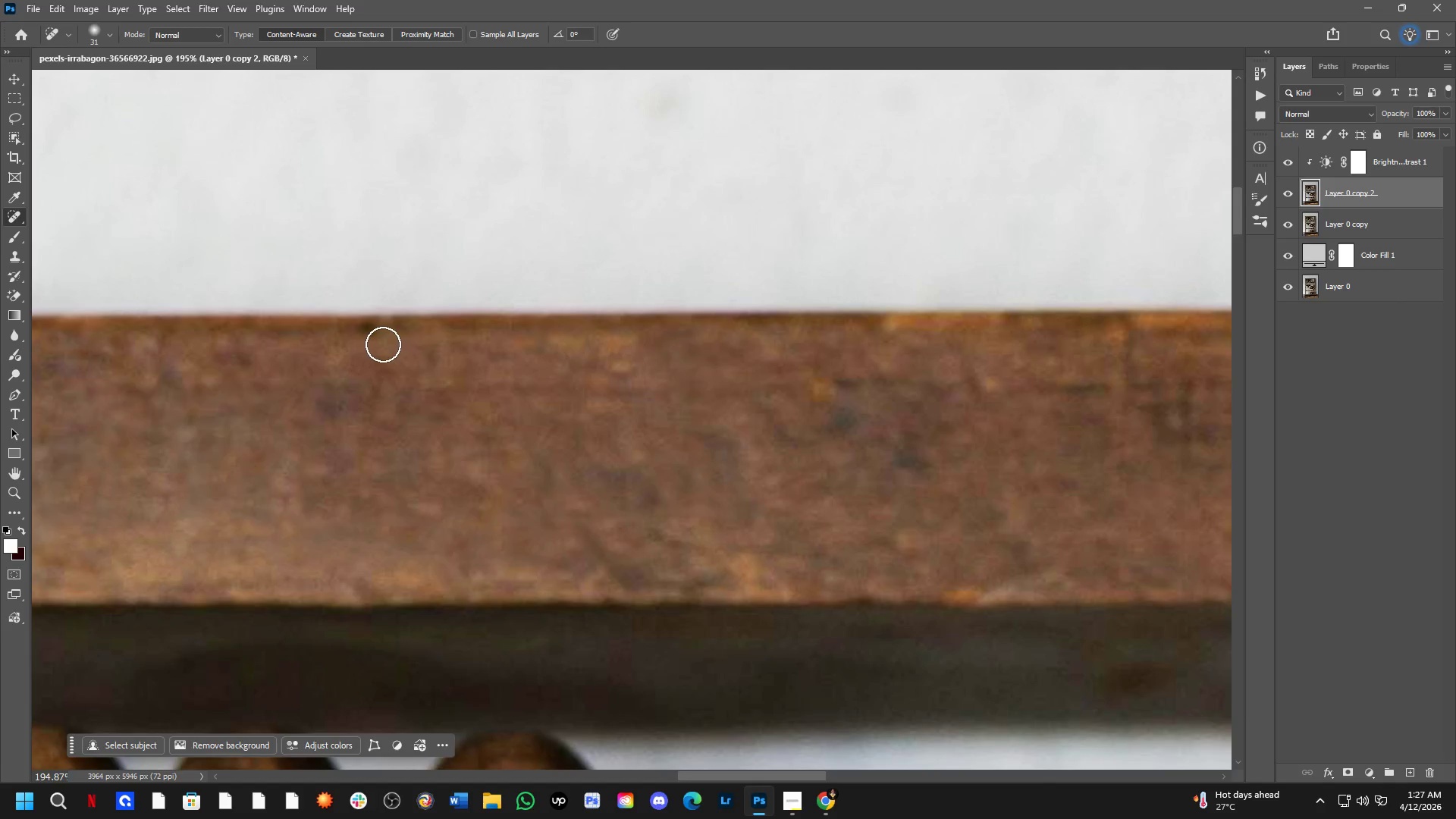 
left_click_drag(start_coordinate=[374, 337], to_coordinate=[319, 342])
 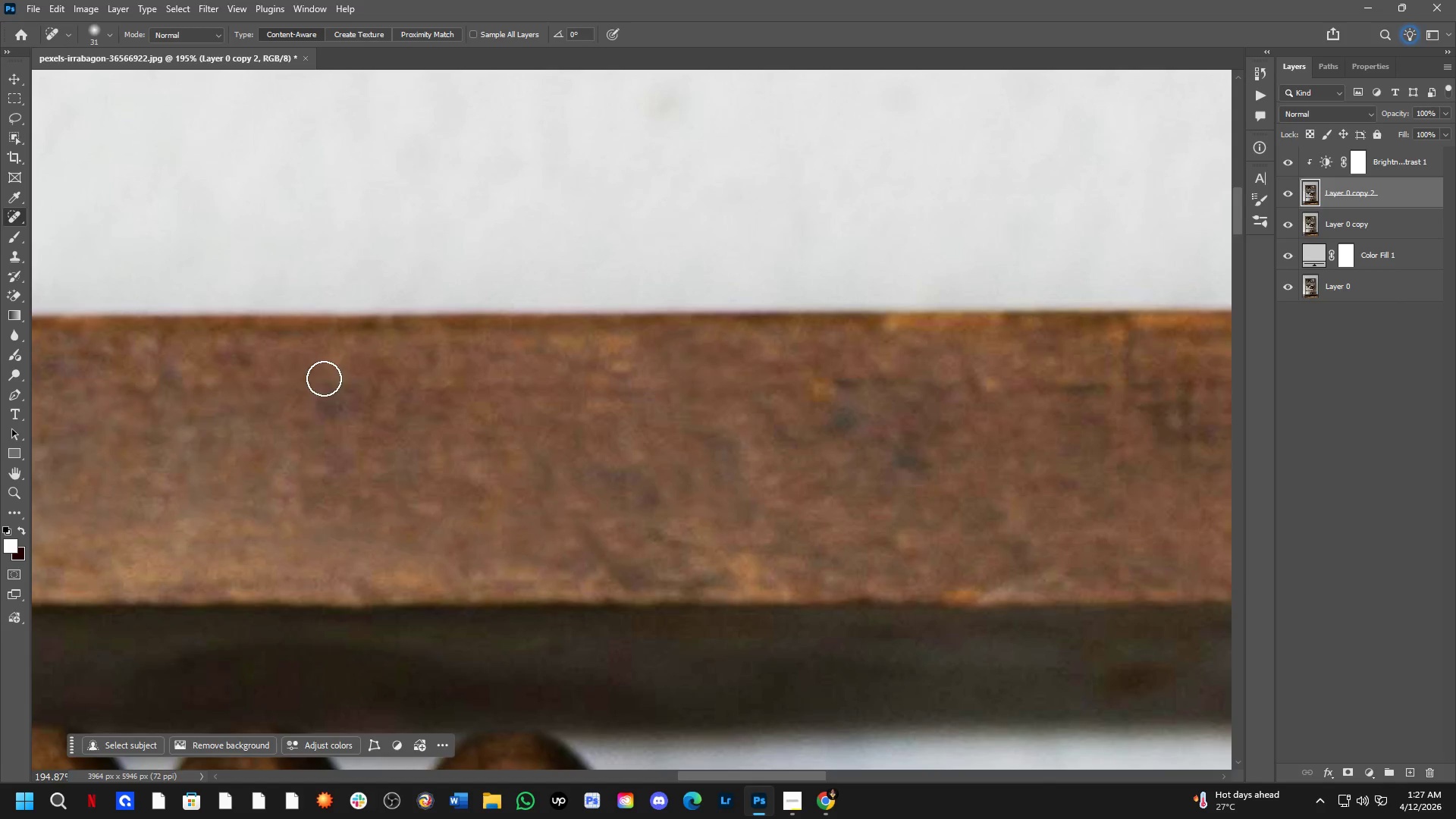 
key(Shift+ShiftLeft)
 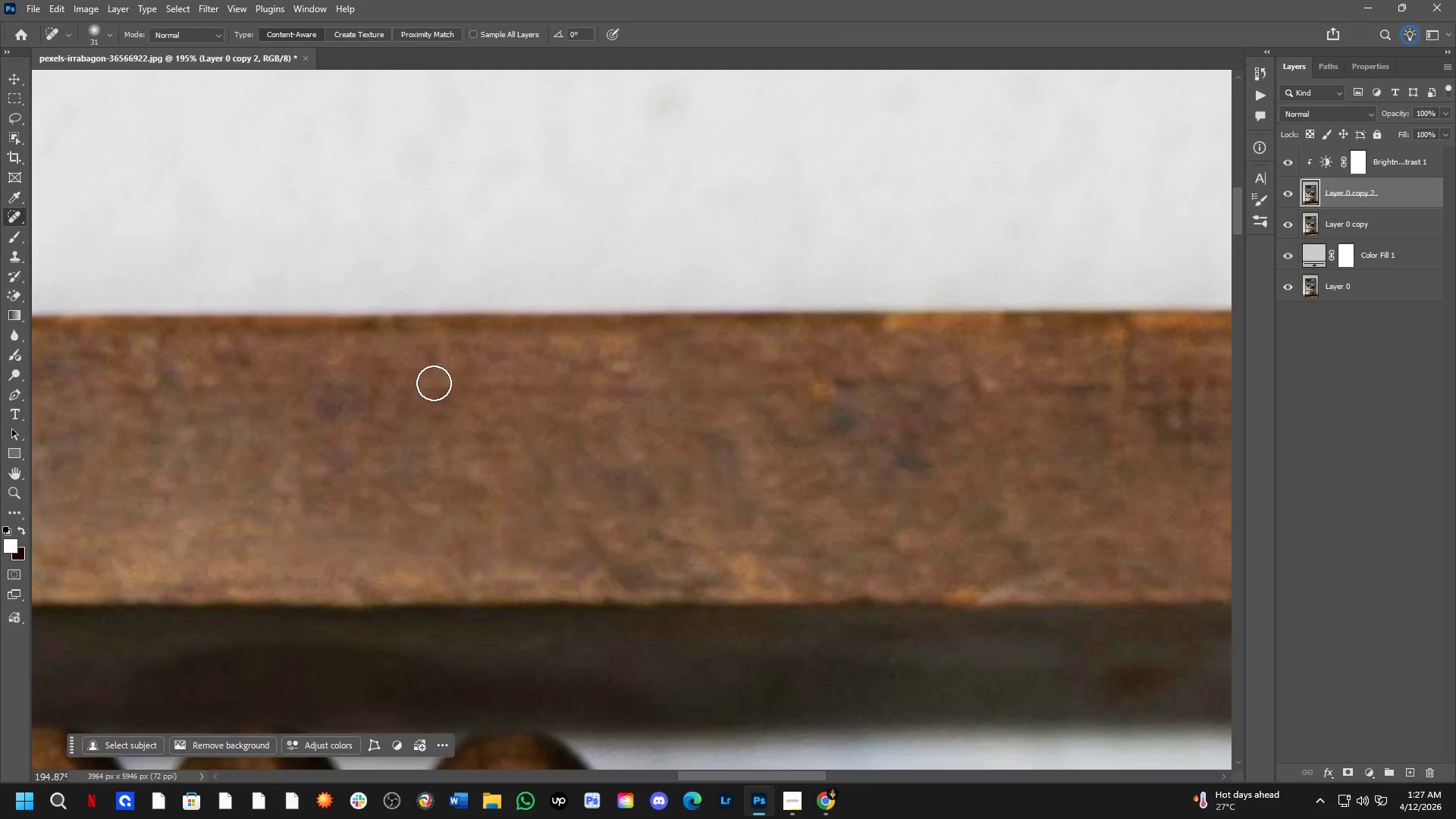 
hold_key(key=Space, duration=0.52)
 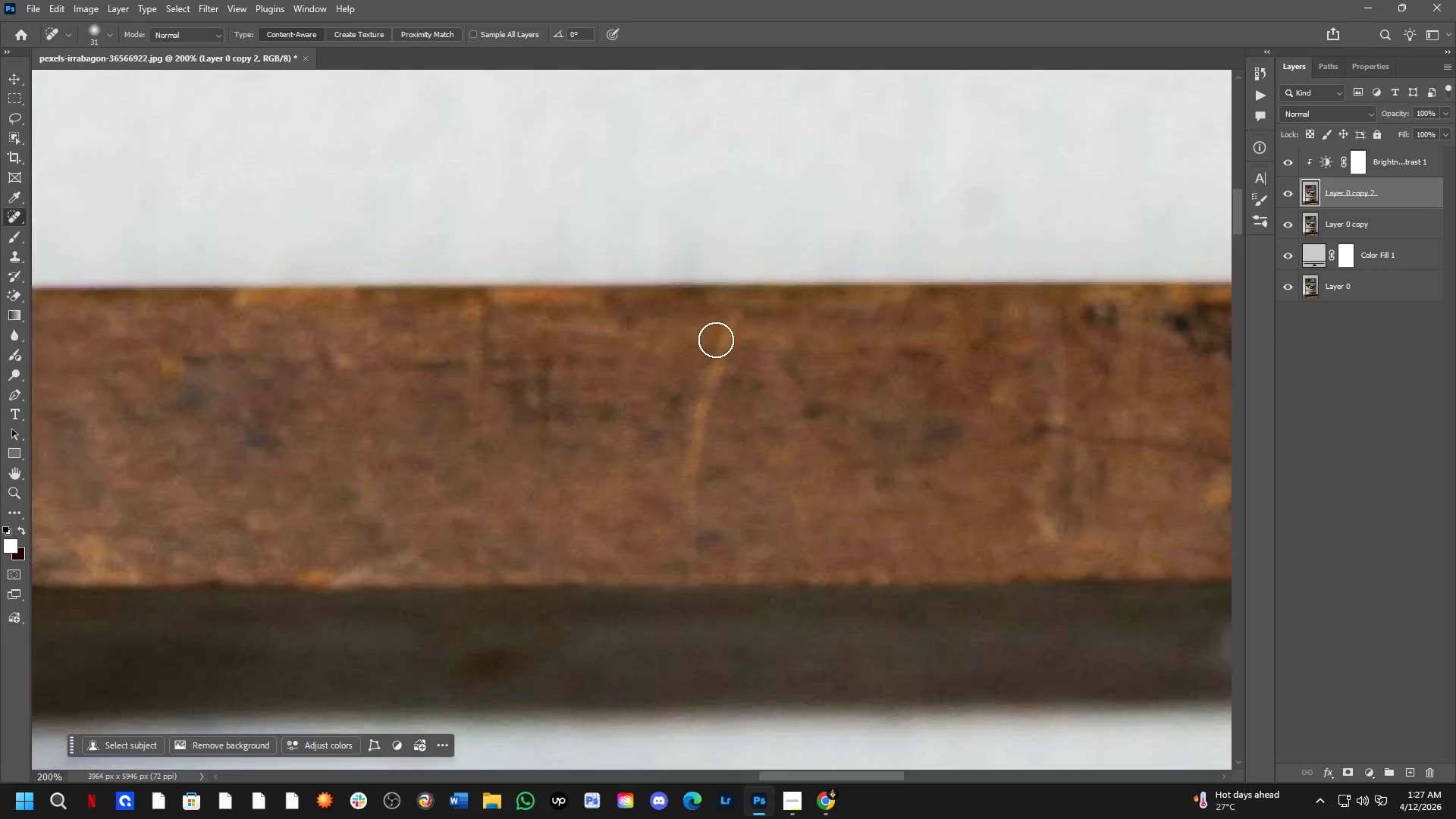 
left_click_drag(start_coordinate=[689, 425], to_coordinate=[645, 388])
 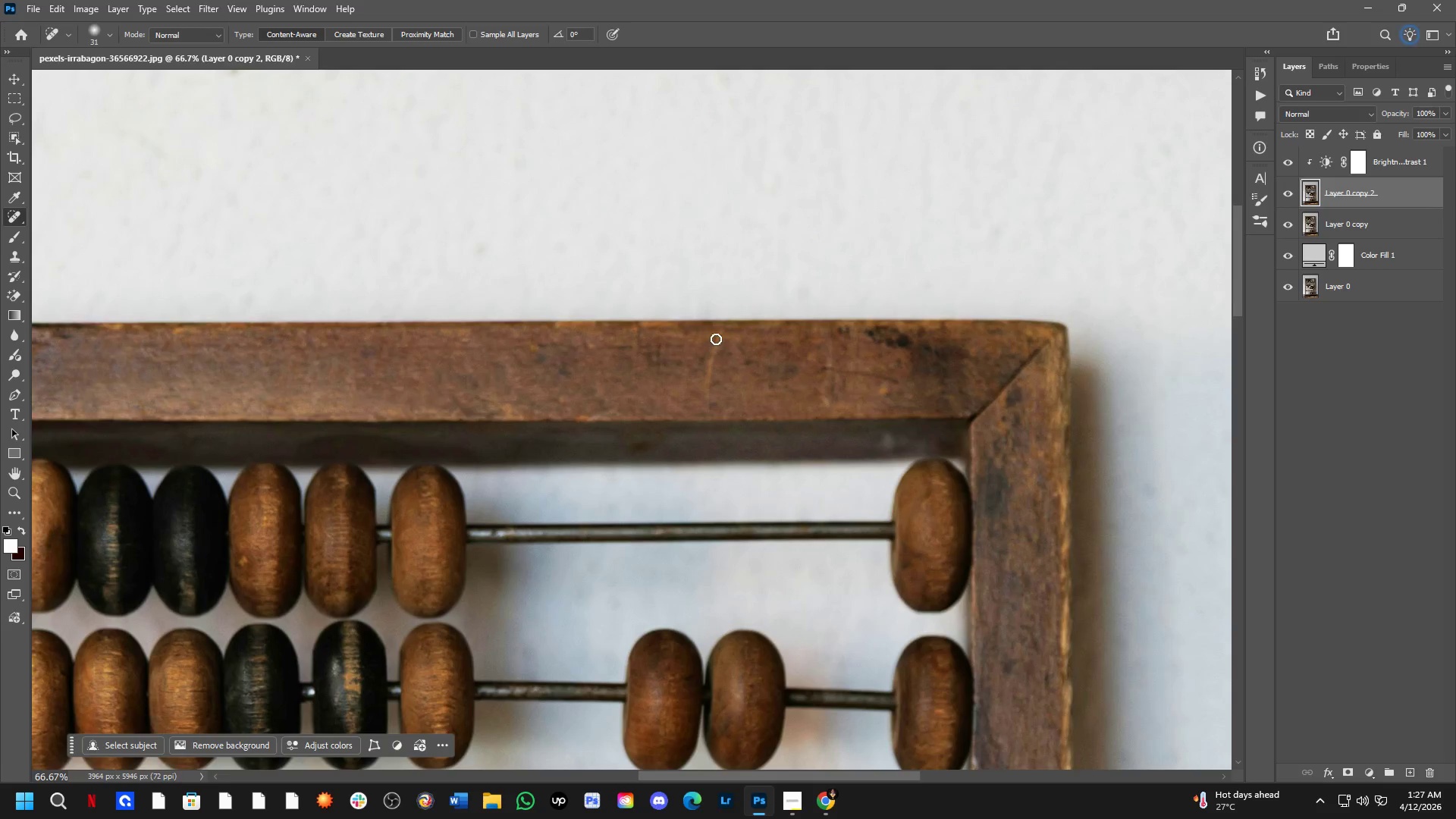 
scroll: coordinate [452, 383], scroll_direction: down, amount: 2.0
 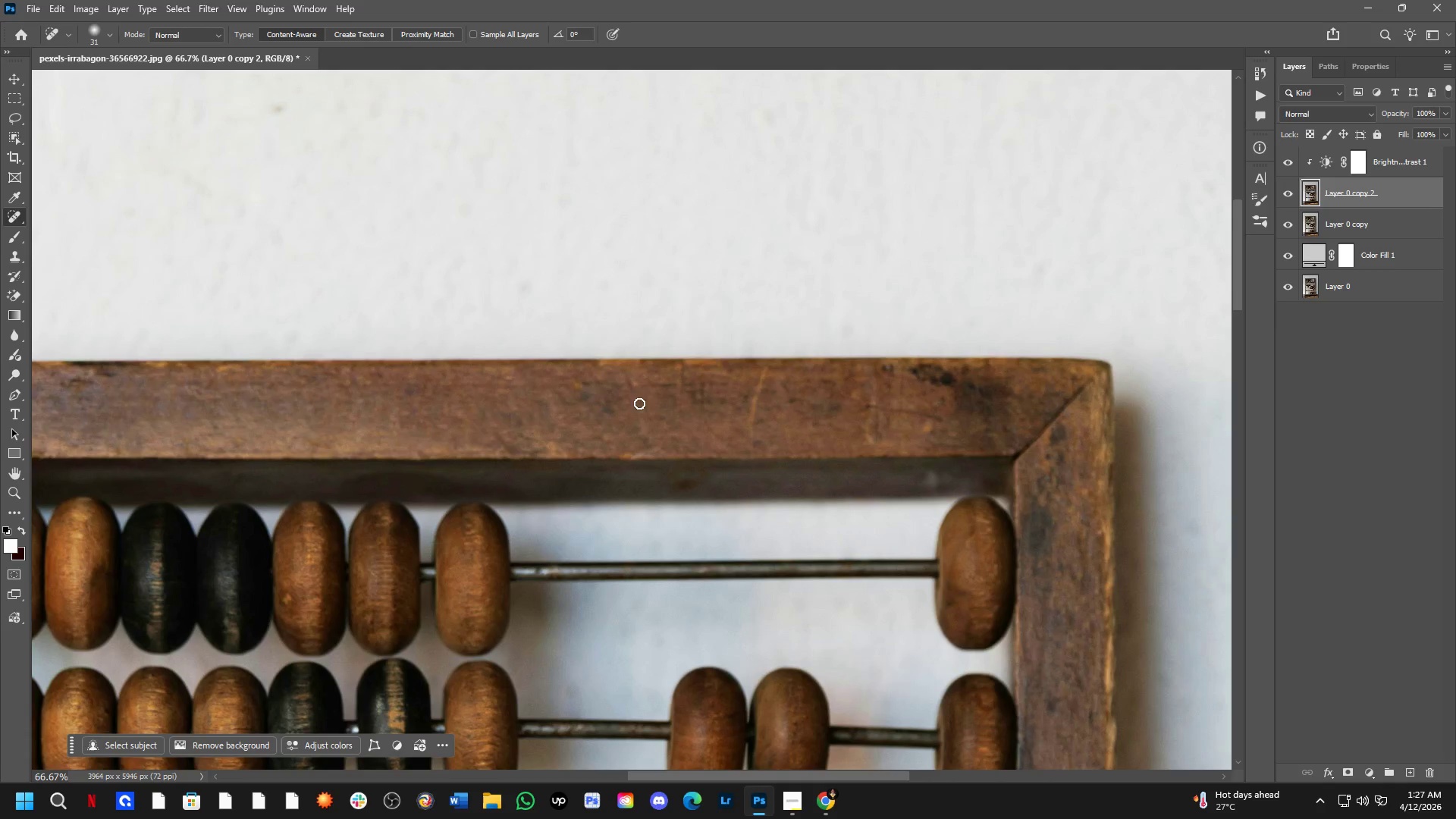 
key(Shift+ShiftLeft)
 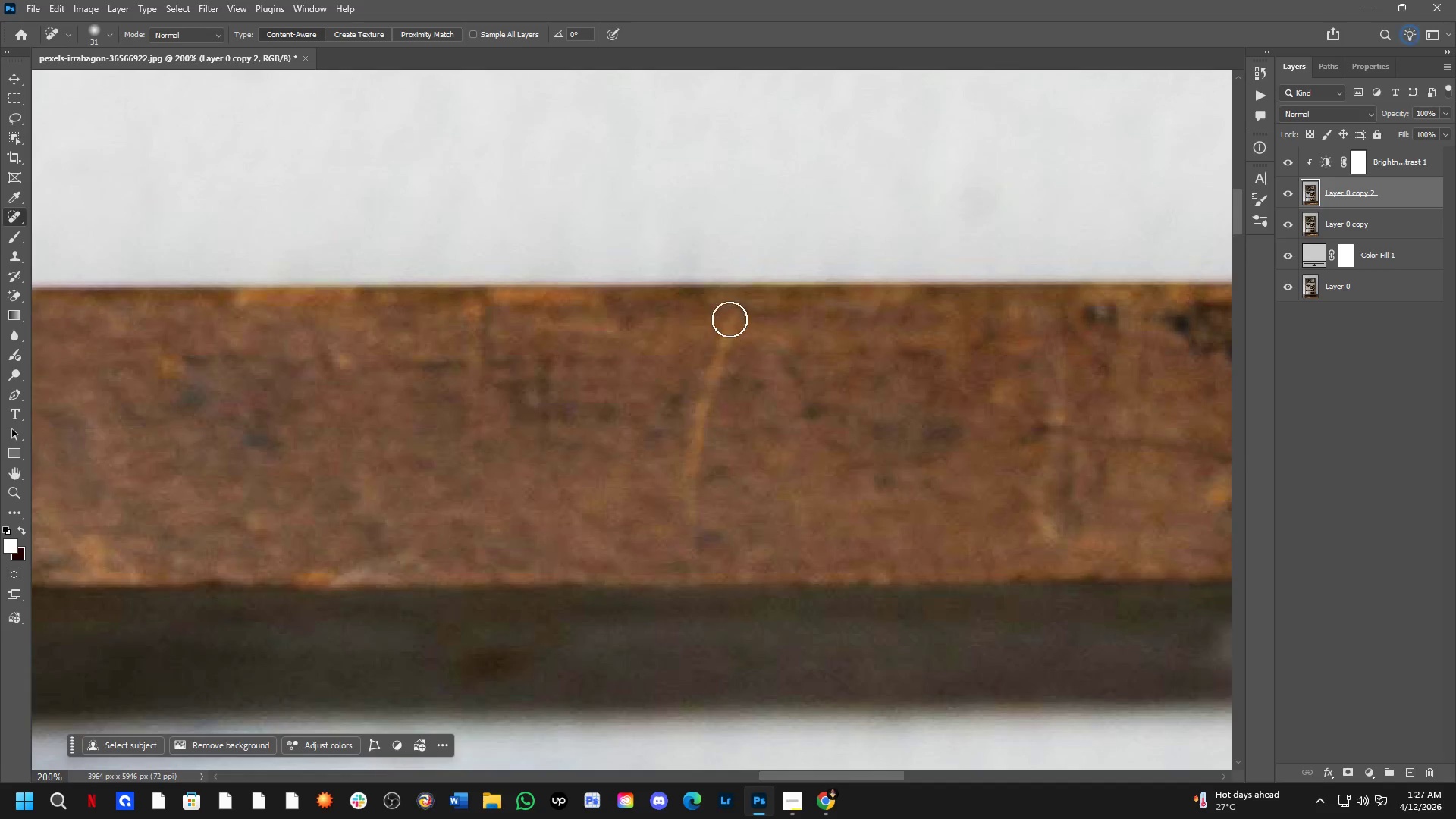 
scroll: coordinate [716, 337], scroll_direction: up, amount: 4.0
 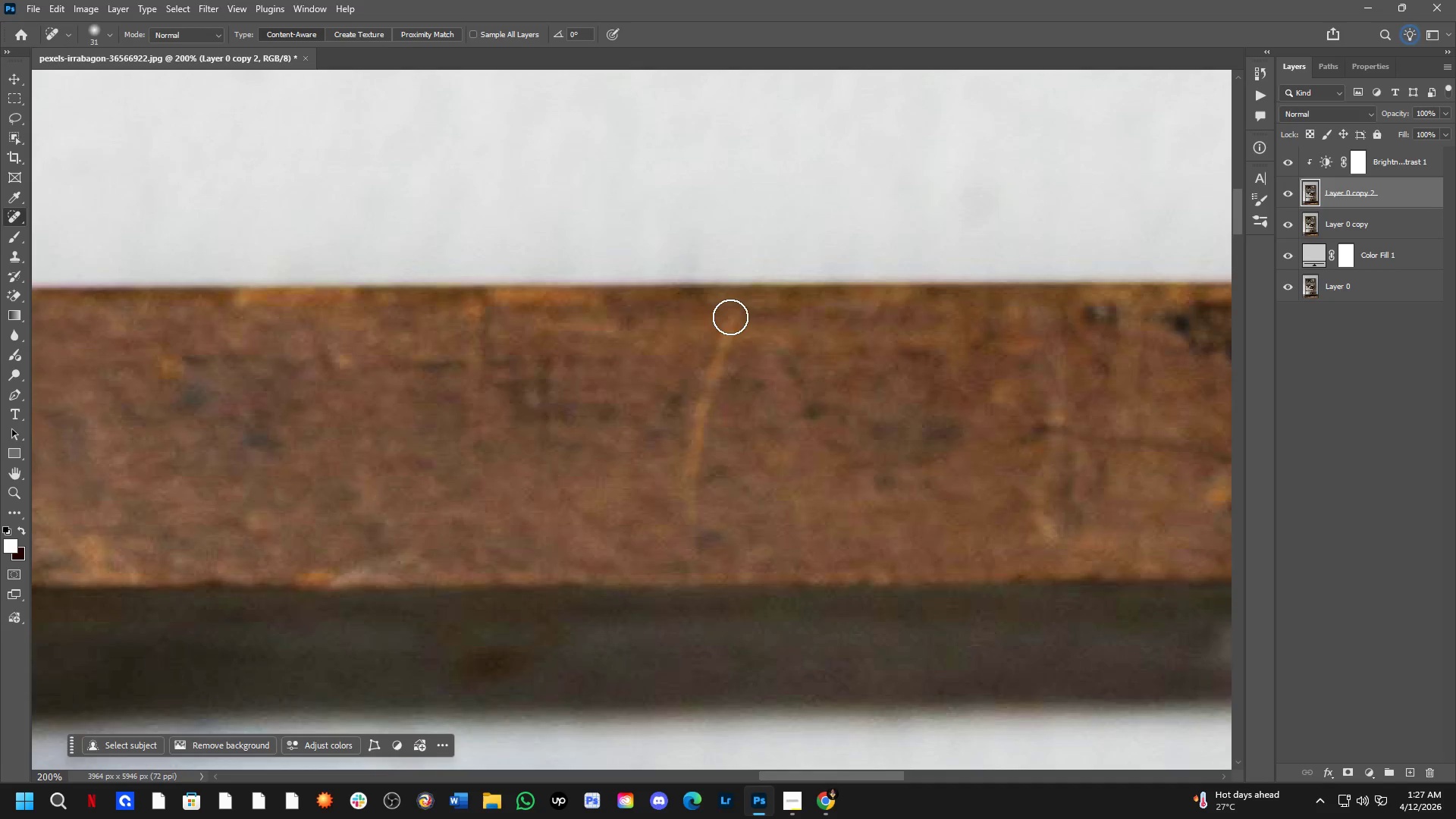 
left_click_drag(start_coordinate=[730, 316], to_coordinate=[693, 543])
 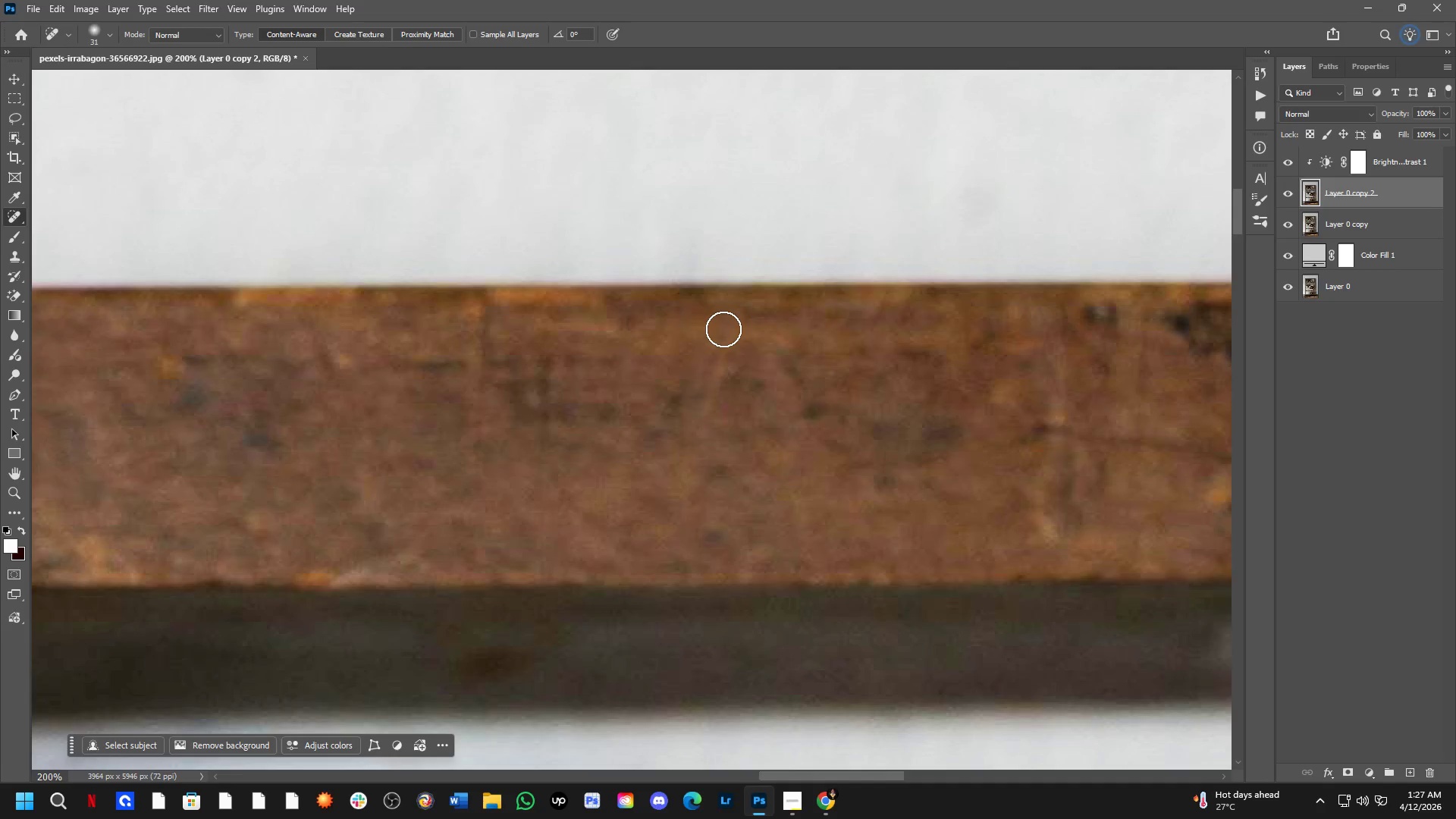 
left_click_drag(start_coordinate=[724, 331], to_coordinate=[698, 465])
 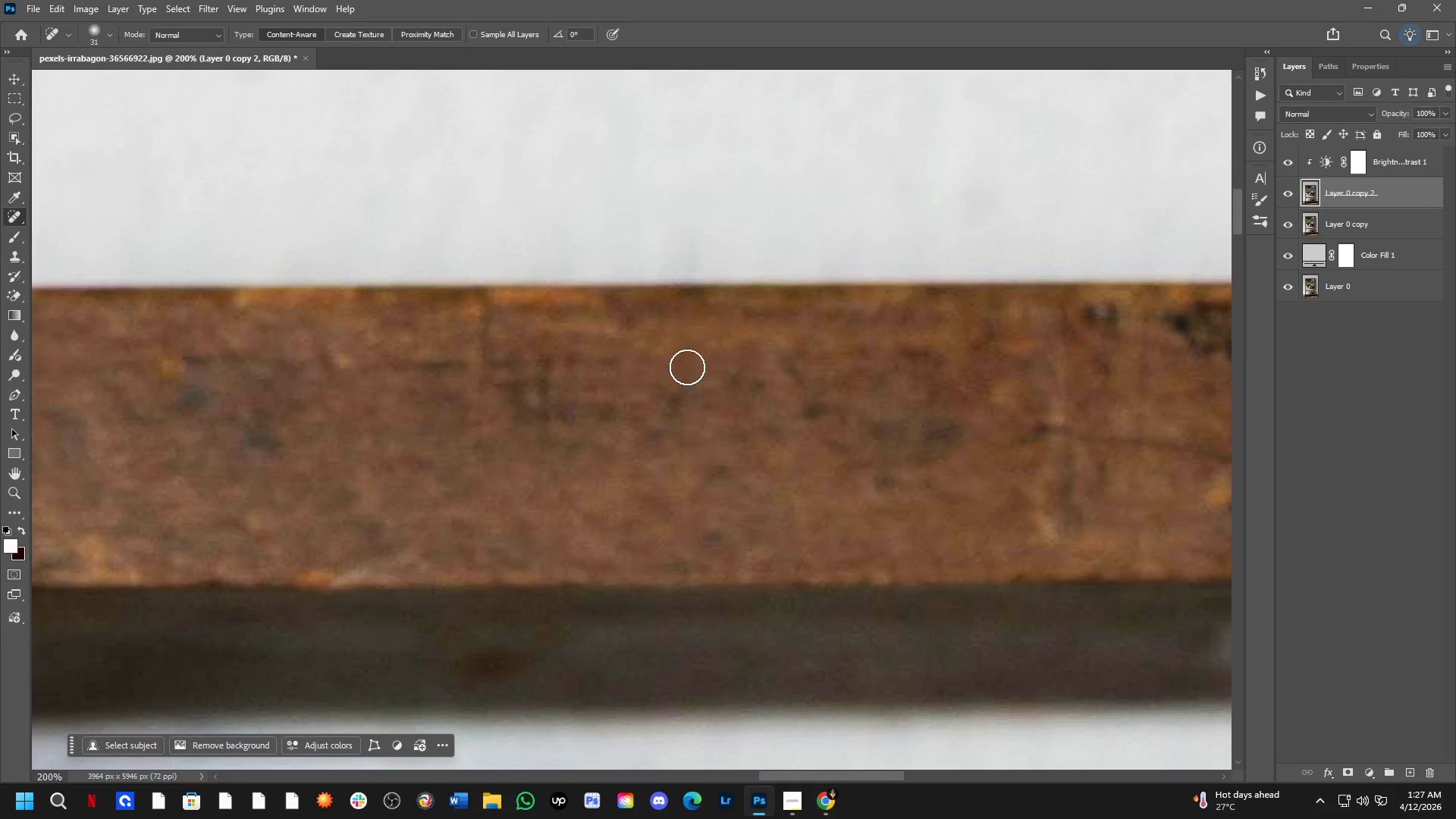 
left_click_drag(start_coordinate=[689, 352], to_coordinate=[688, 542])
 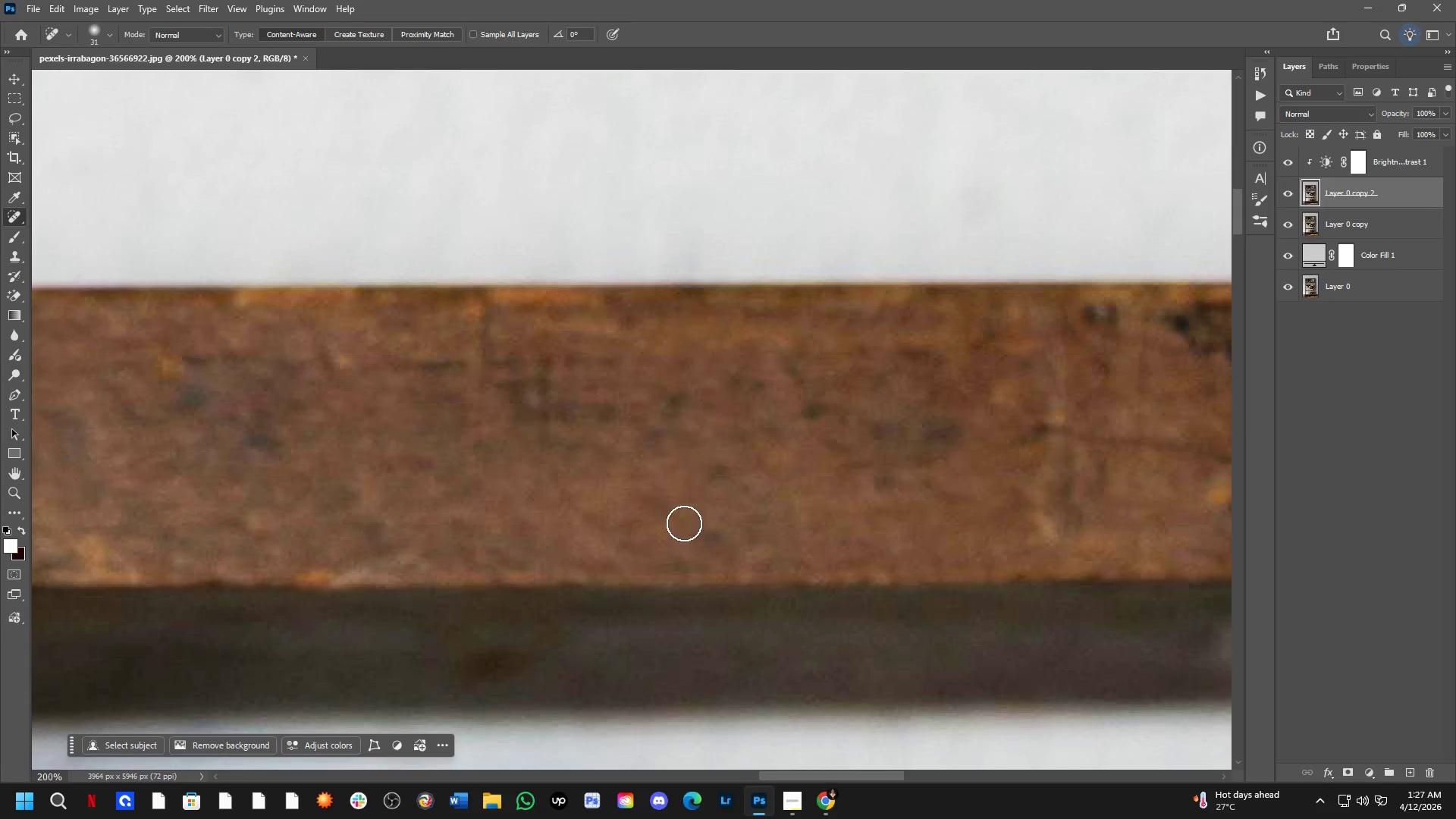 
hold_key(key=AltLeft, duration=0.41)
 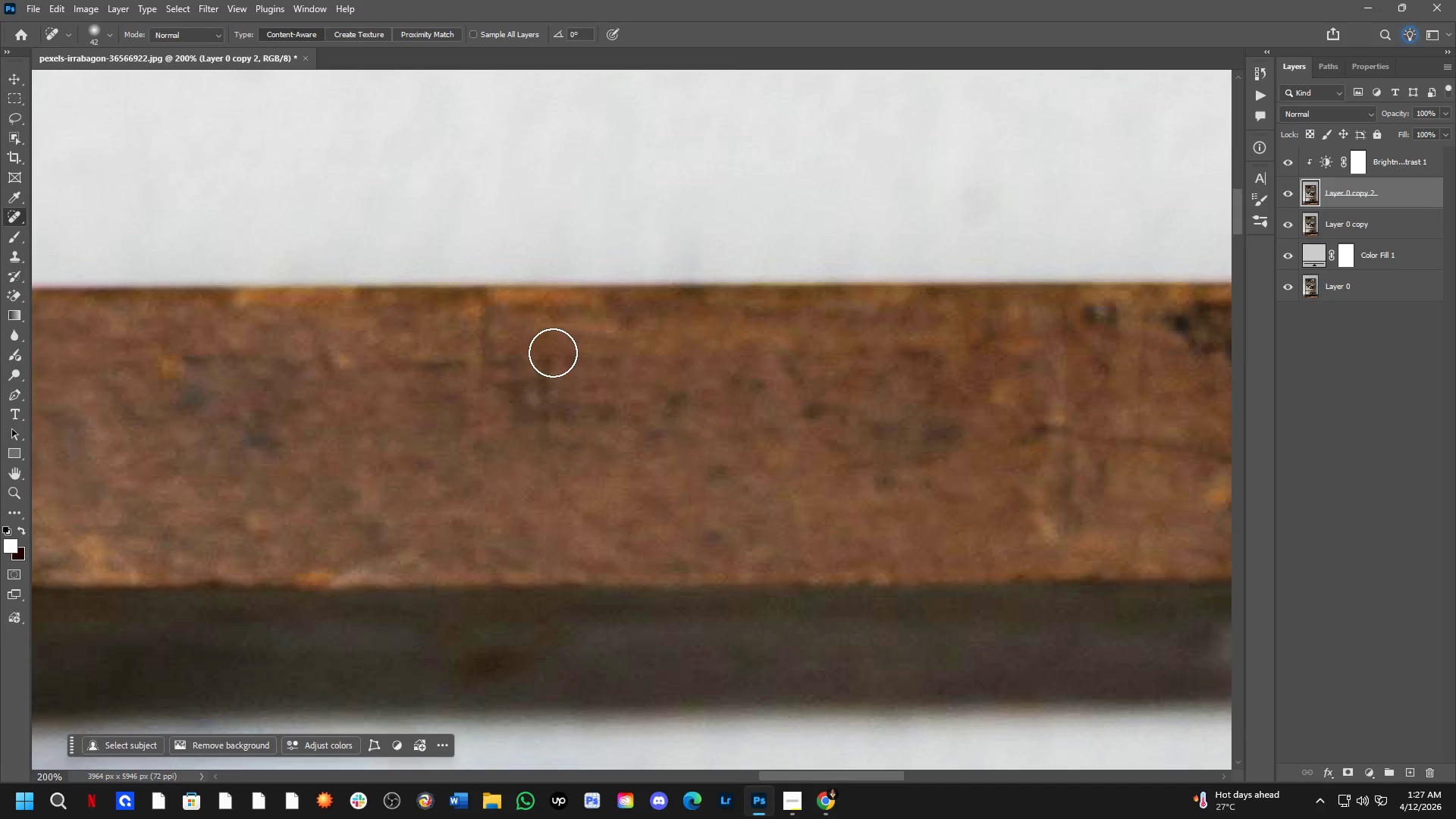 
left_click_drag(start_coordinate=[551, 353], to_coordinate=[545, 441])
 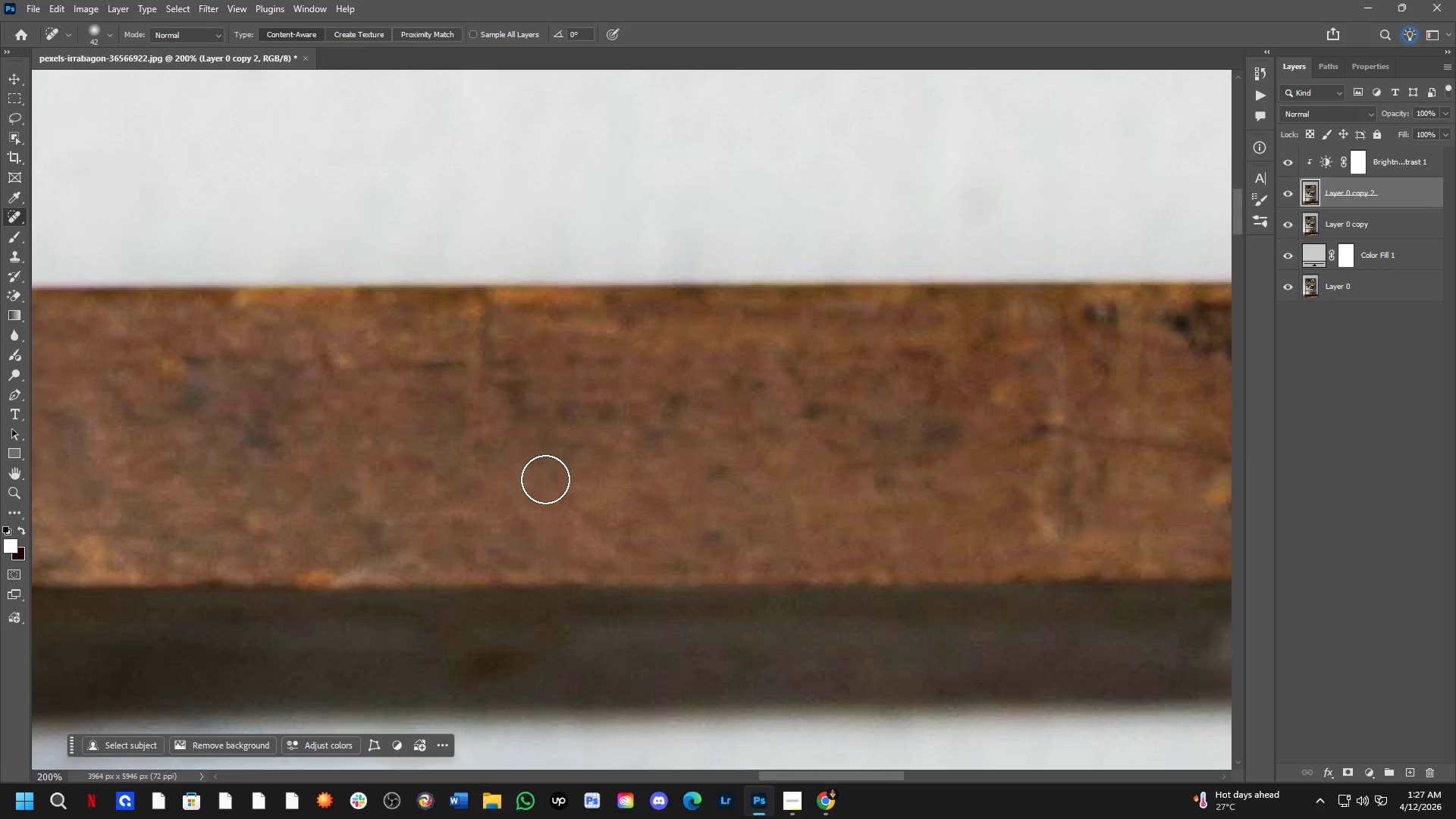 
left_click_drag(start_coordinate=[551, 482], to_coordinate=[623, 538])
 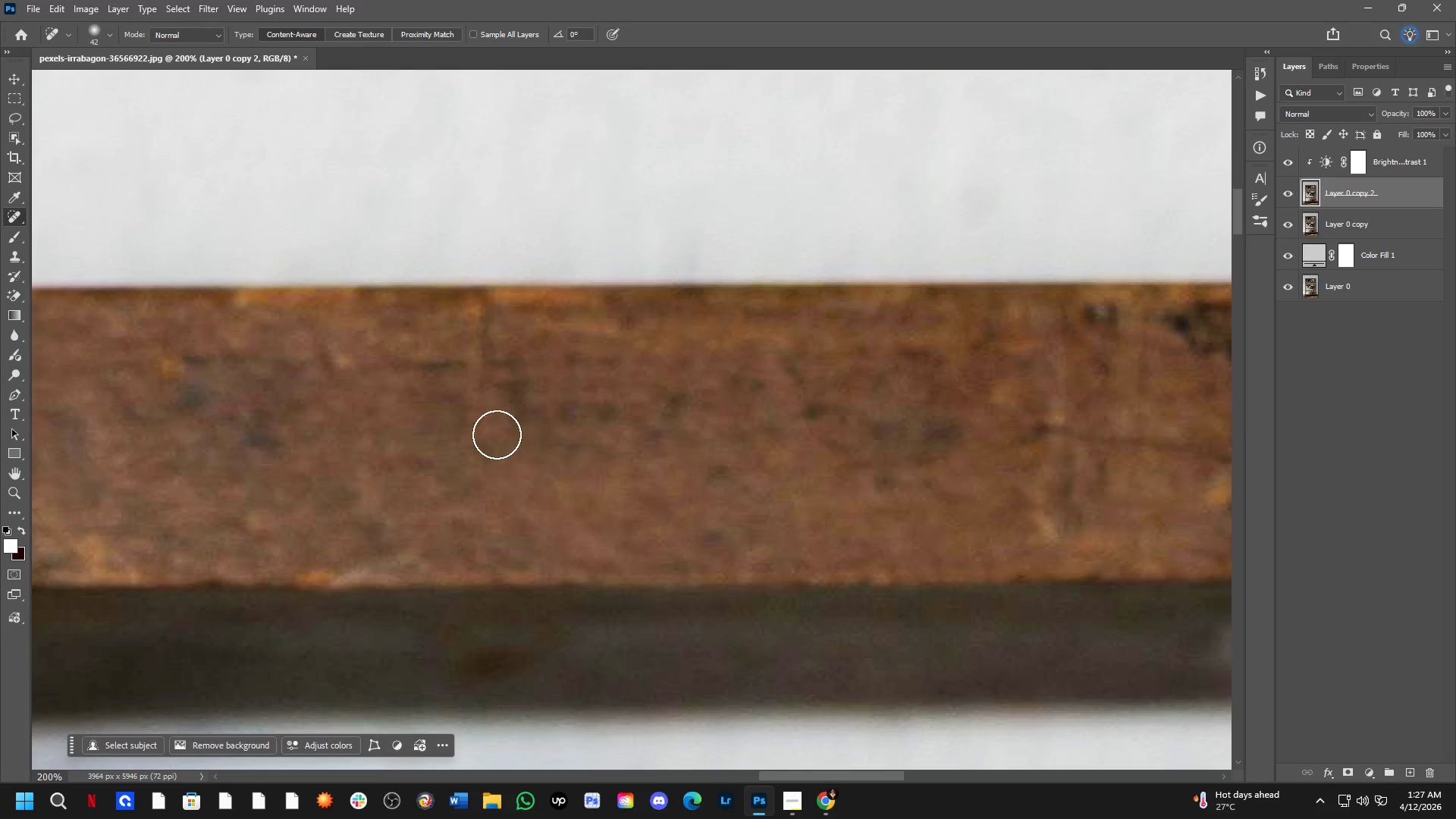 
key(Shift+ShiftLeft)
 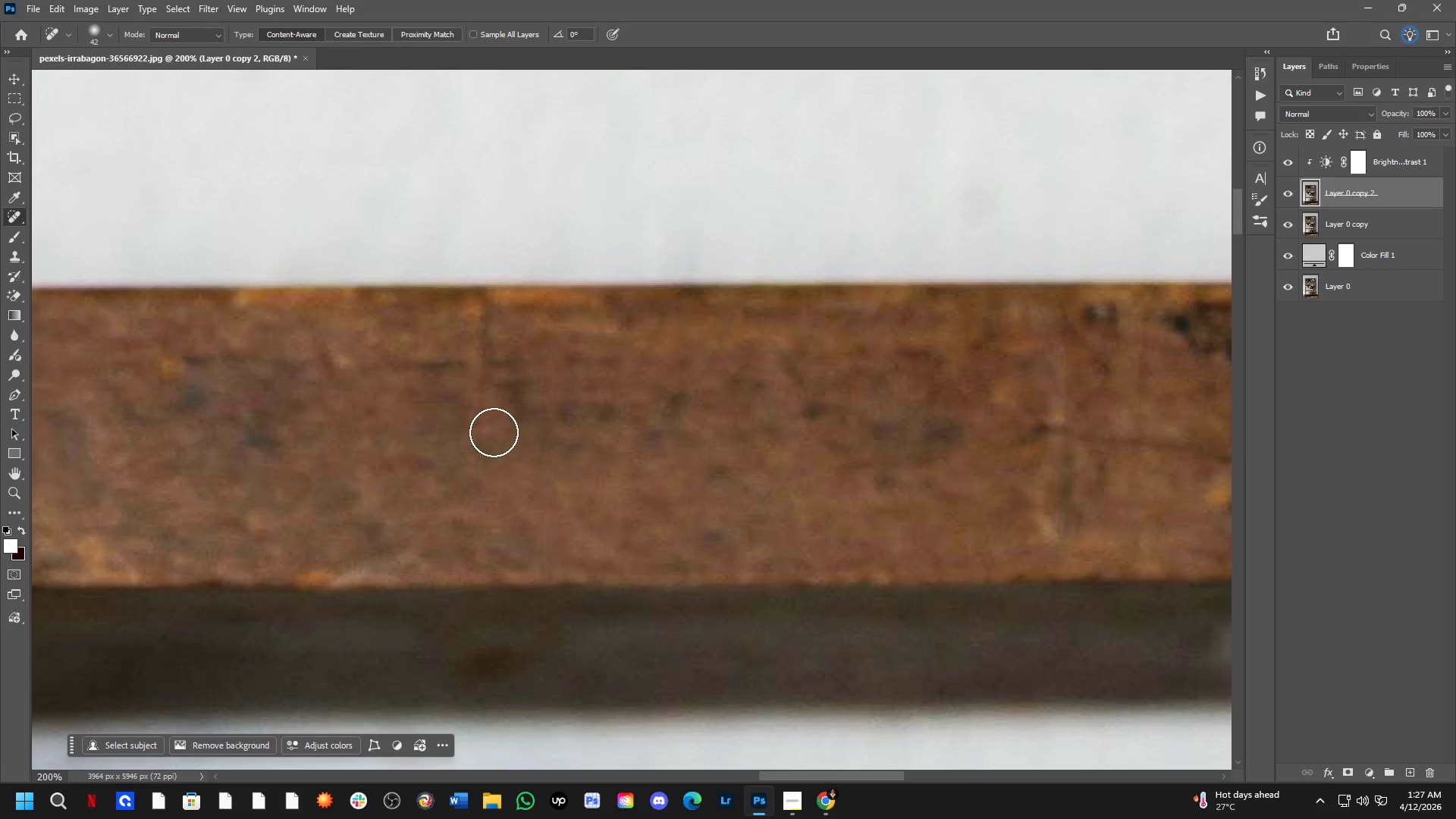 
hold_key(key=AltLeft, duration=0.36)
 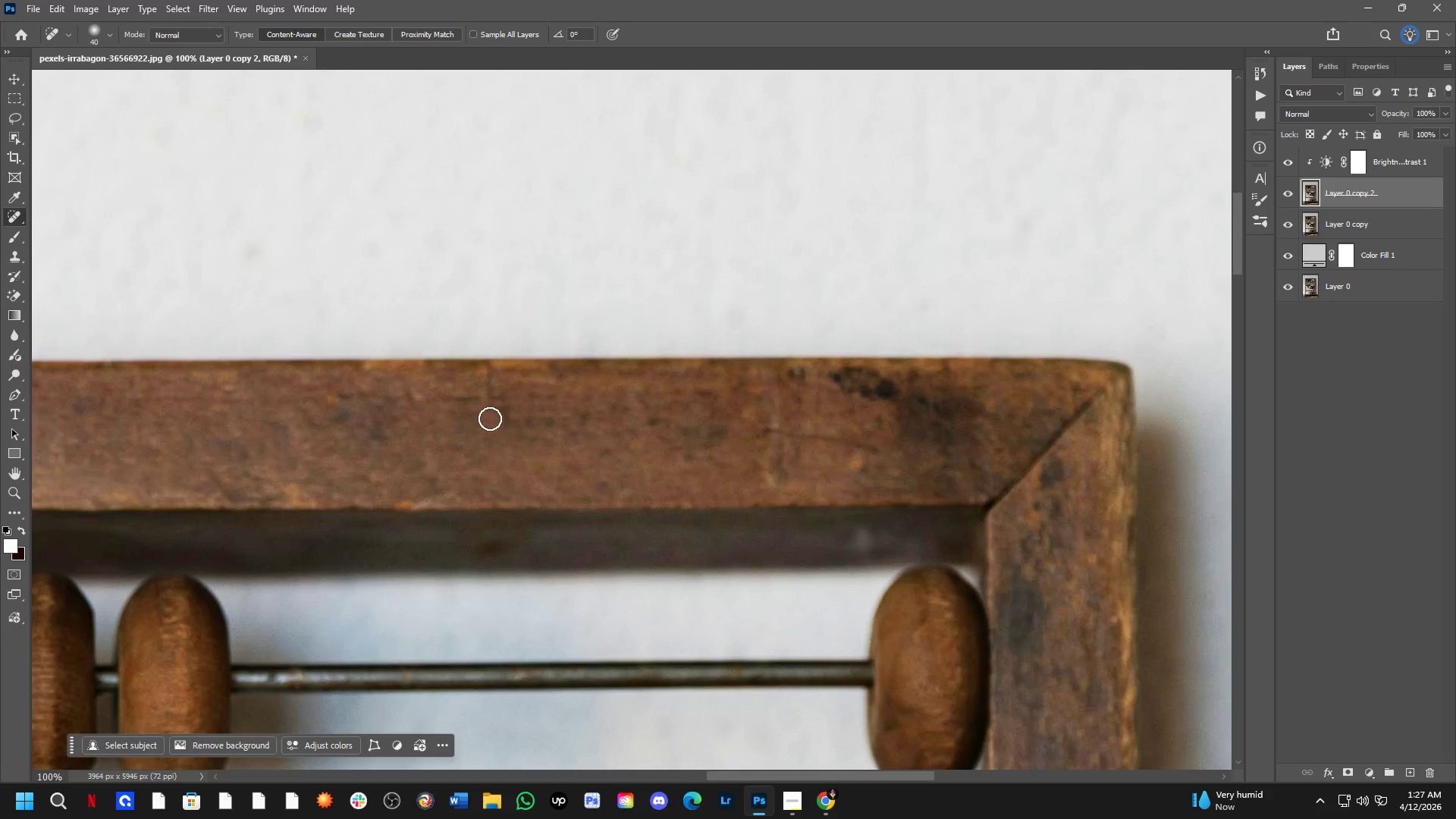 
scroll: coordinate [494, 432], scroll_direction: down, amount: 1.0
 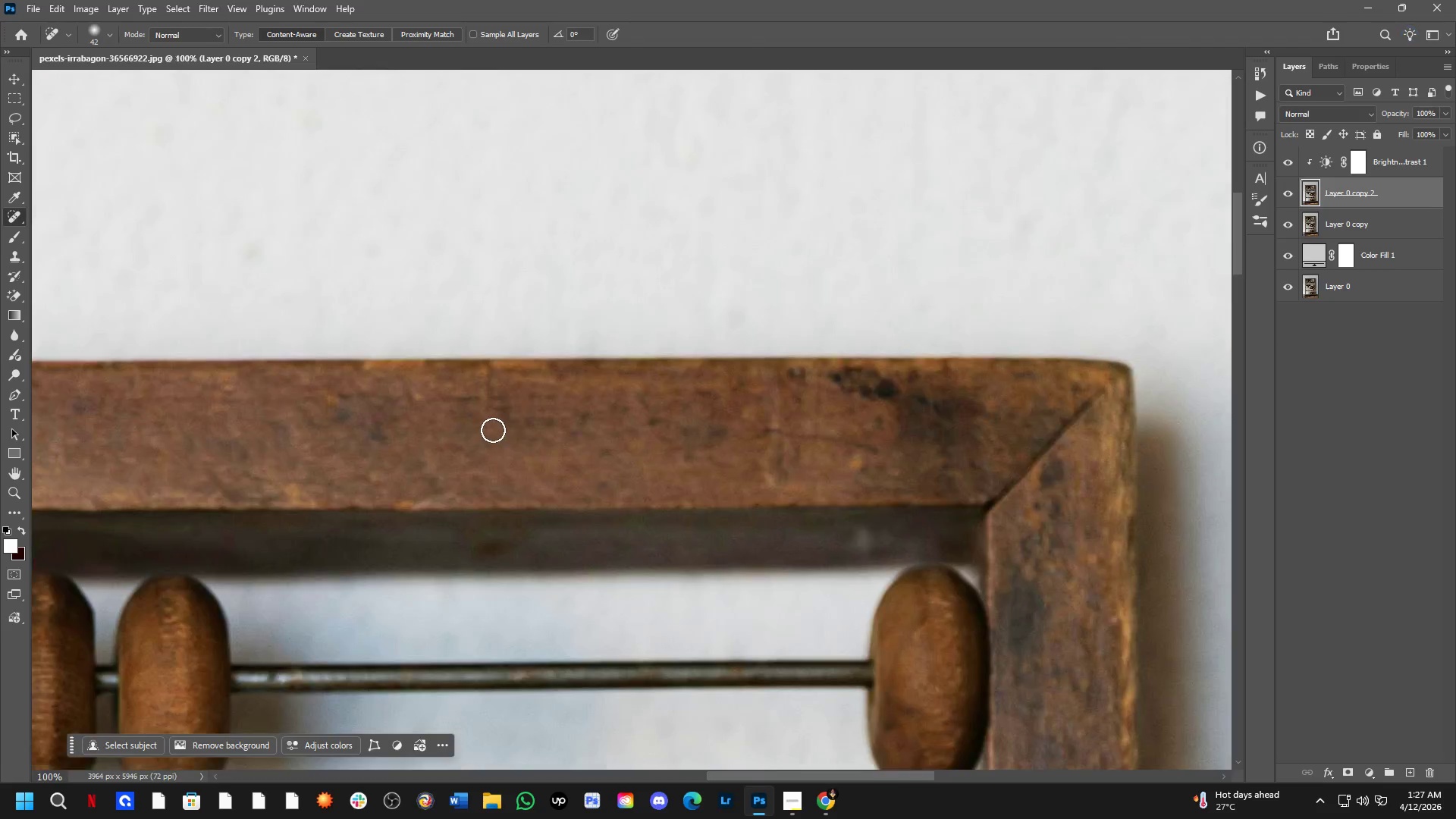 
left_click_drag(start_coordinate=[494, 386], to_coordinate=[510, 384])
 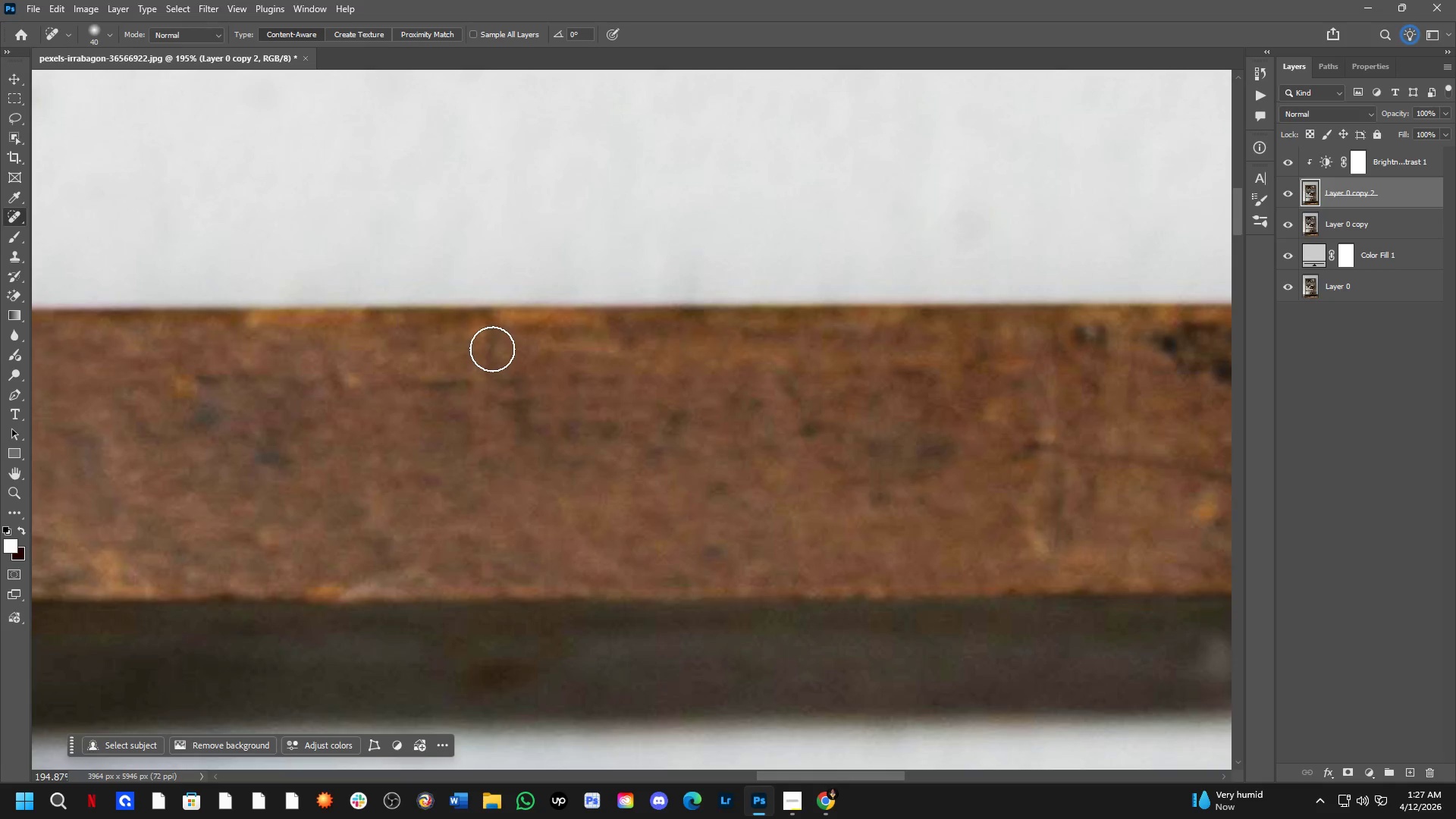 
scroll: coordinate [487, 412], scroll_direction: up, amount: 7.0
 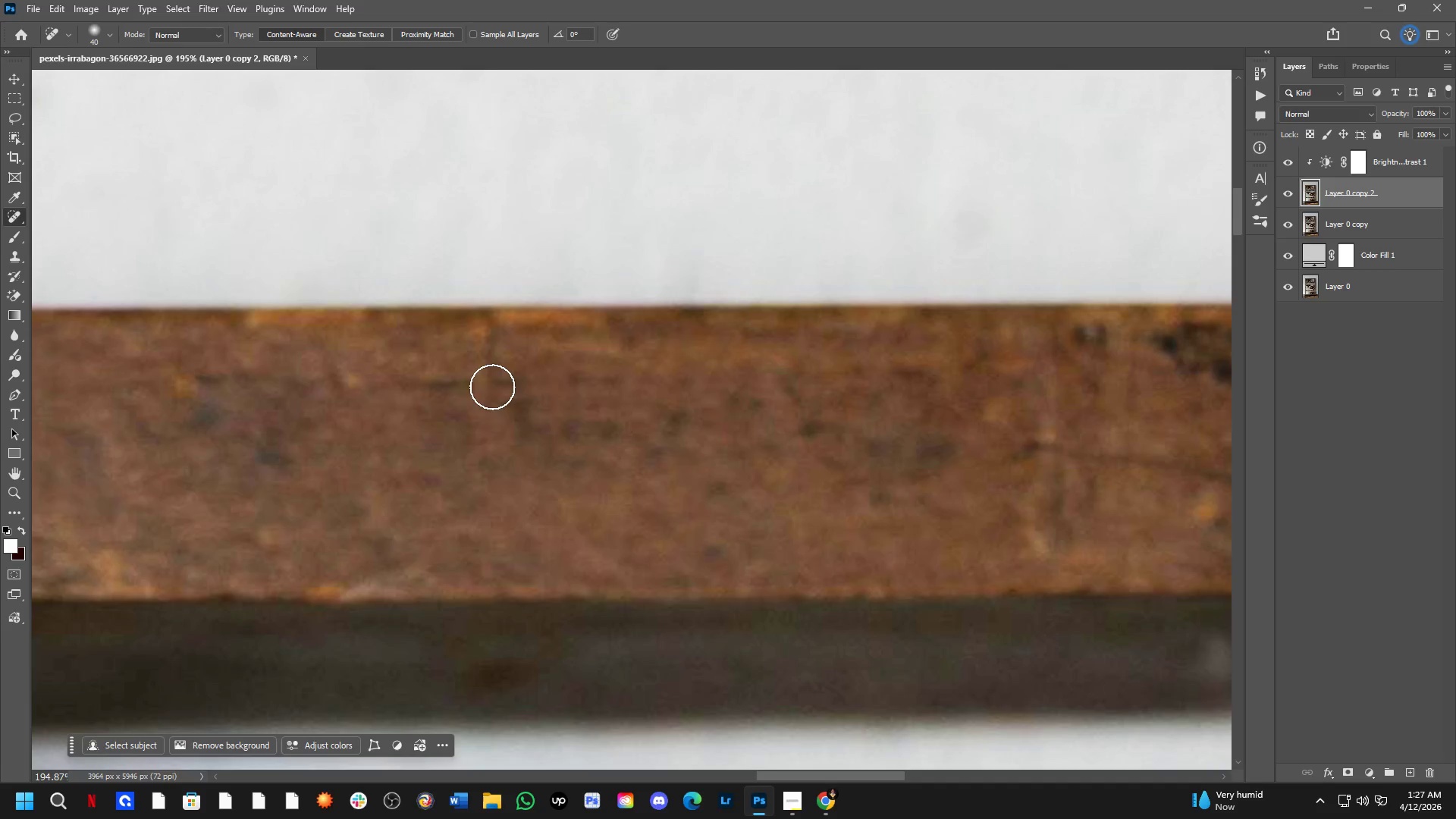 
left_click_drag(start_coordinate=[489, 346], to_coordinate=[479, 465])
 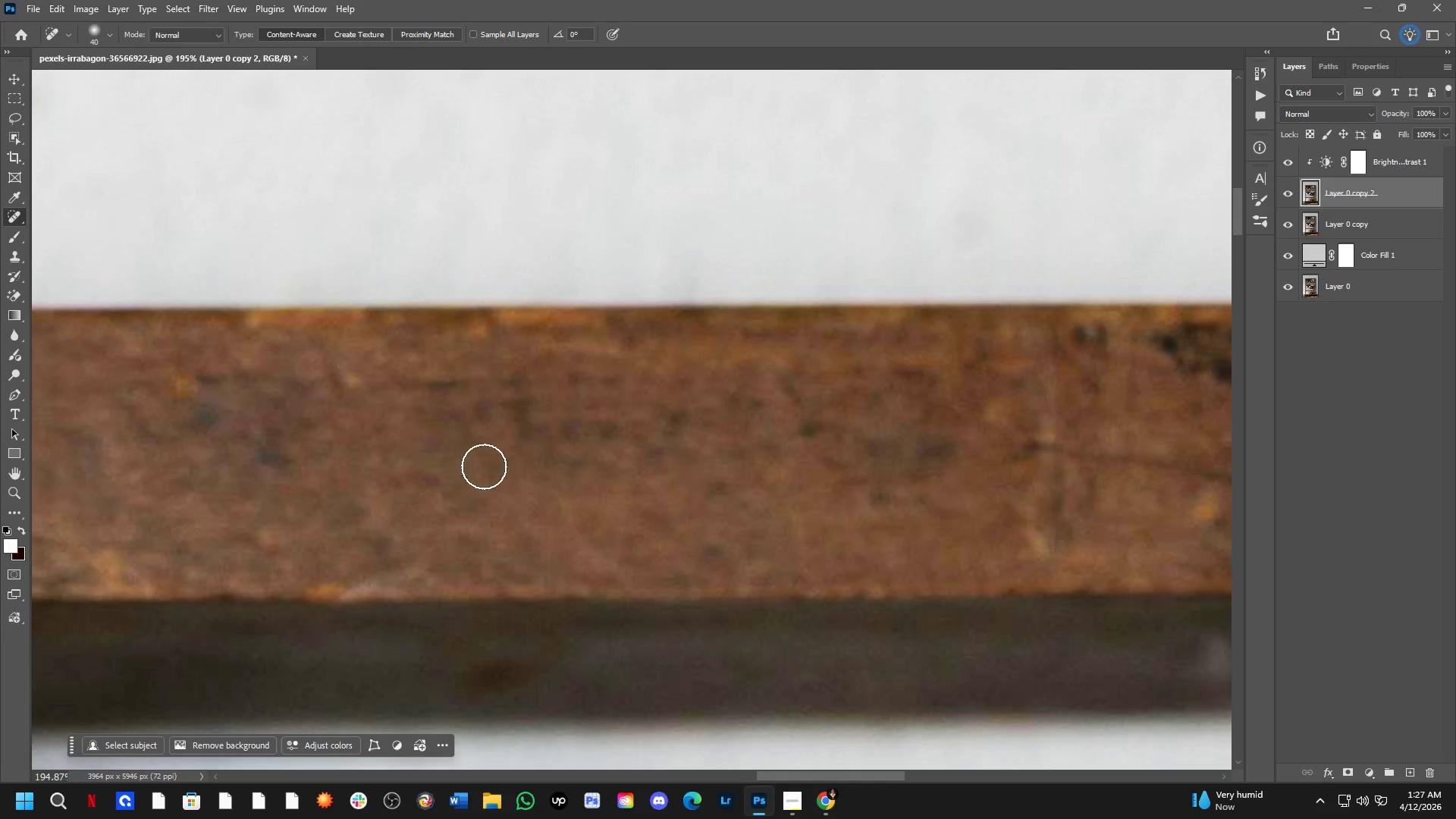 
key(Shift+ShiftLeft)
 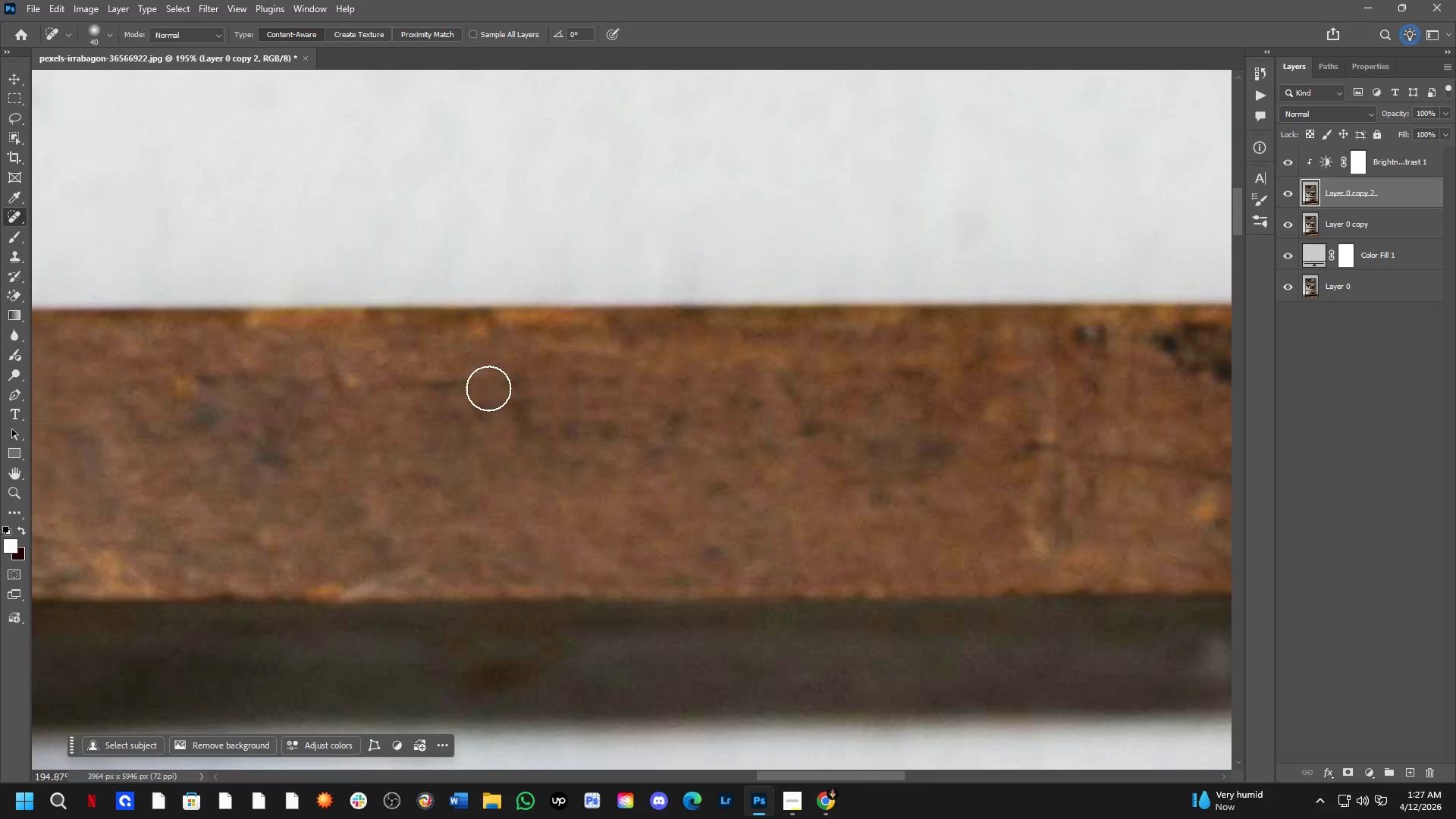 
hold_key(key=Space, duration=0.59)
 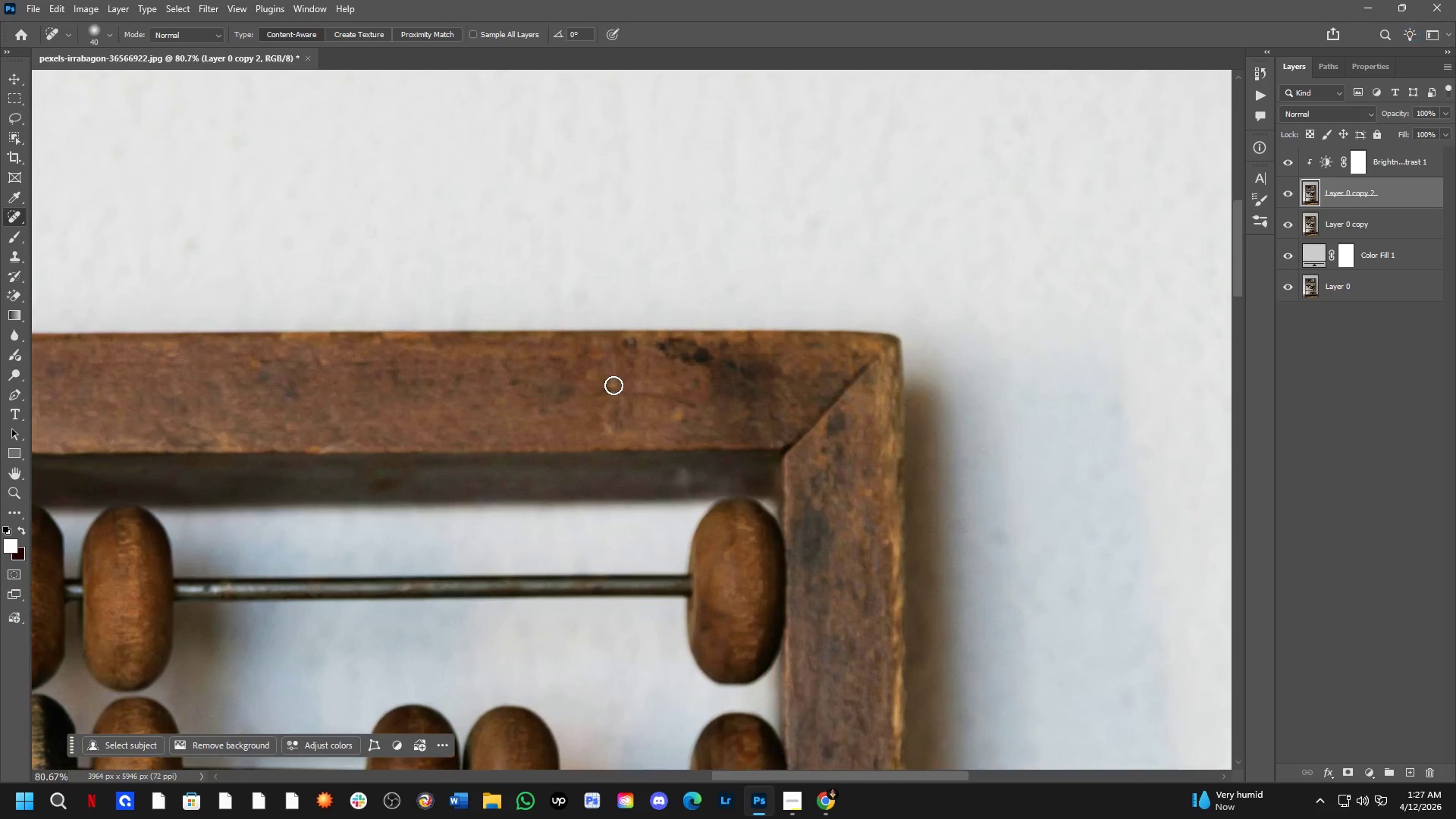 
left_click_drag(start_coordinate=[548, 444], to_coordinate=[528, 428])
 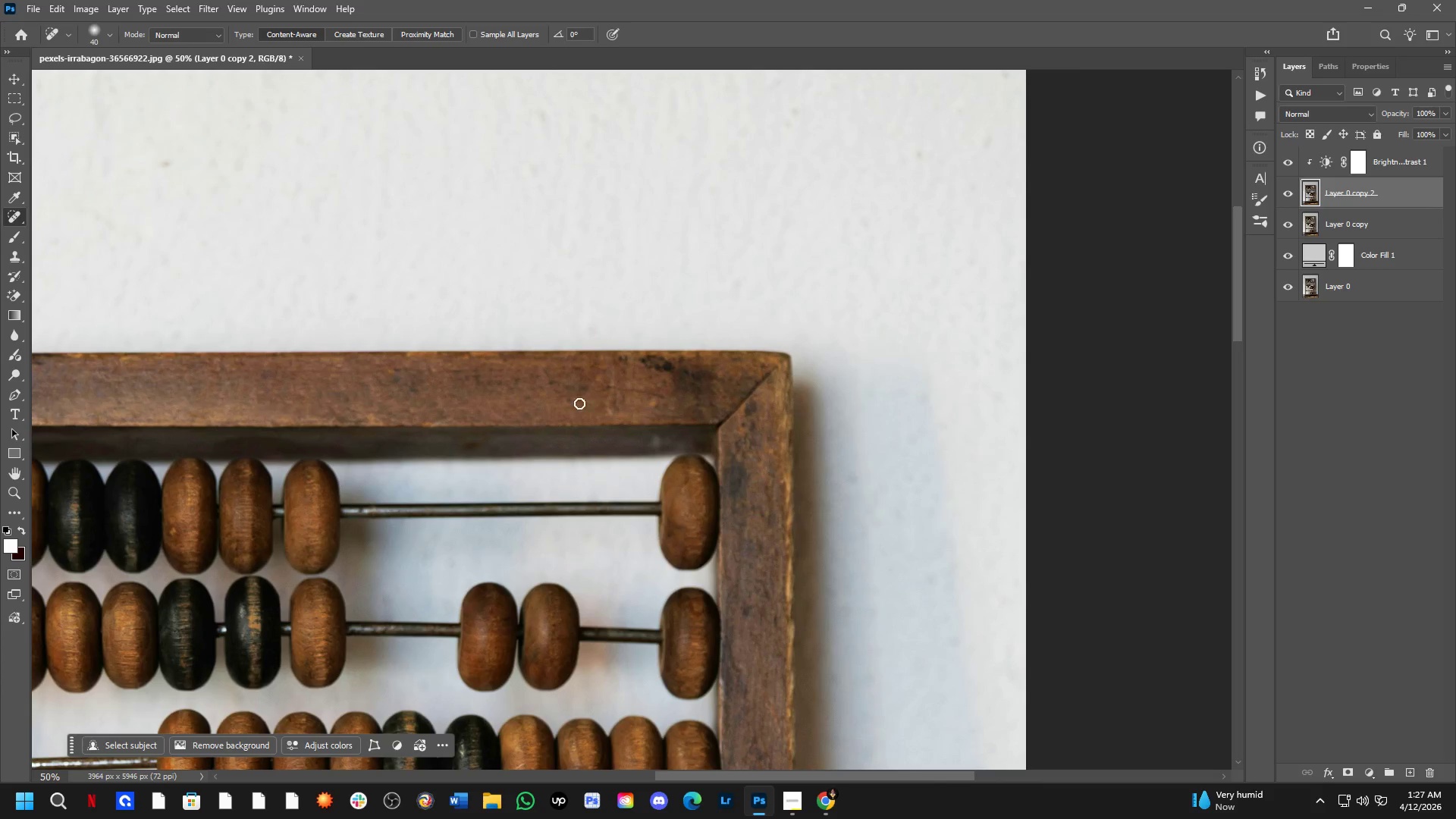 
scroll: coordinate [488, 388], scroll_direction: down, amount: 3.0
 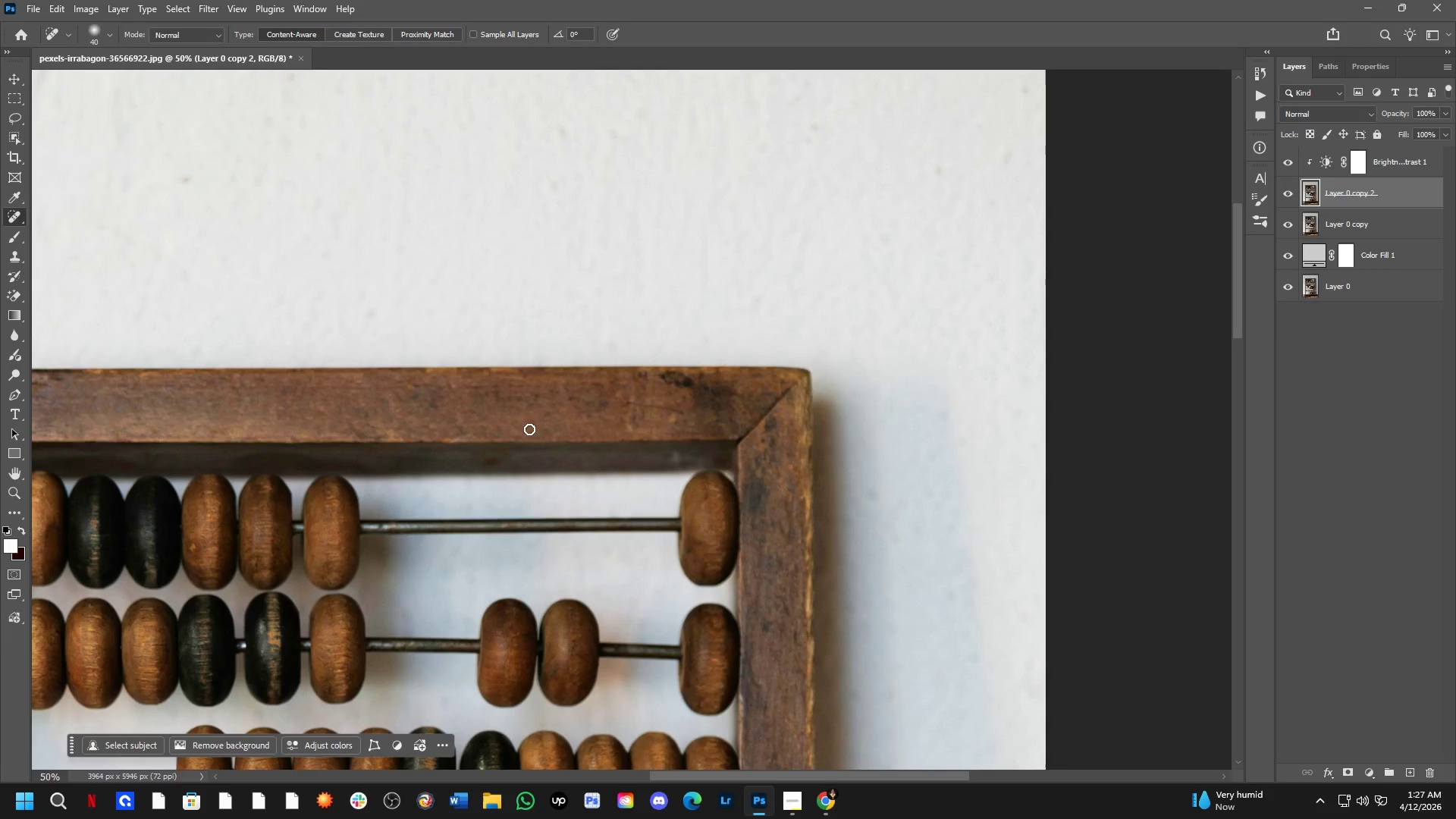 
key(Shift+ShiftLeft)
 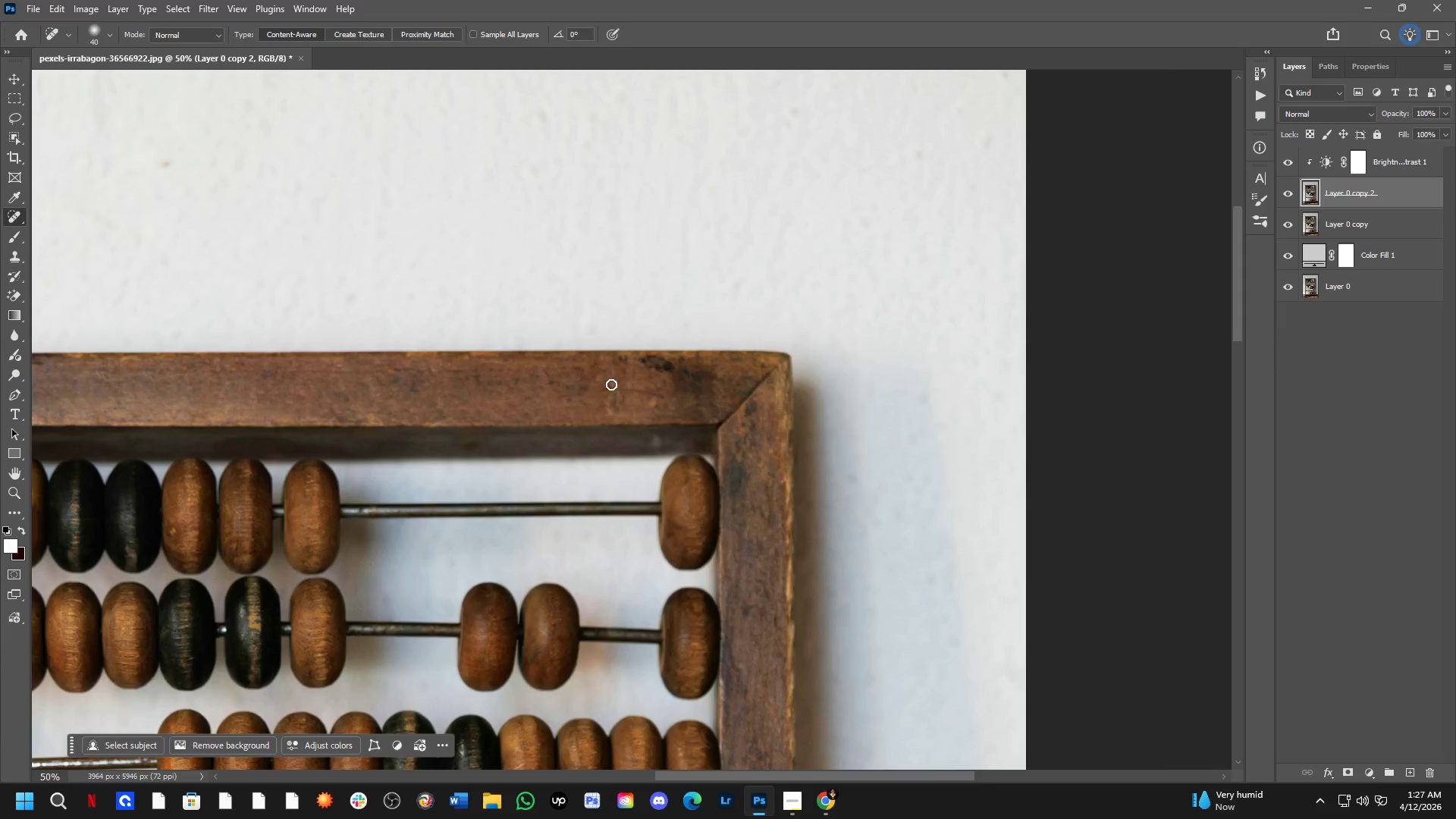 
key(Shift+ShiftLeft)
 